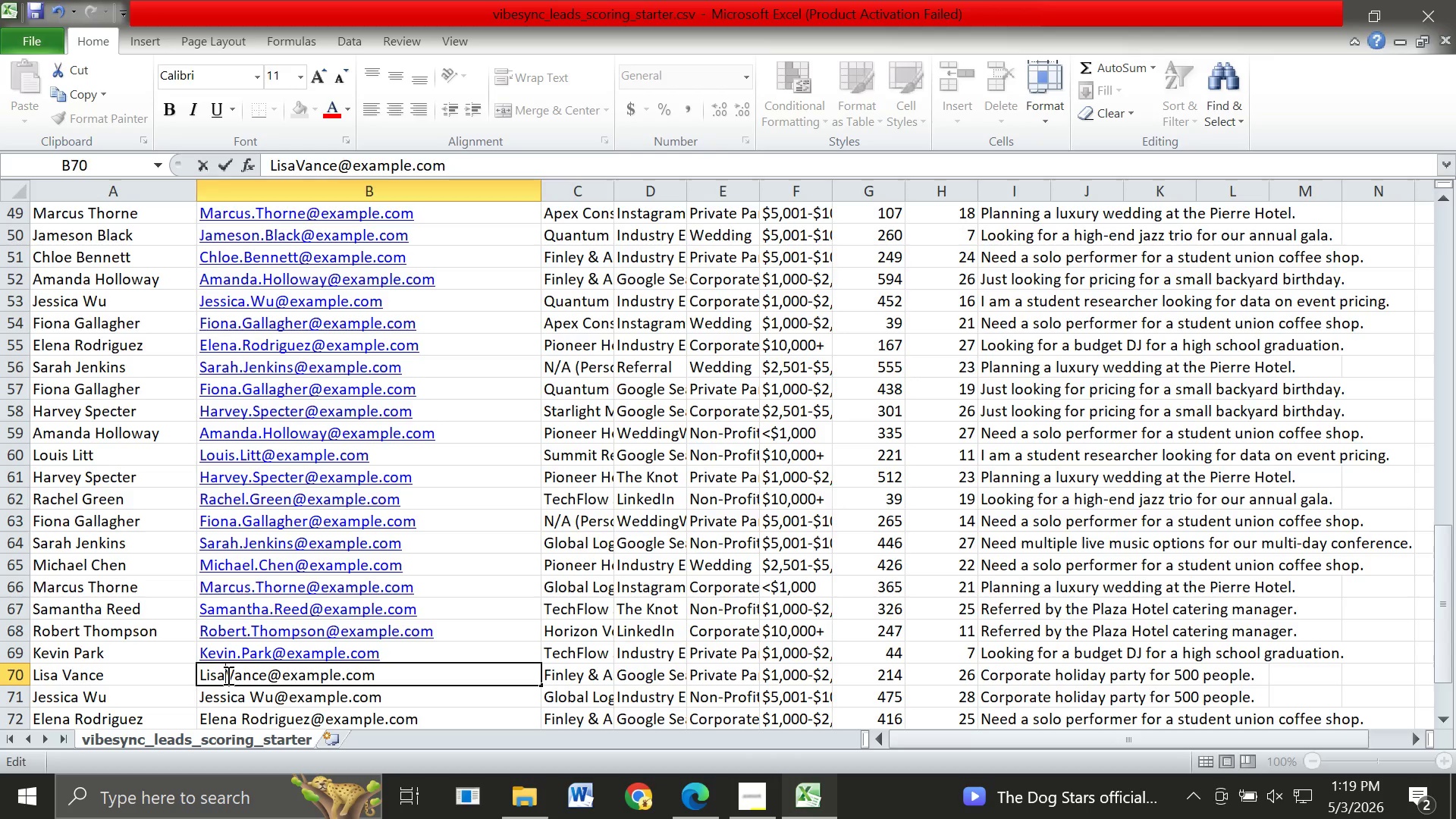 
key(Backspace)
 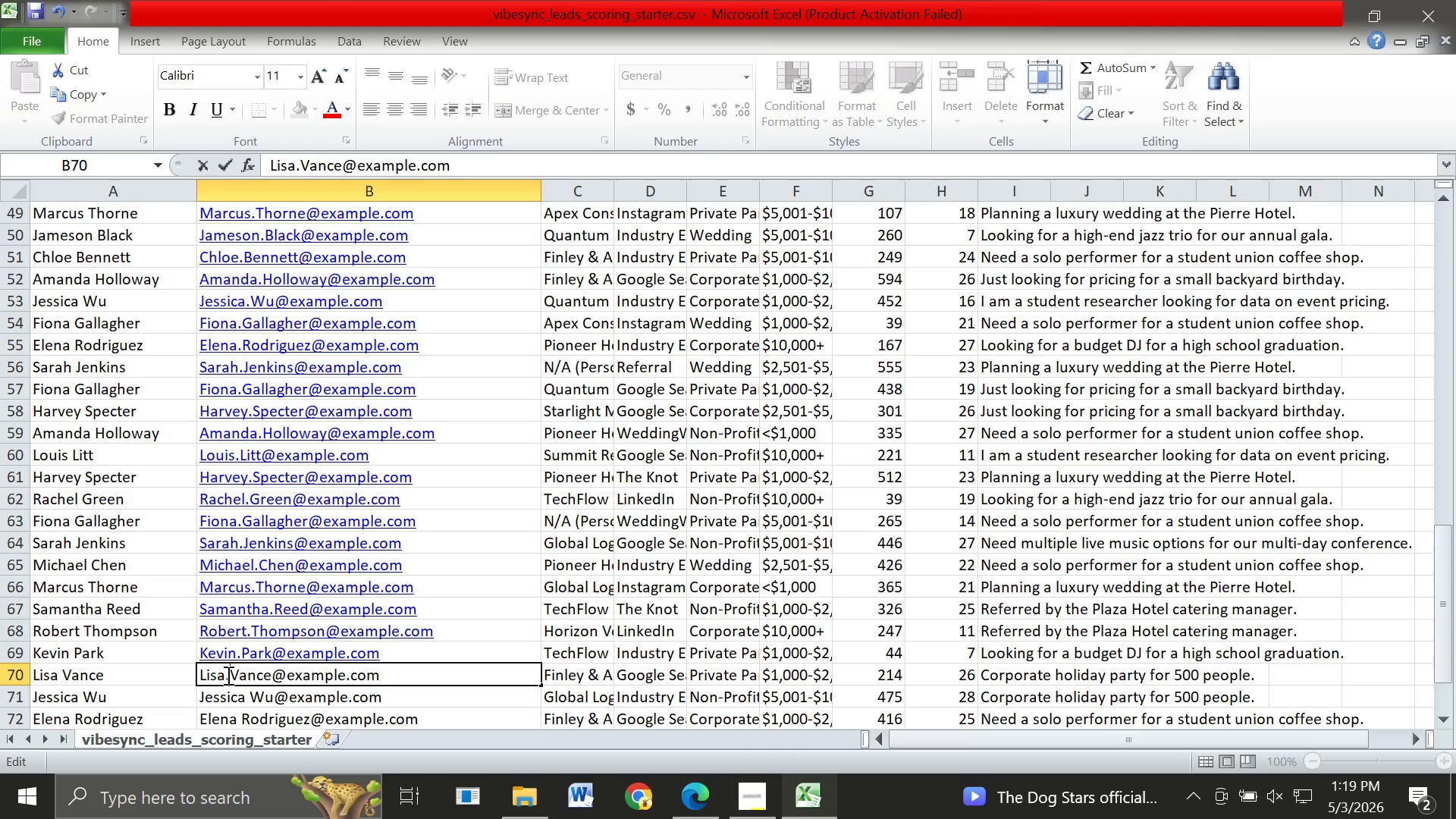 
key(Period)
 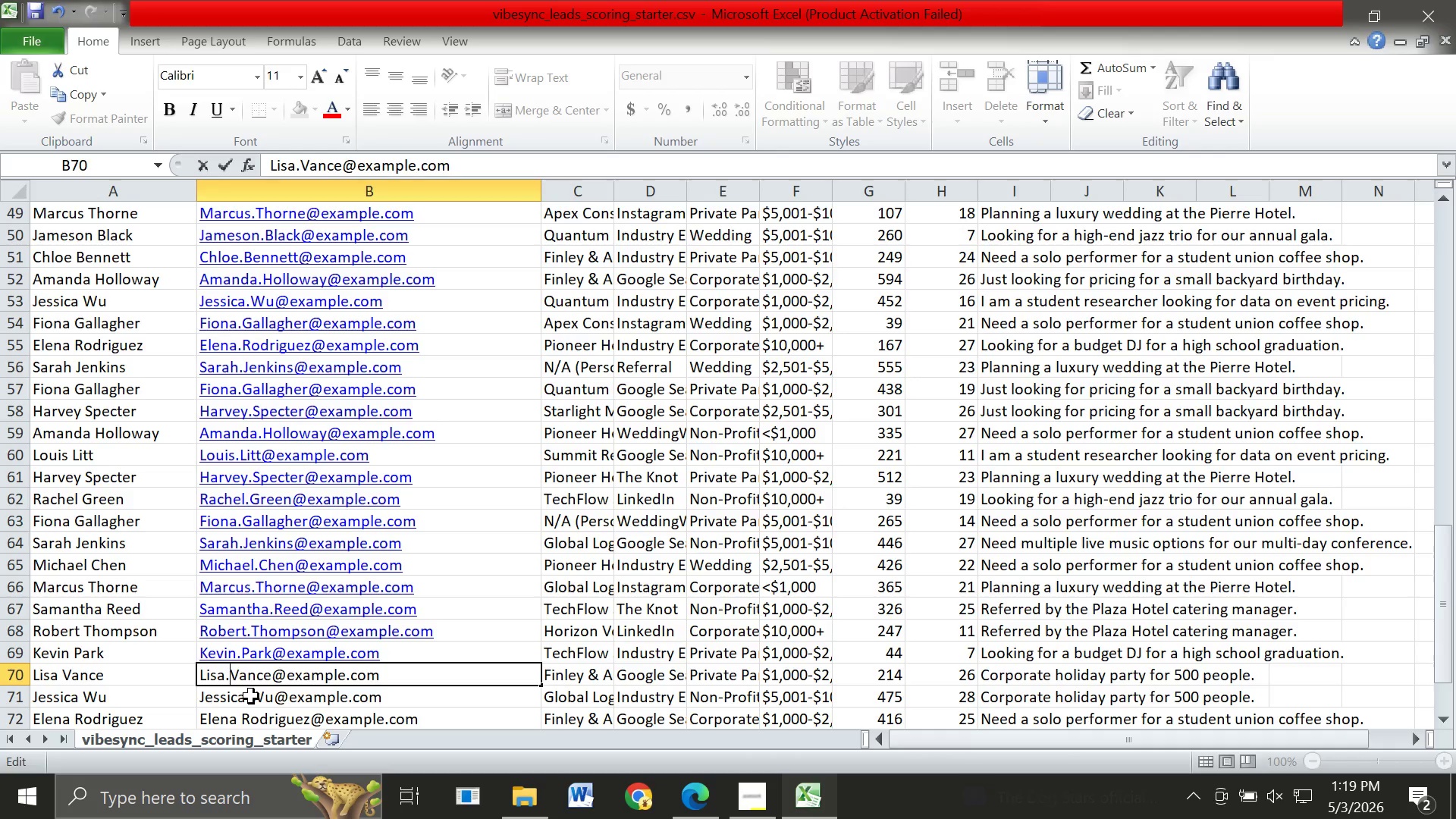 
double_click([251, 696])
 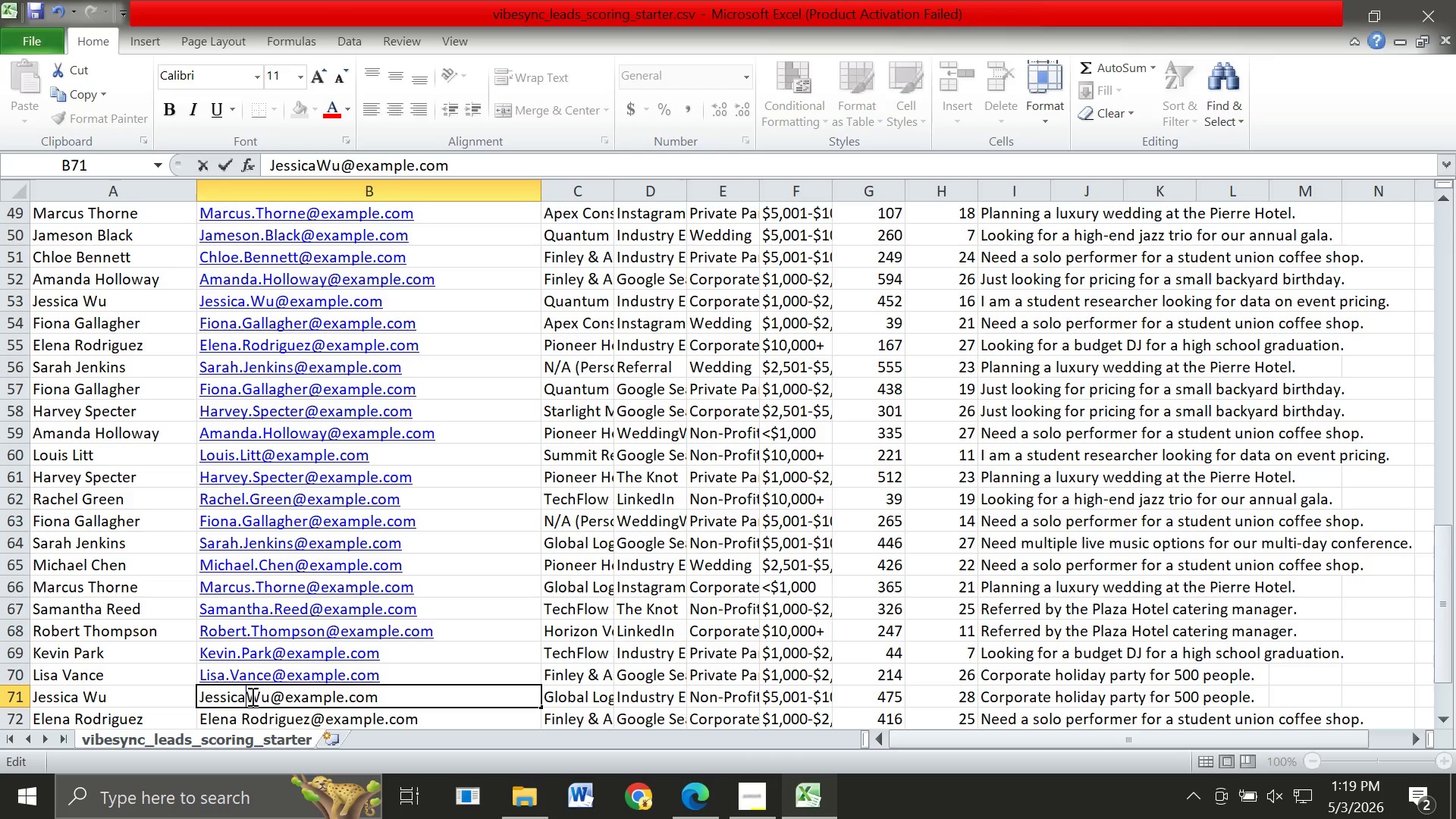 
key(Backspace)
 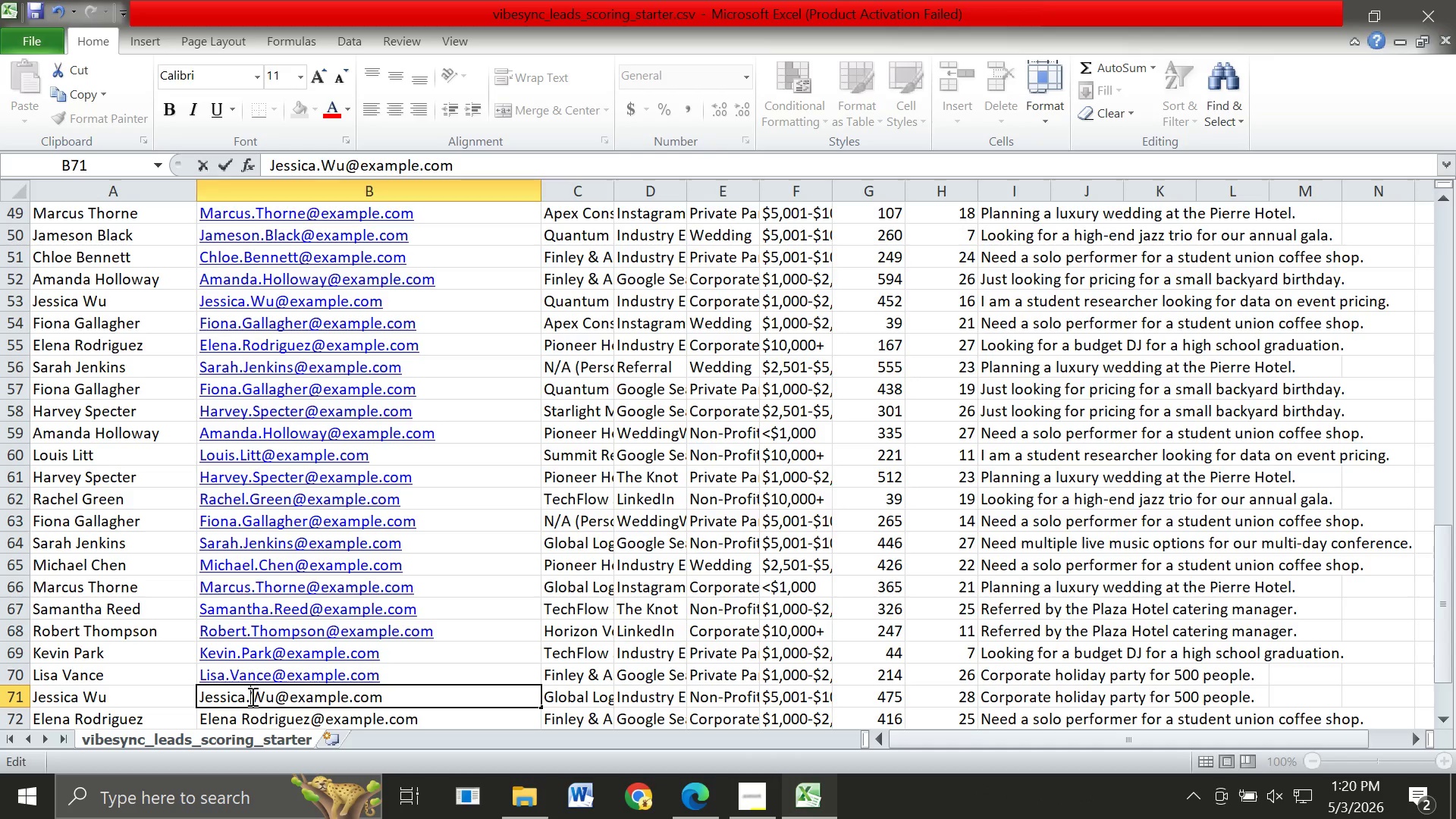 
key(Period)
 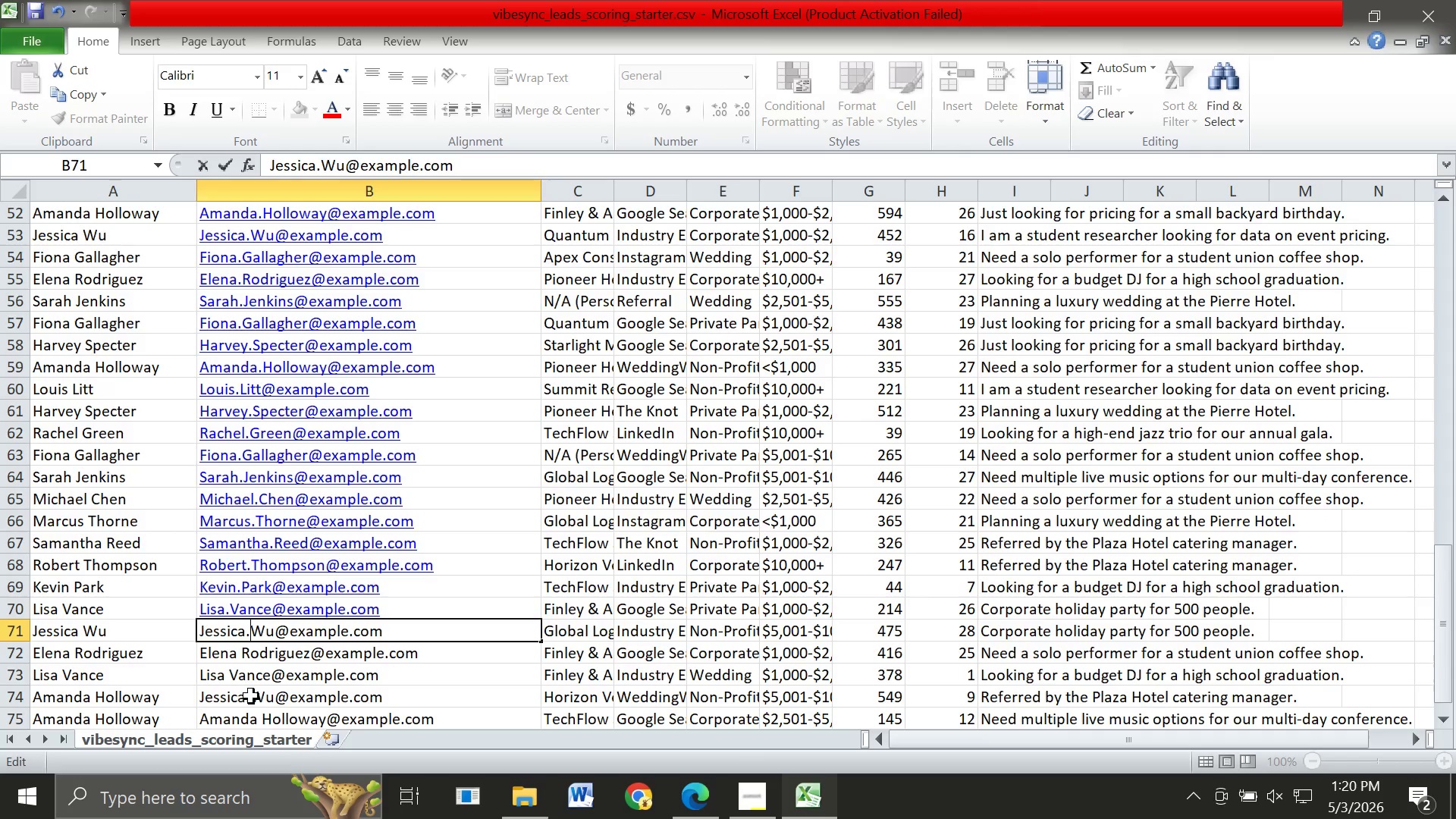 
scroll: coordinate [251, 696], scroll_direction: down, amount: 3.0
 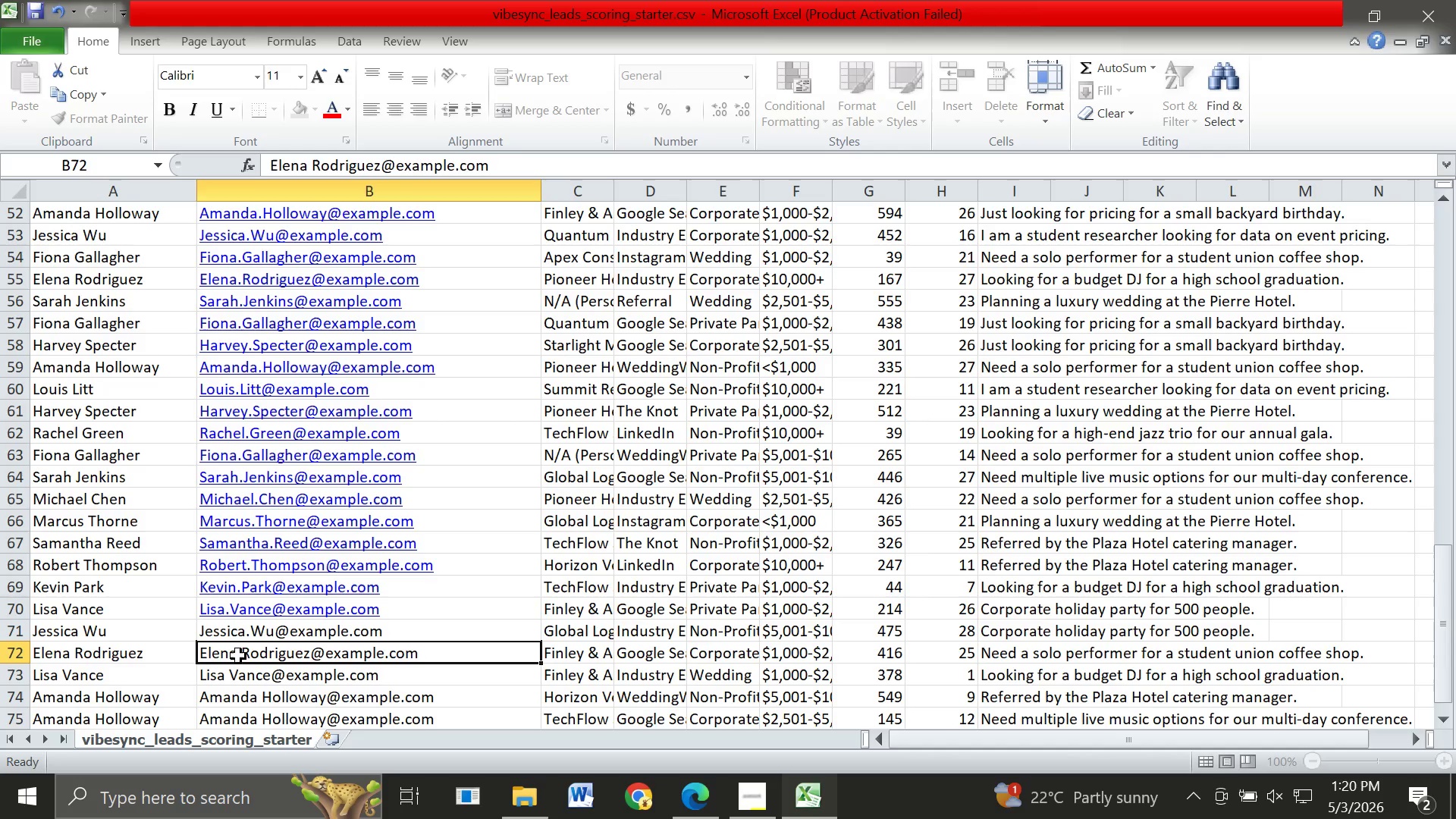 
double_click([238, 656])
 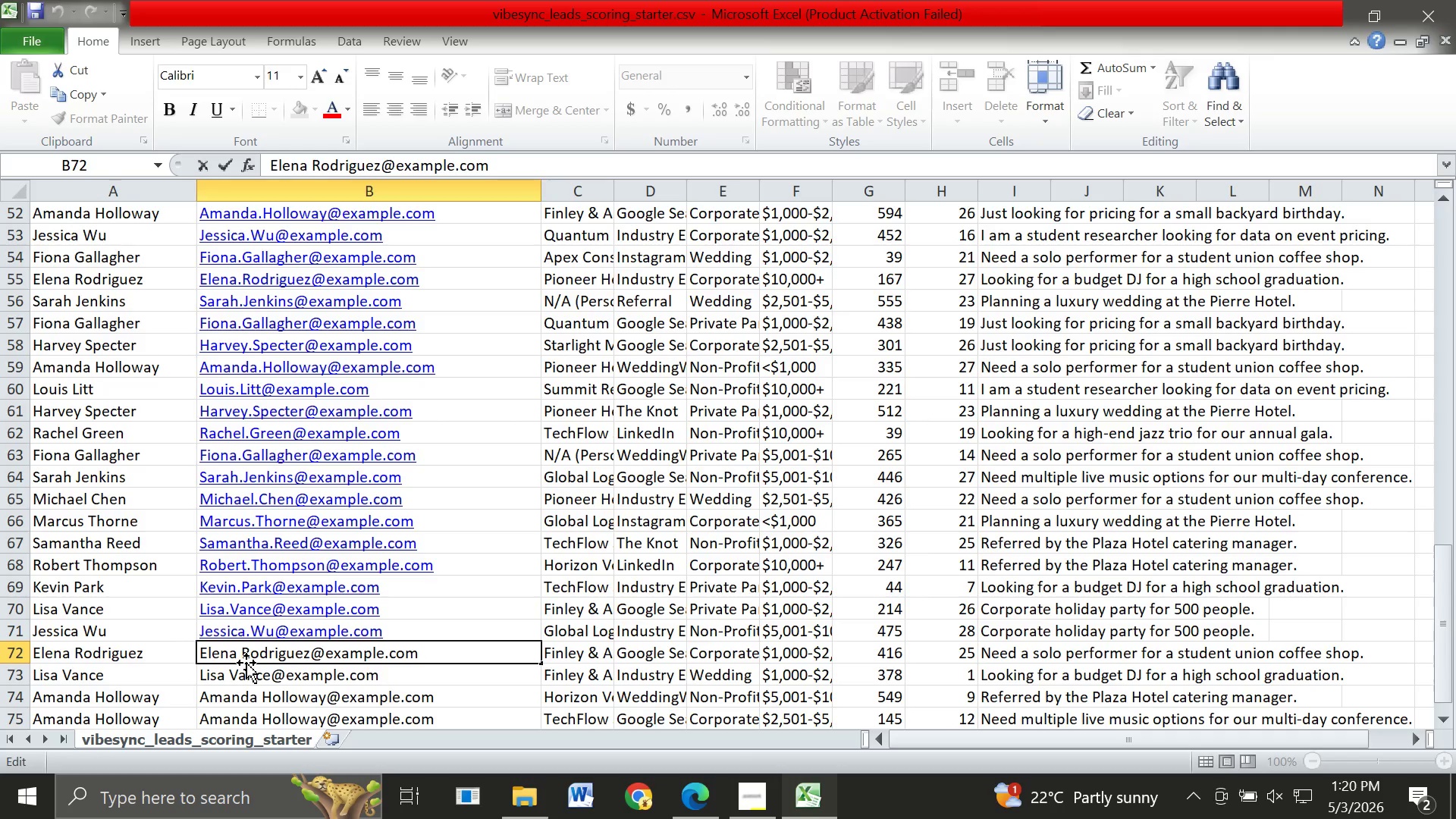 
key(ArrowRight)
 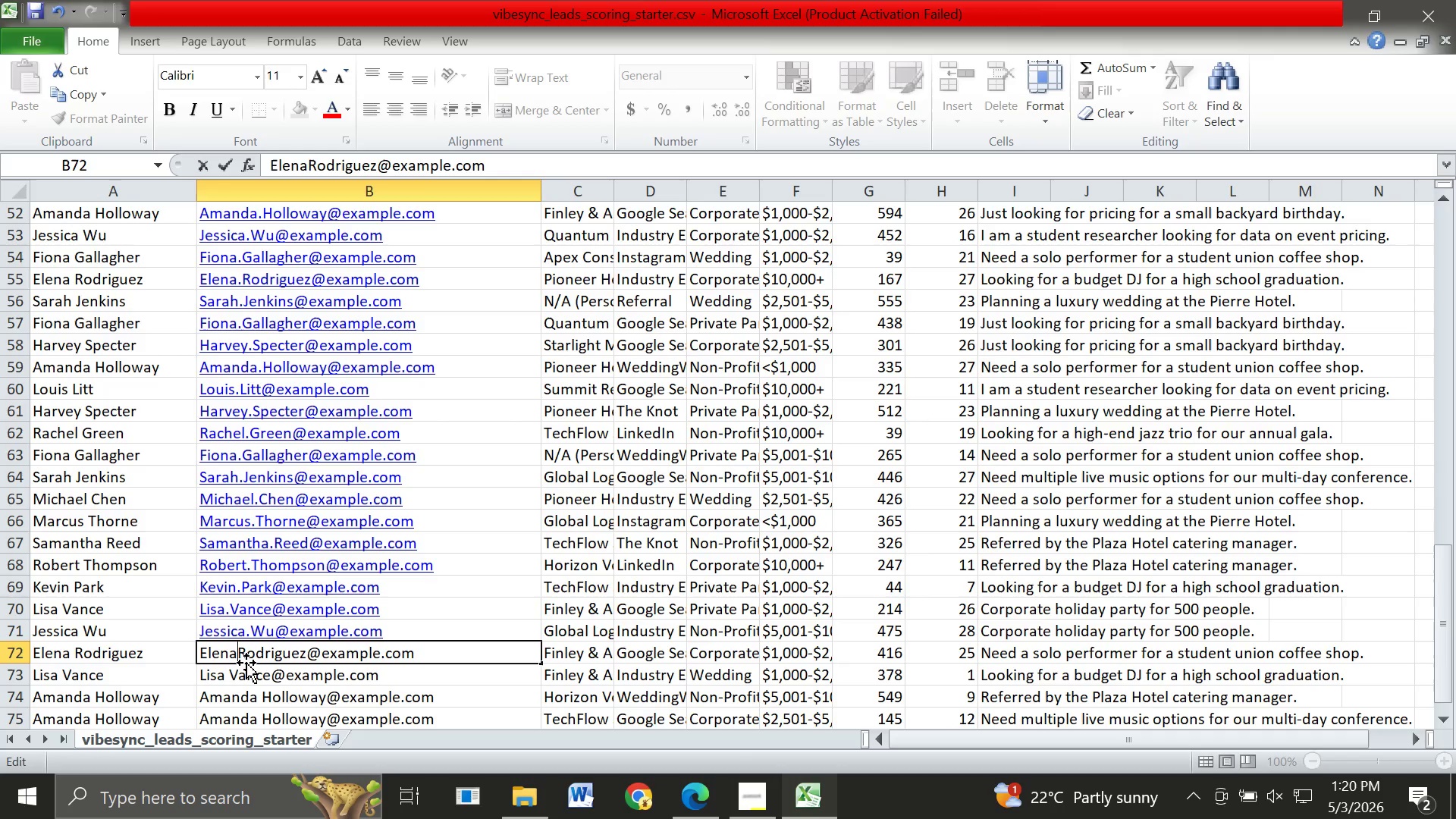 
key(Backspace)
 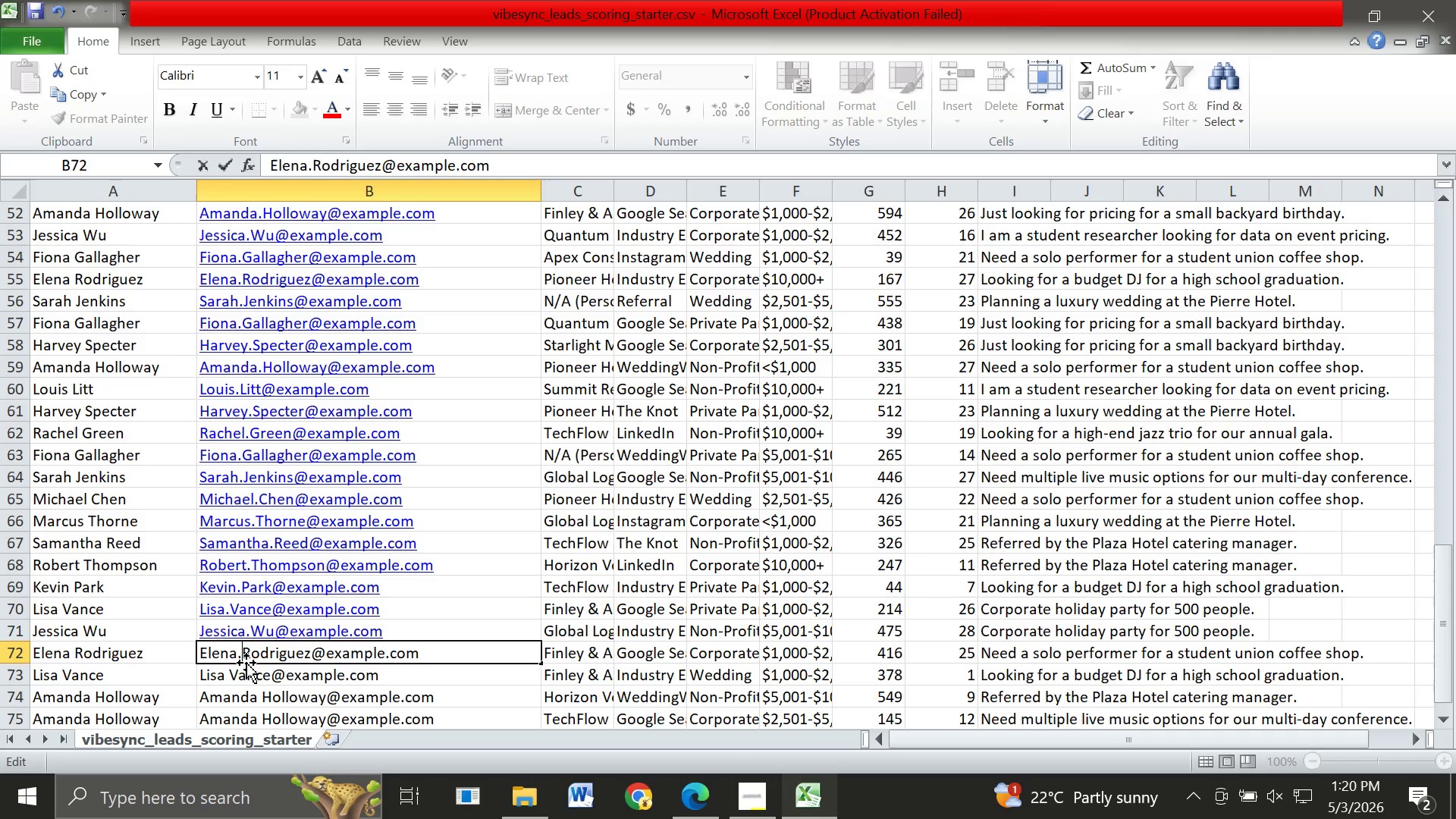 
key(Period)
 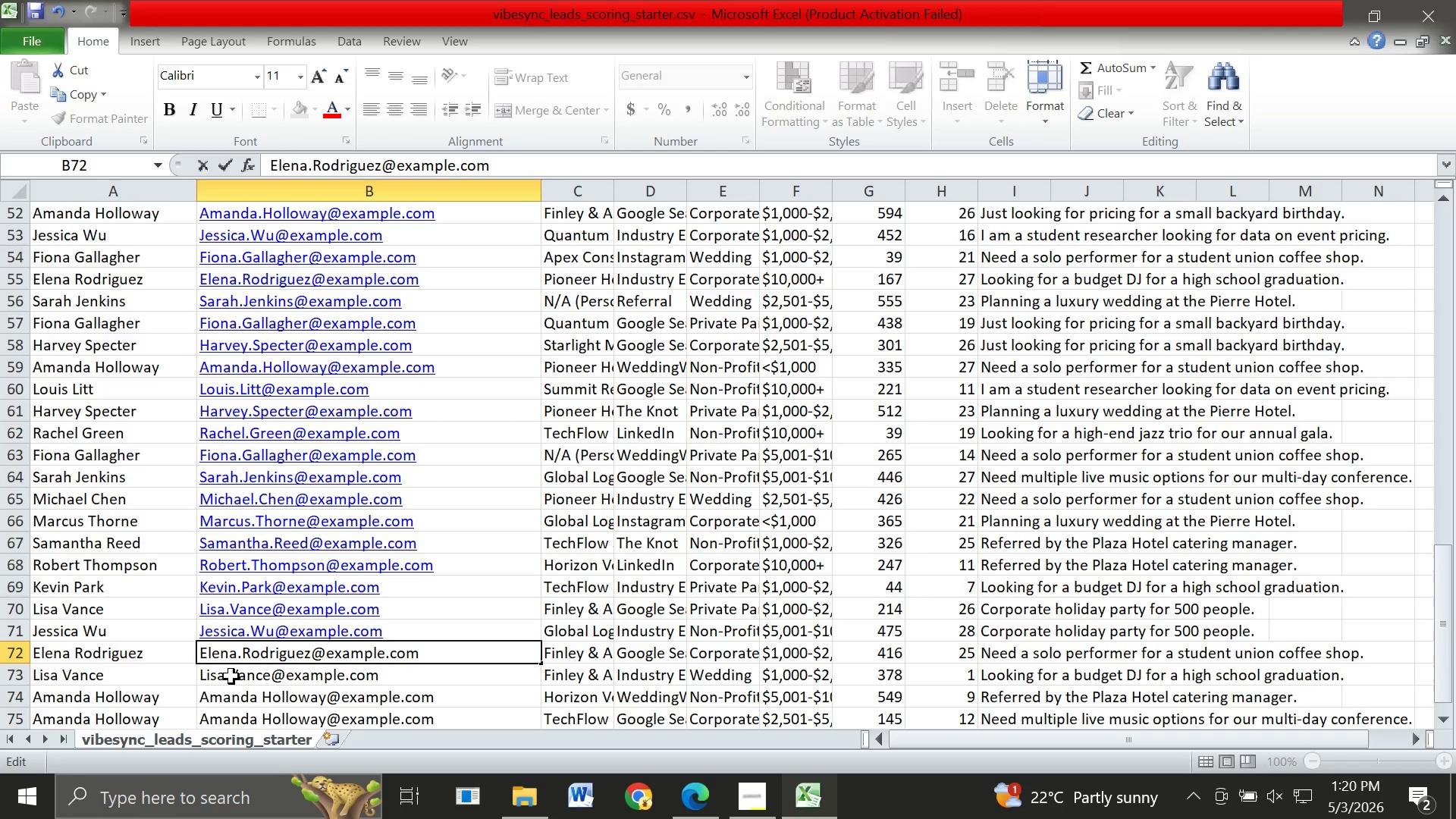 
double_click([231, 676])
 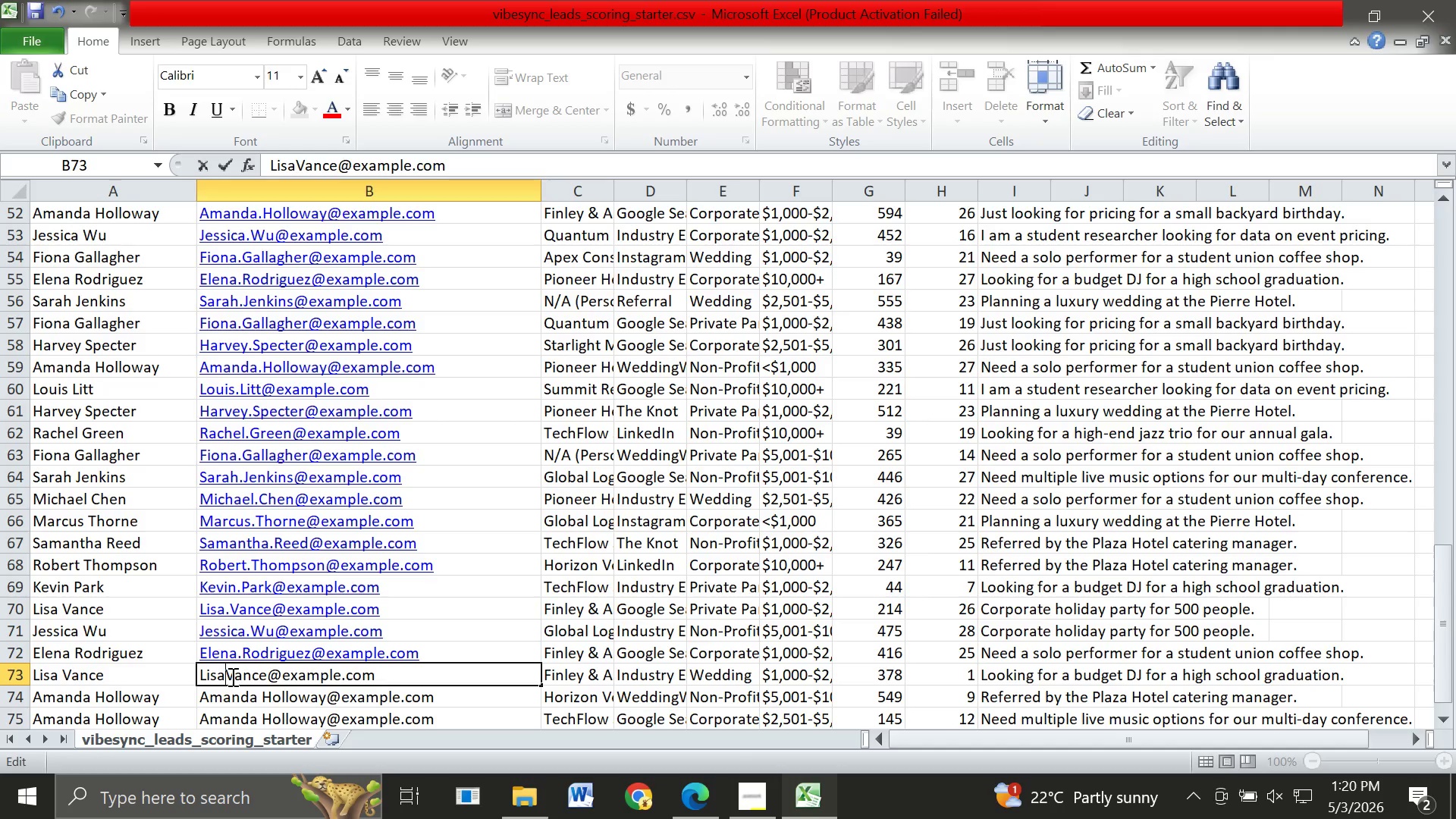 
key(Backspace)
 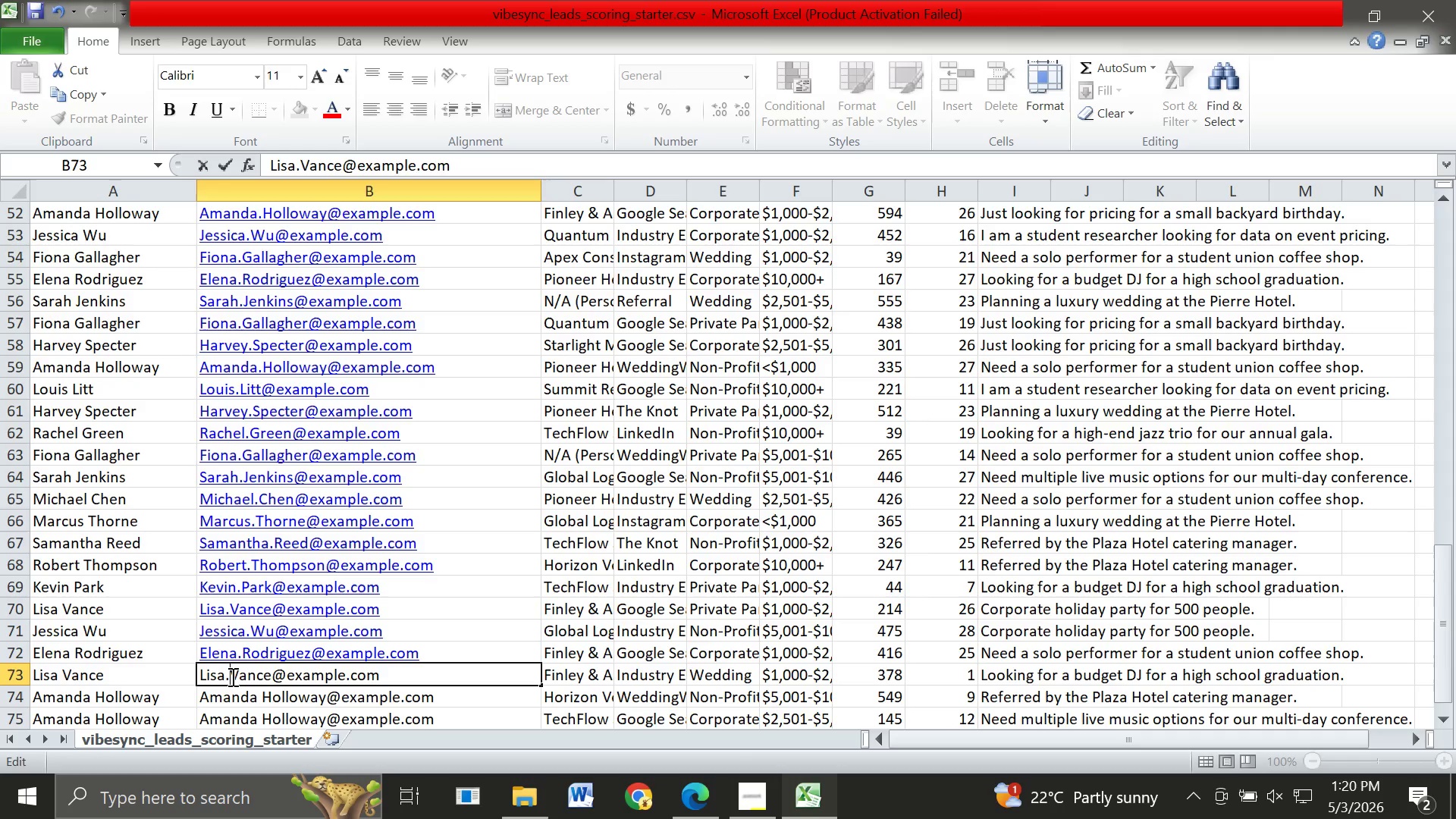 
key(Period)
 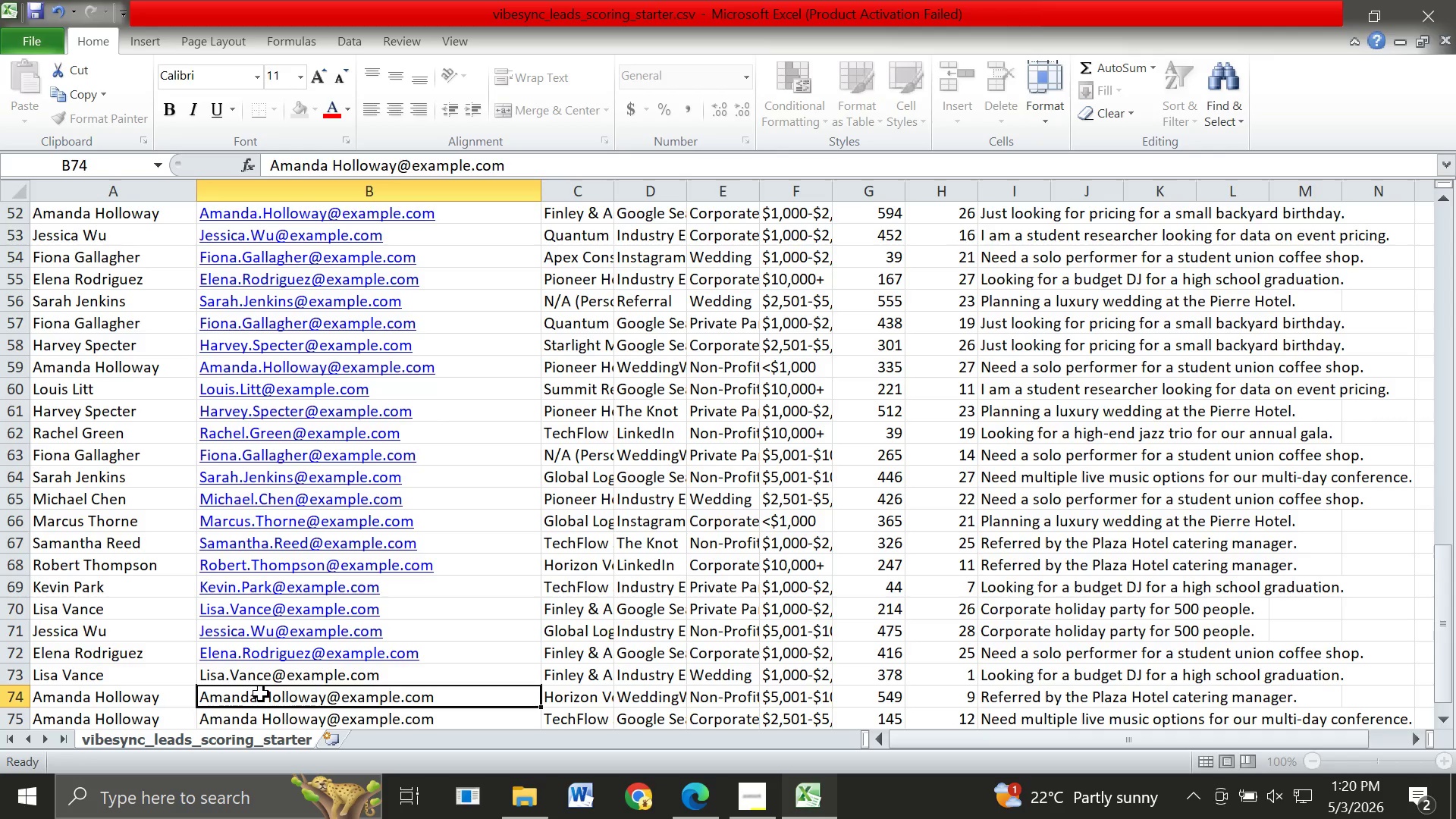 
double_click([261, 694])
 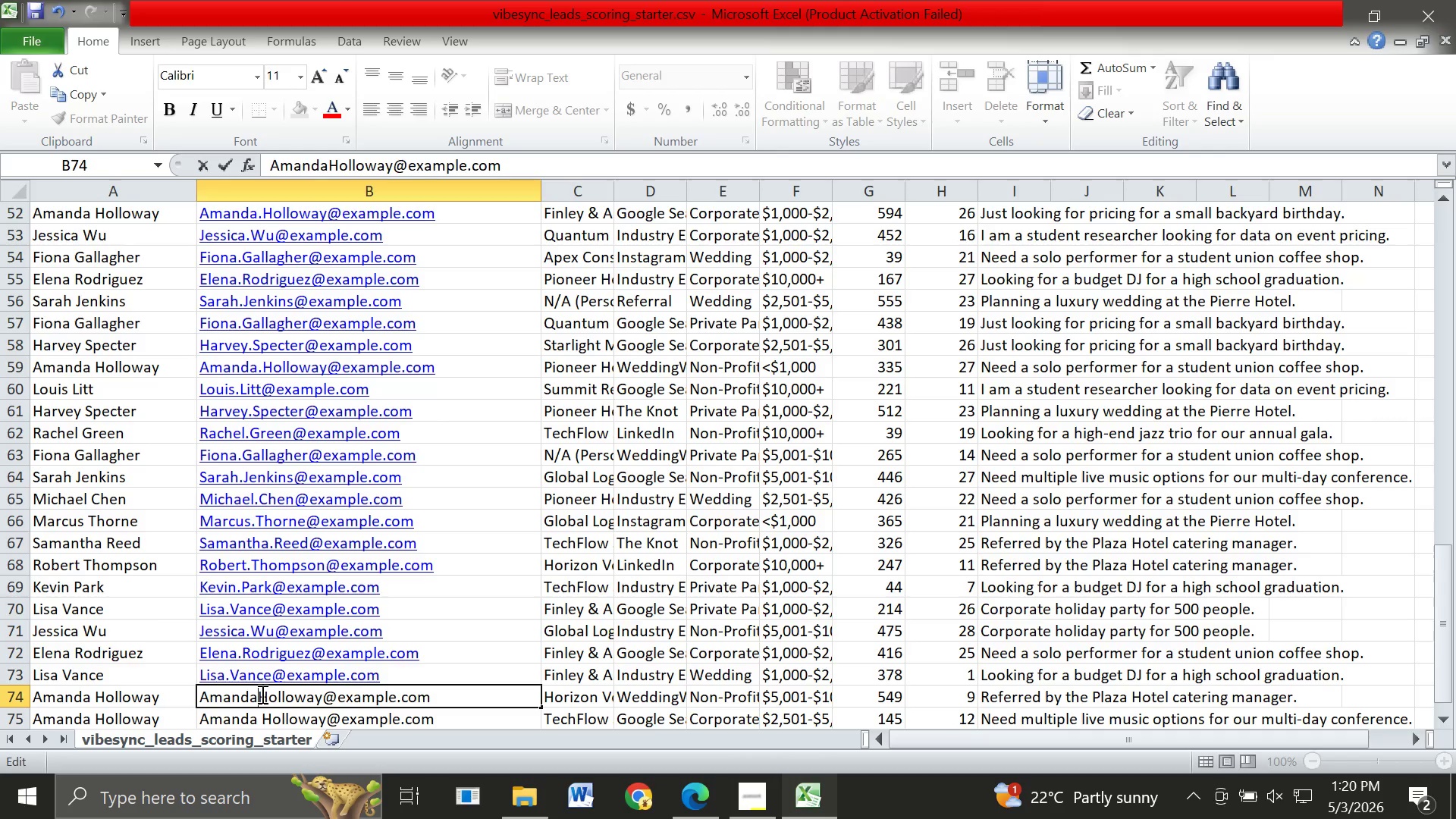 
key(Backspace)
 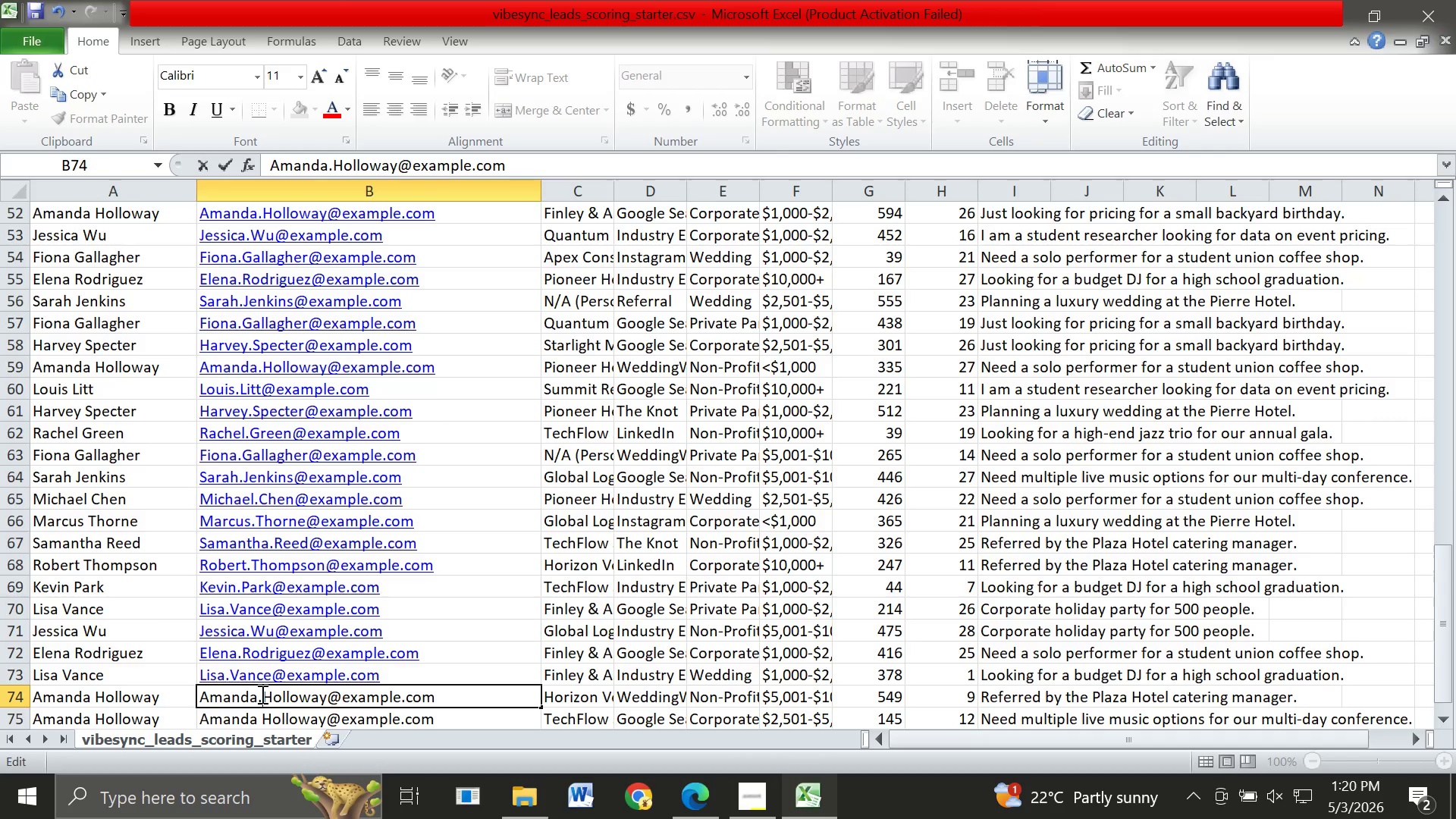 
key(Period)
 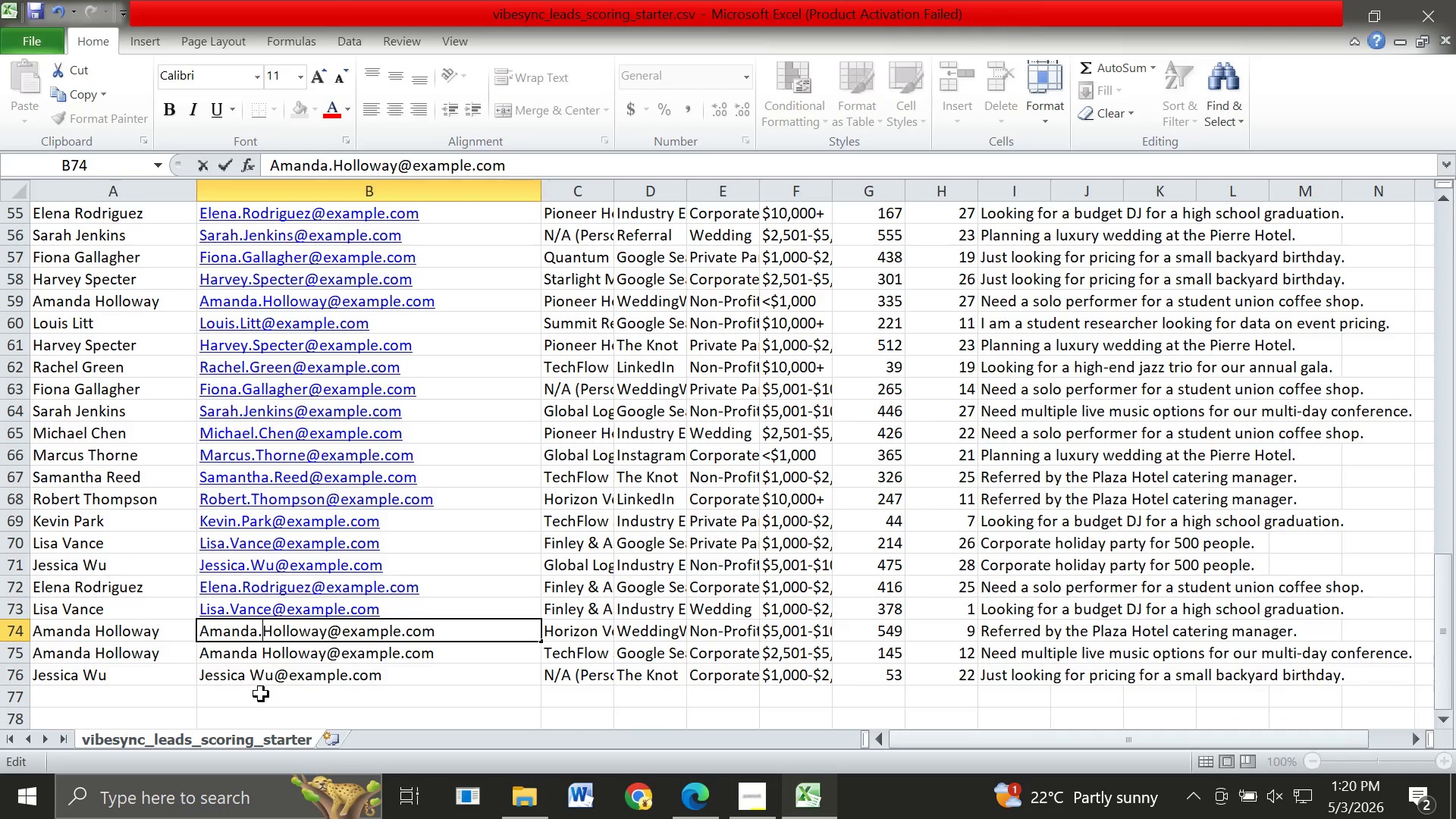 
scroll: coordinate [261, 694], scroll_direction: down, amount: 5.0
 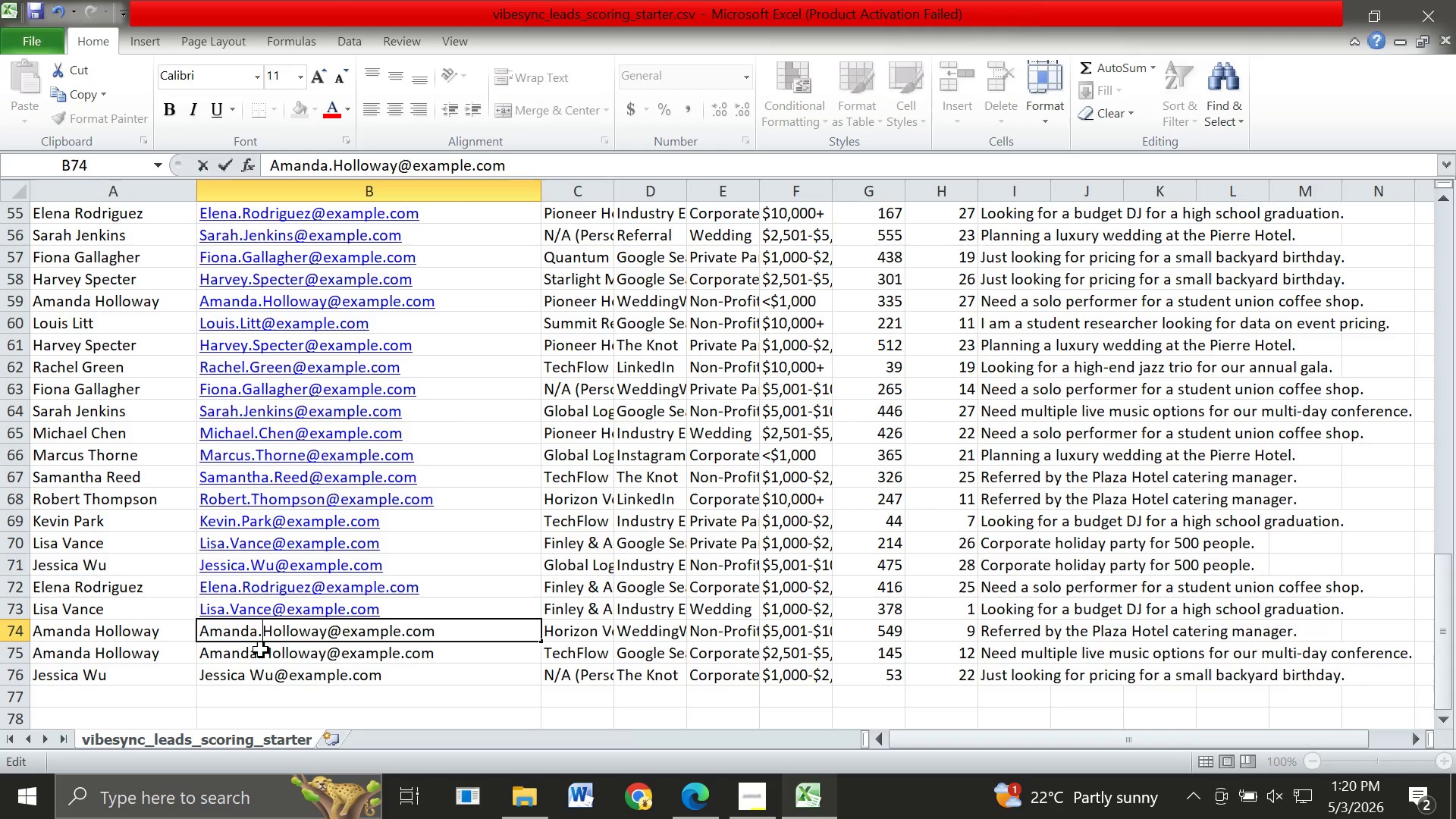 
double_click([261, 650])
 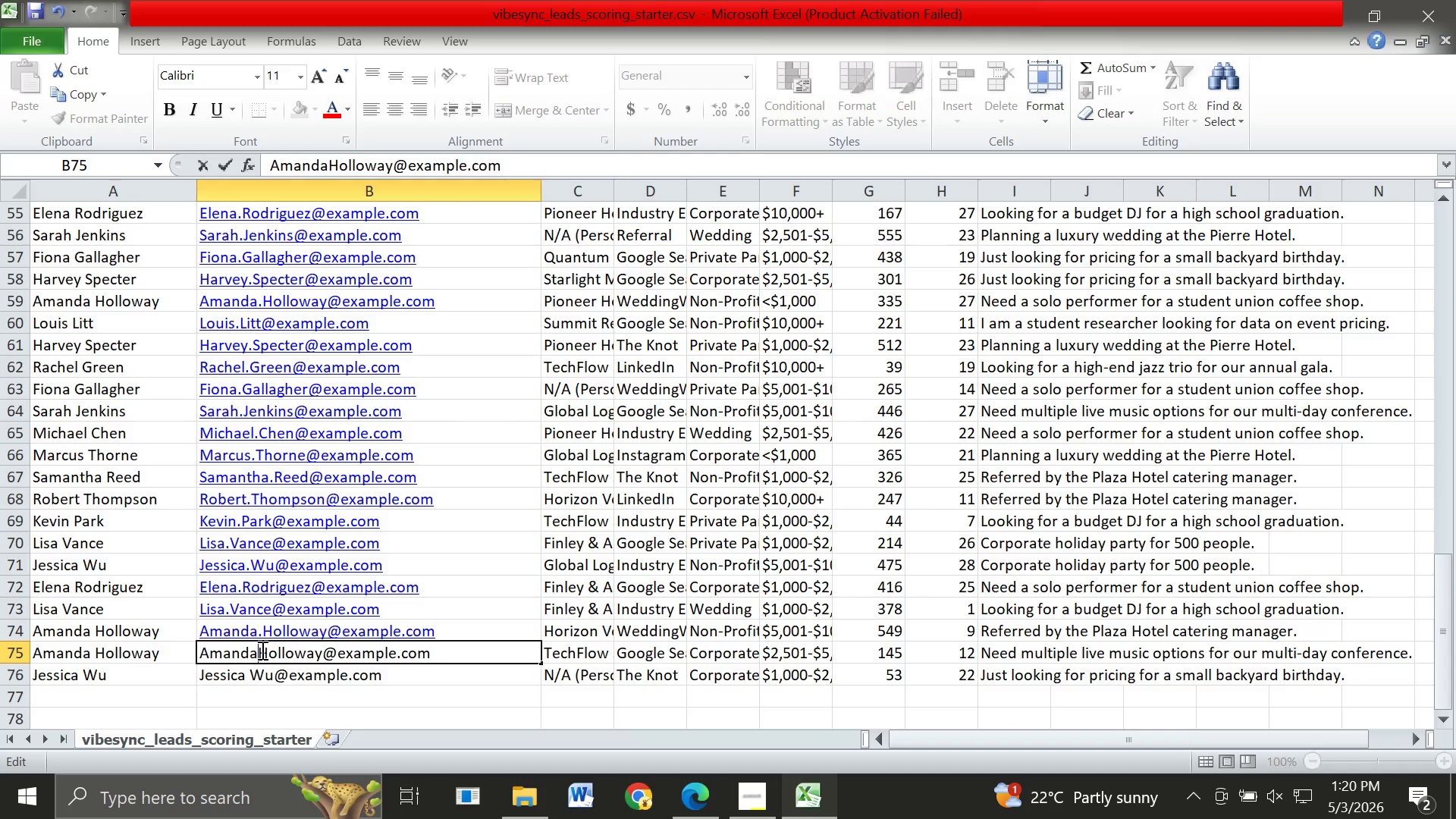 
key(Backspace)
 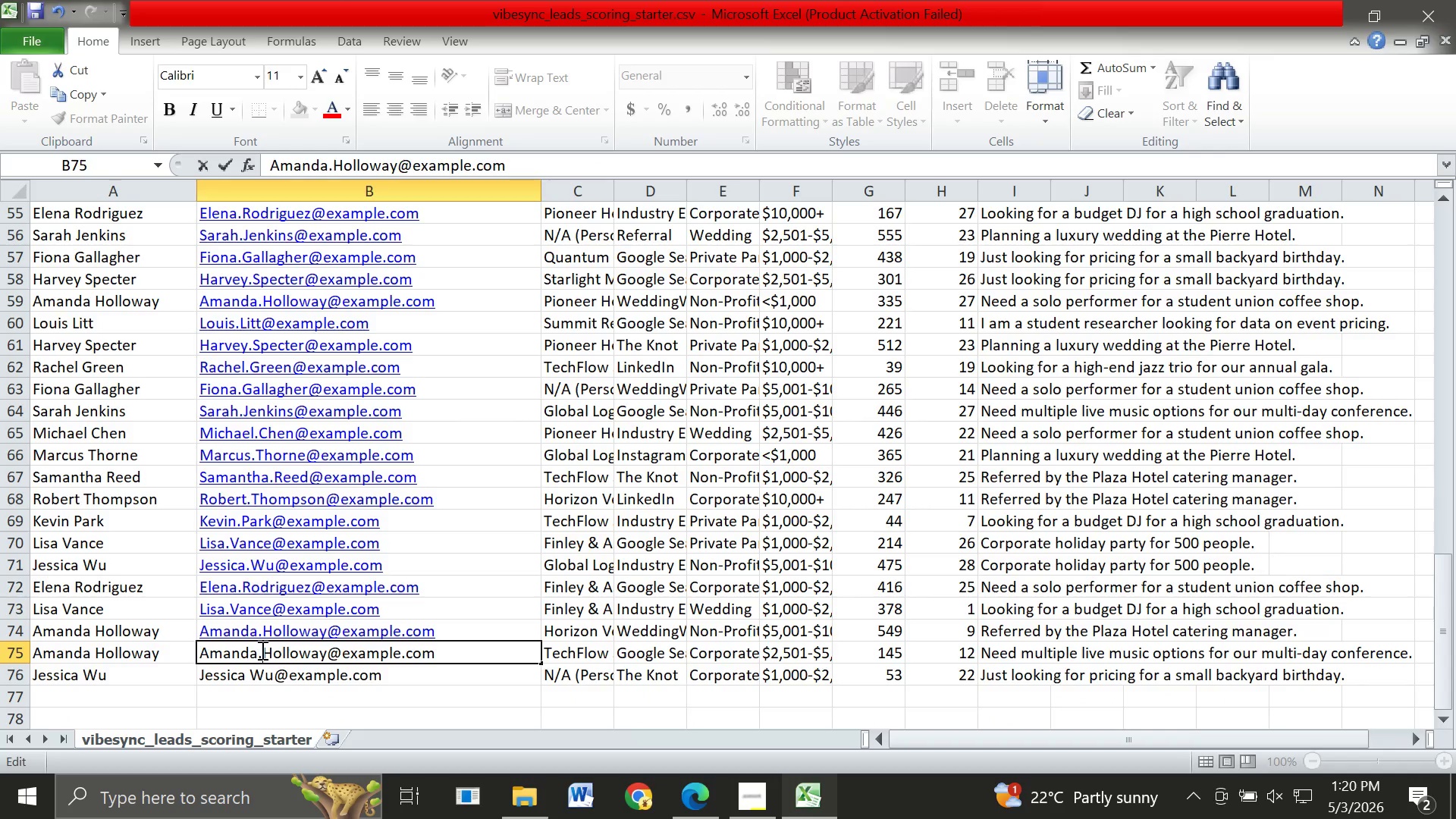 
key(Period)
 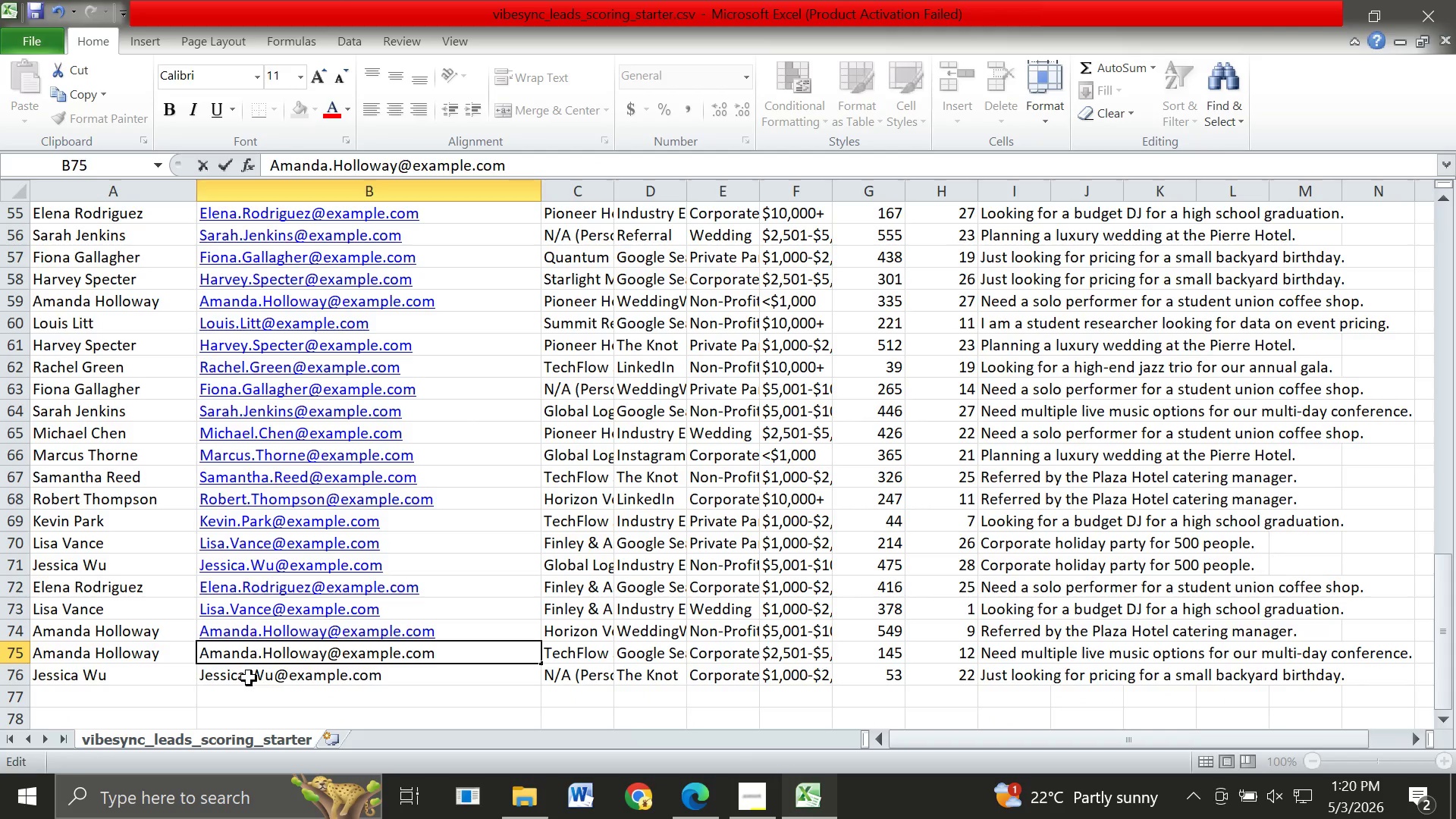 
double_click([249, 678])
 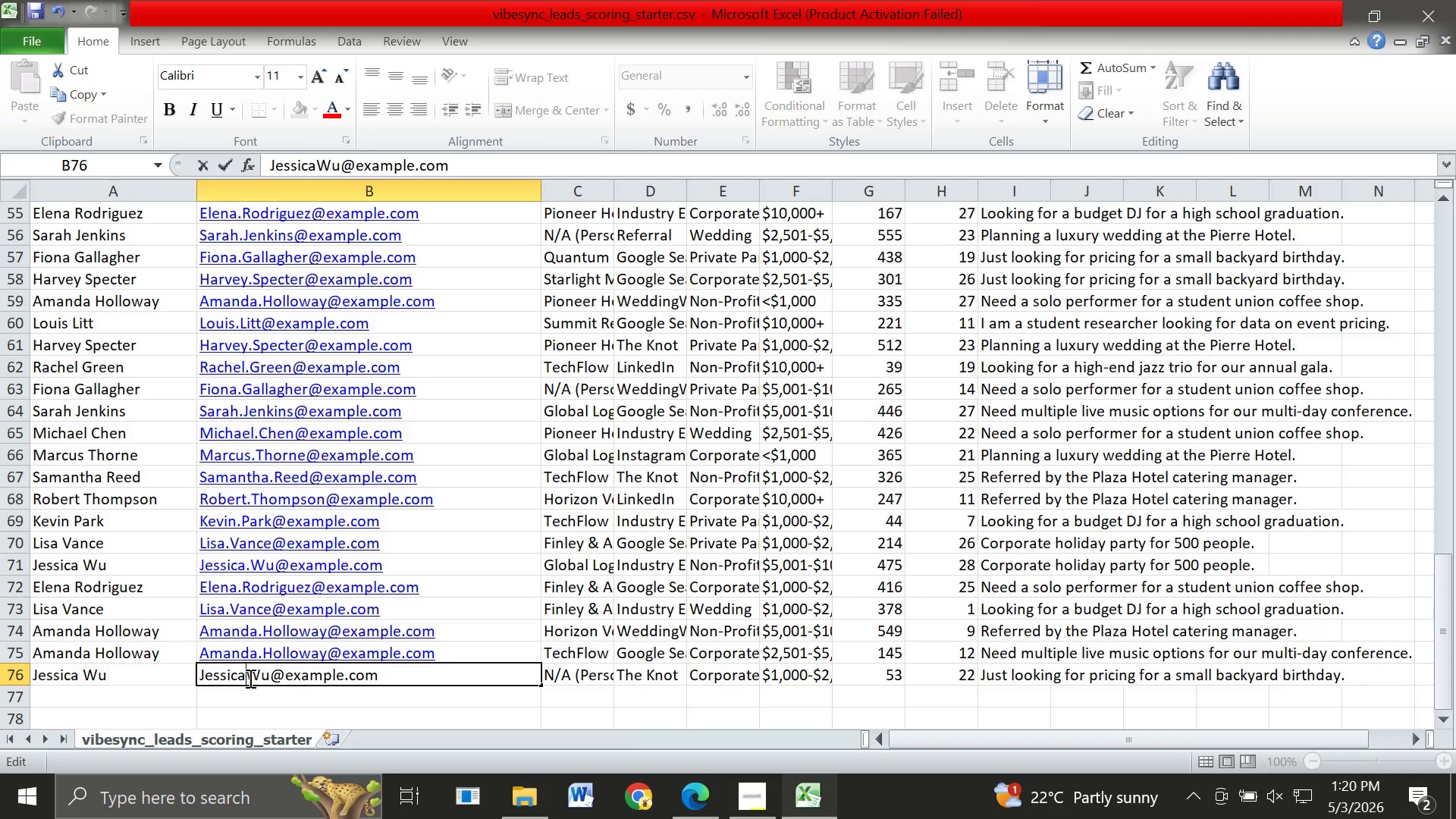 
key(Backspace)
 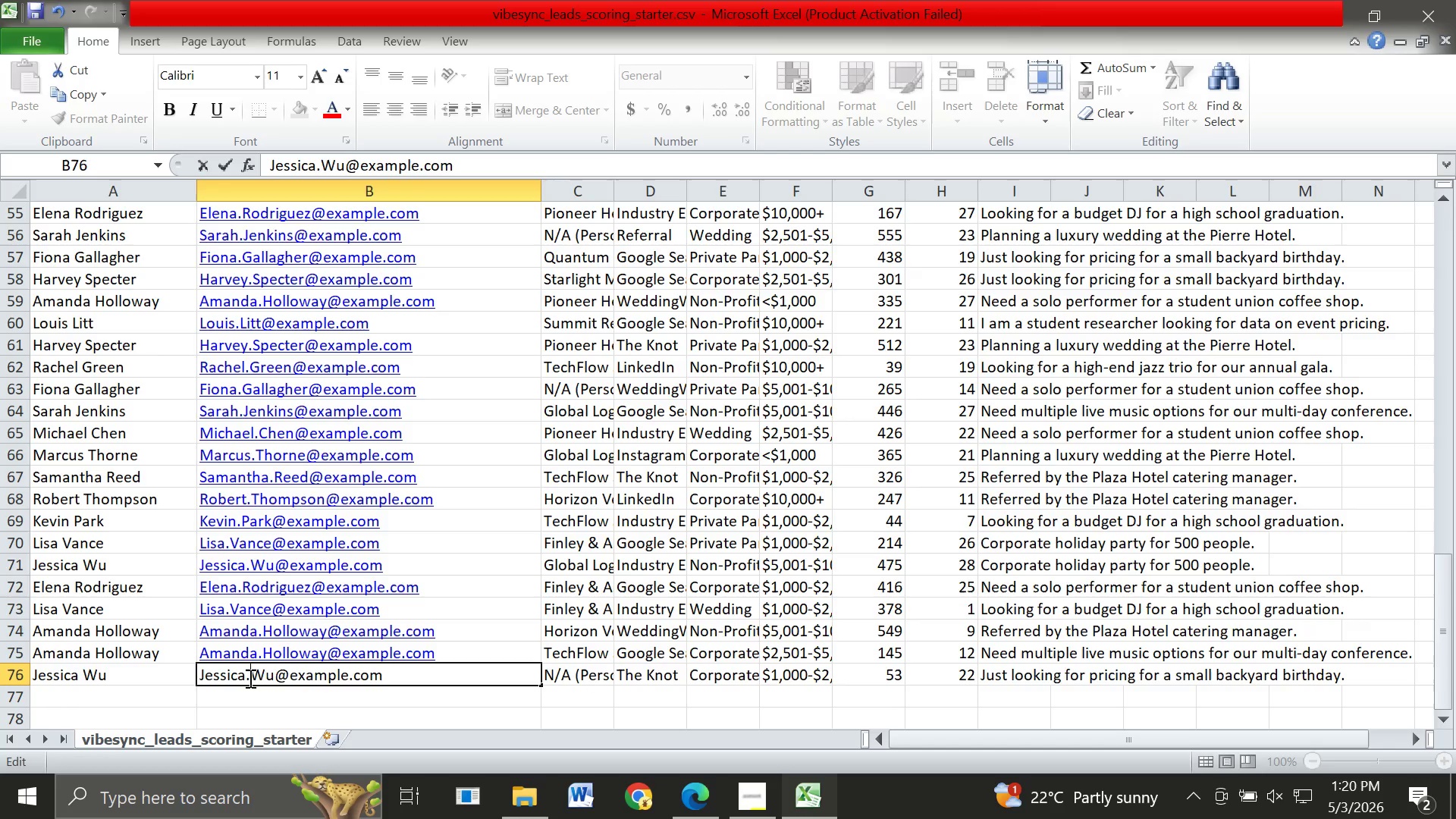 
key(Period)
 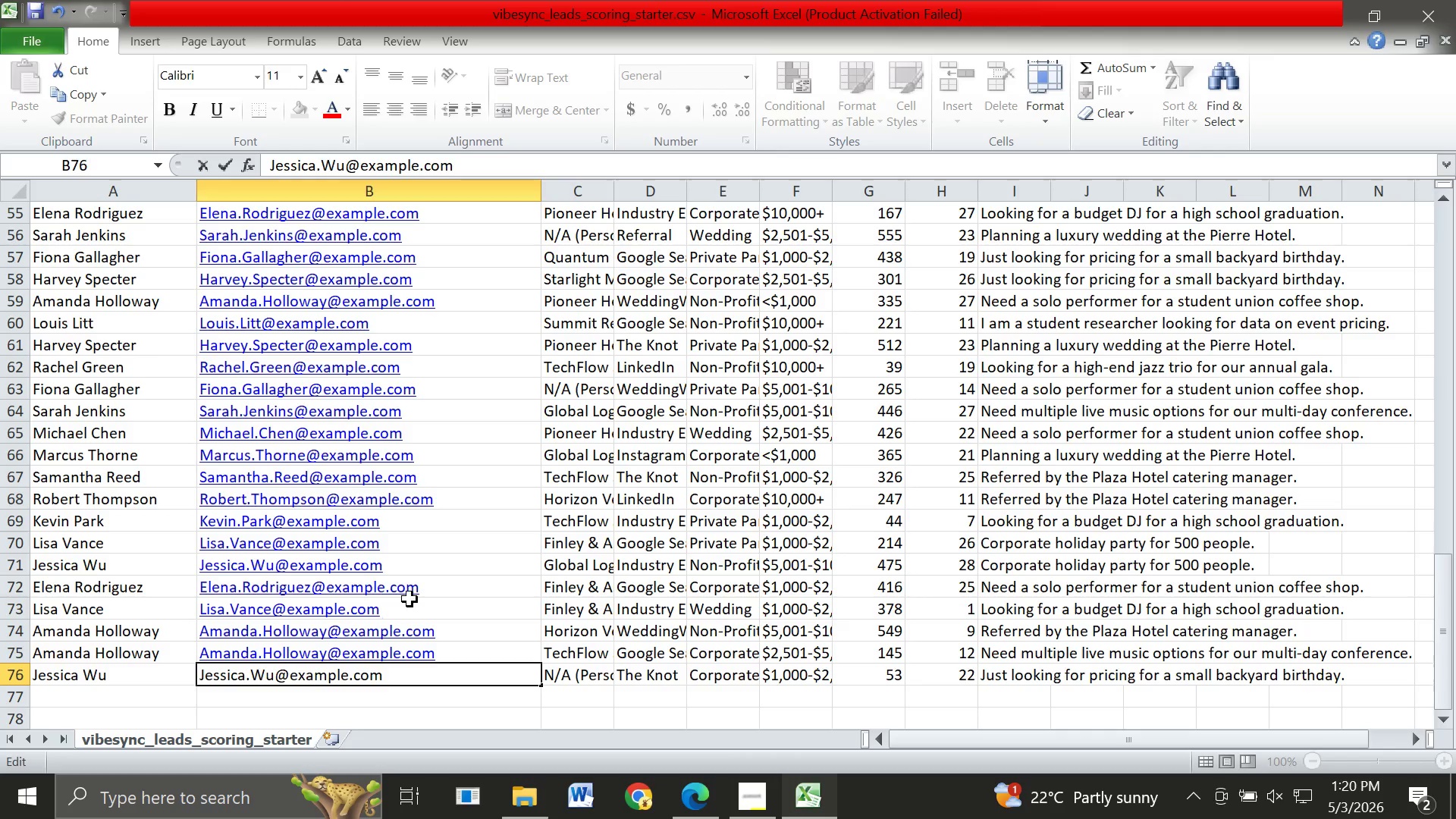 
left_click([410, 599])
 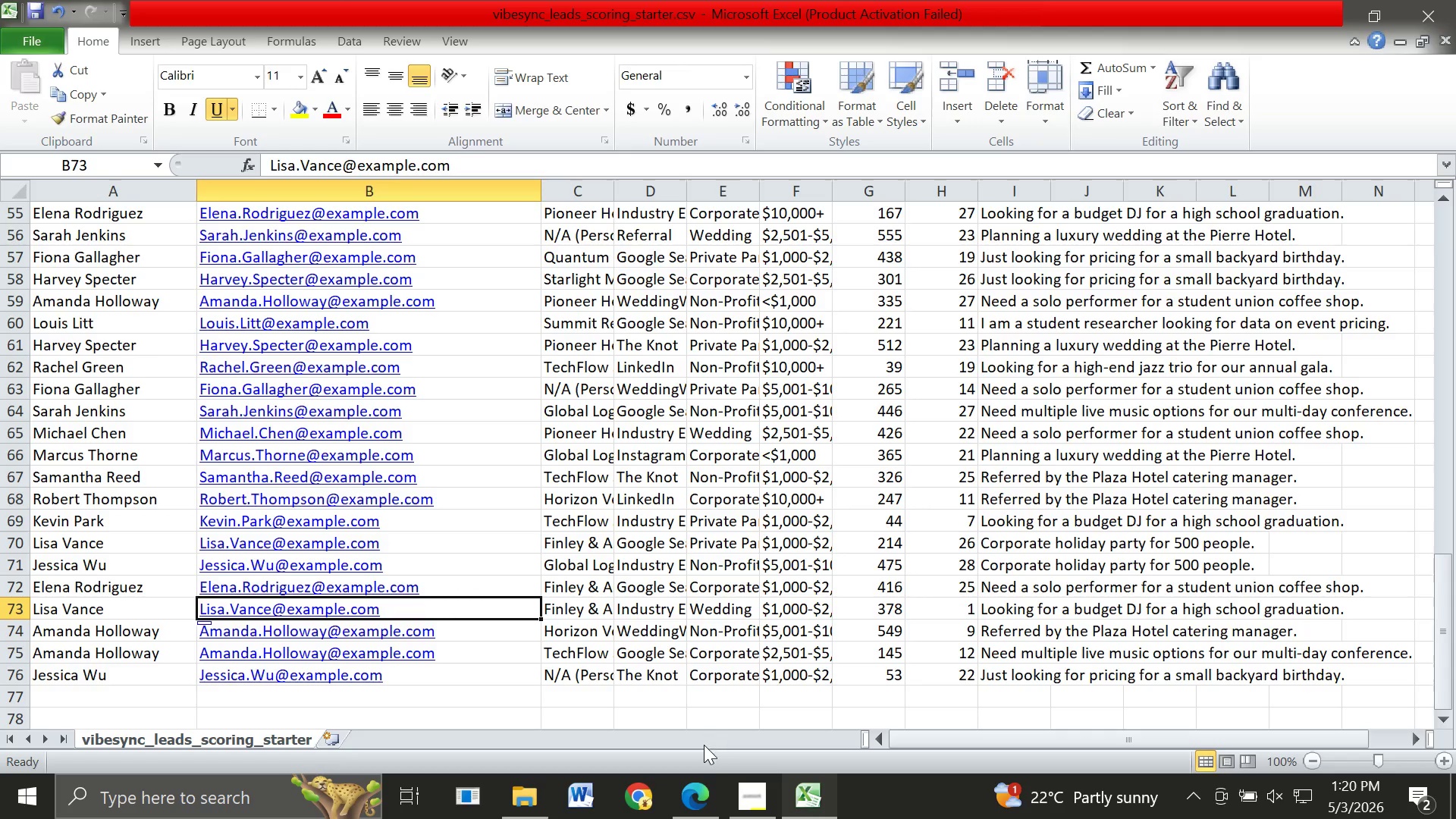 
mouse_move([701, 720])
 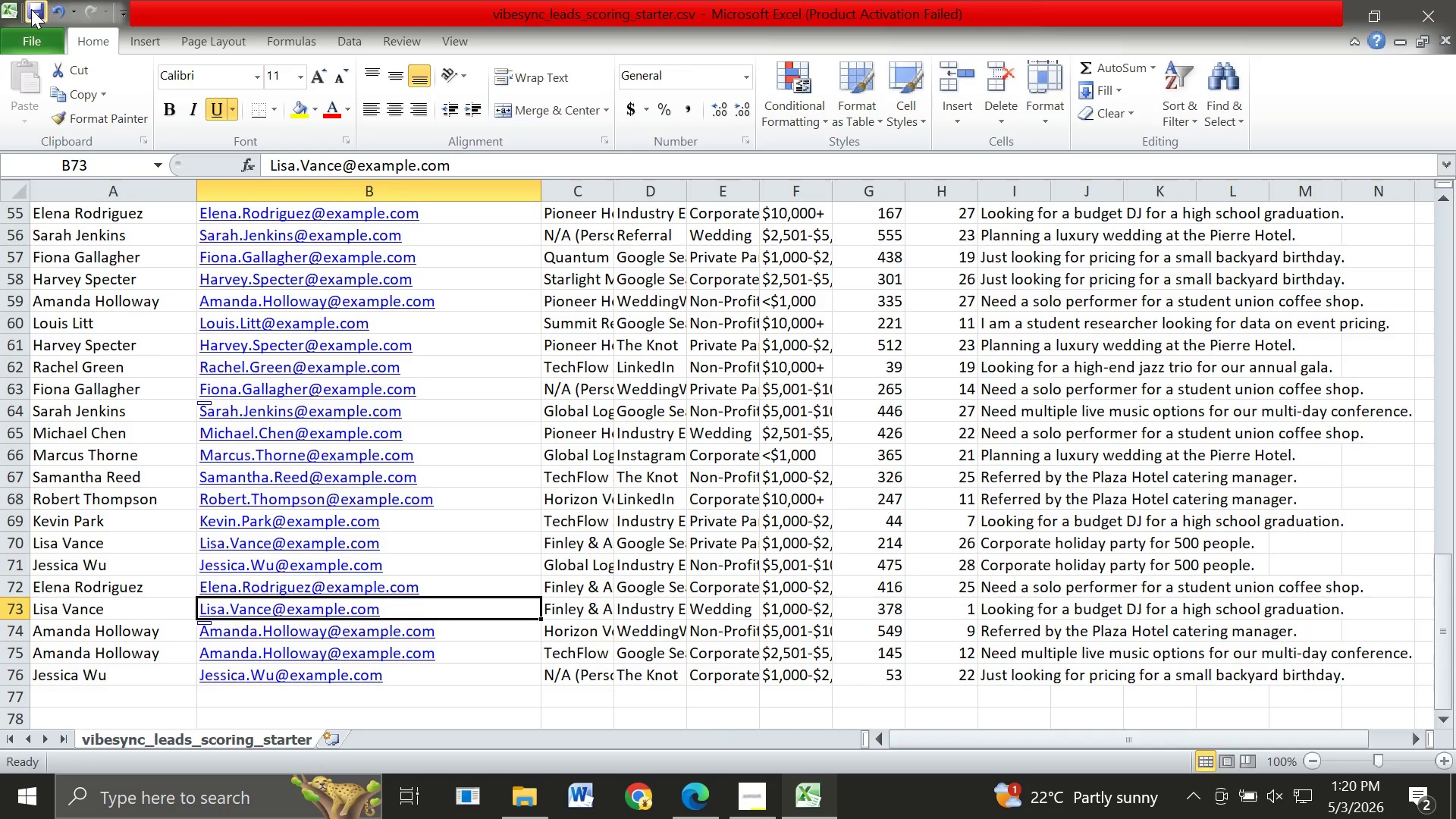 
left_click([31, 9])
 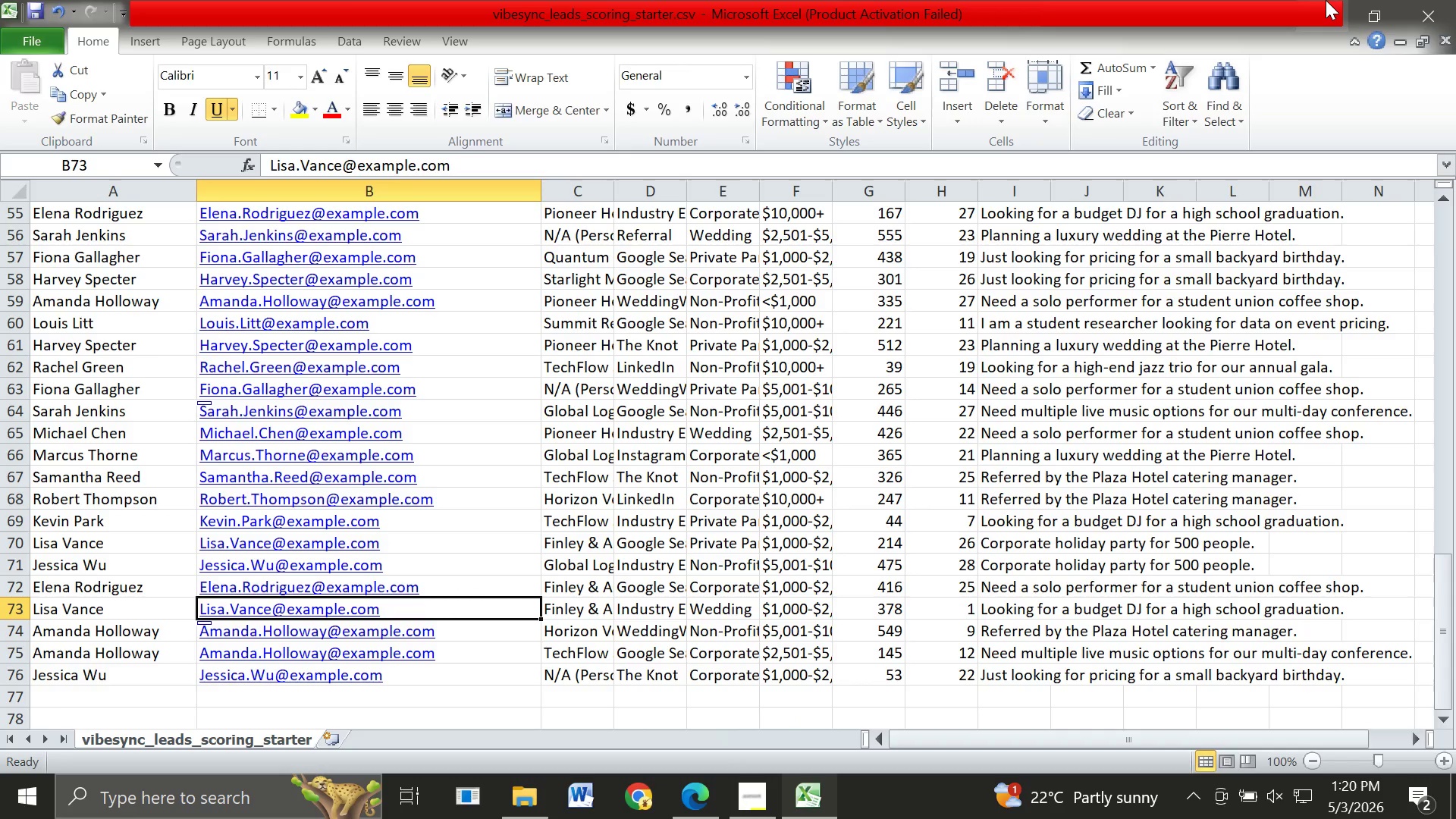 
left_click([1331, 0])
 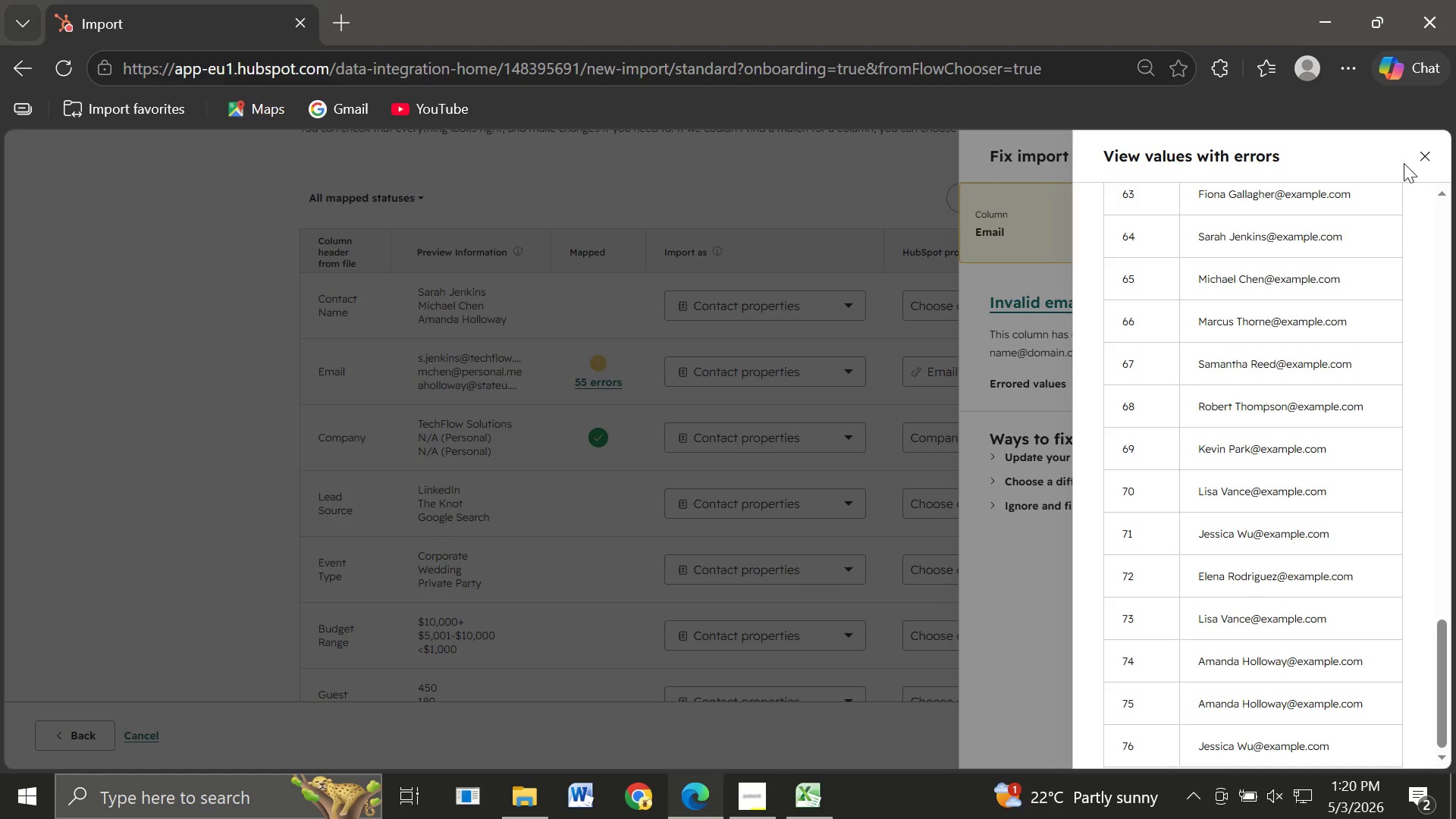 
left_click([1416, 155])
 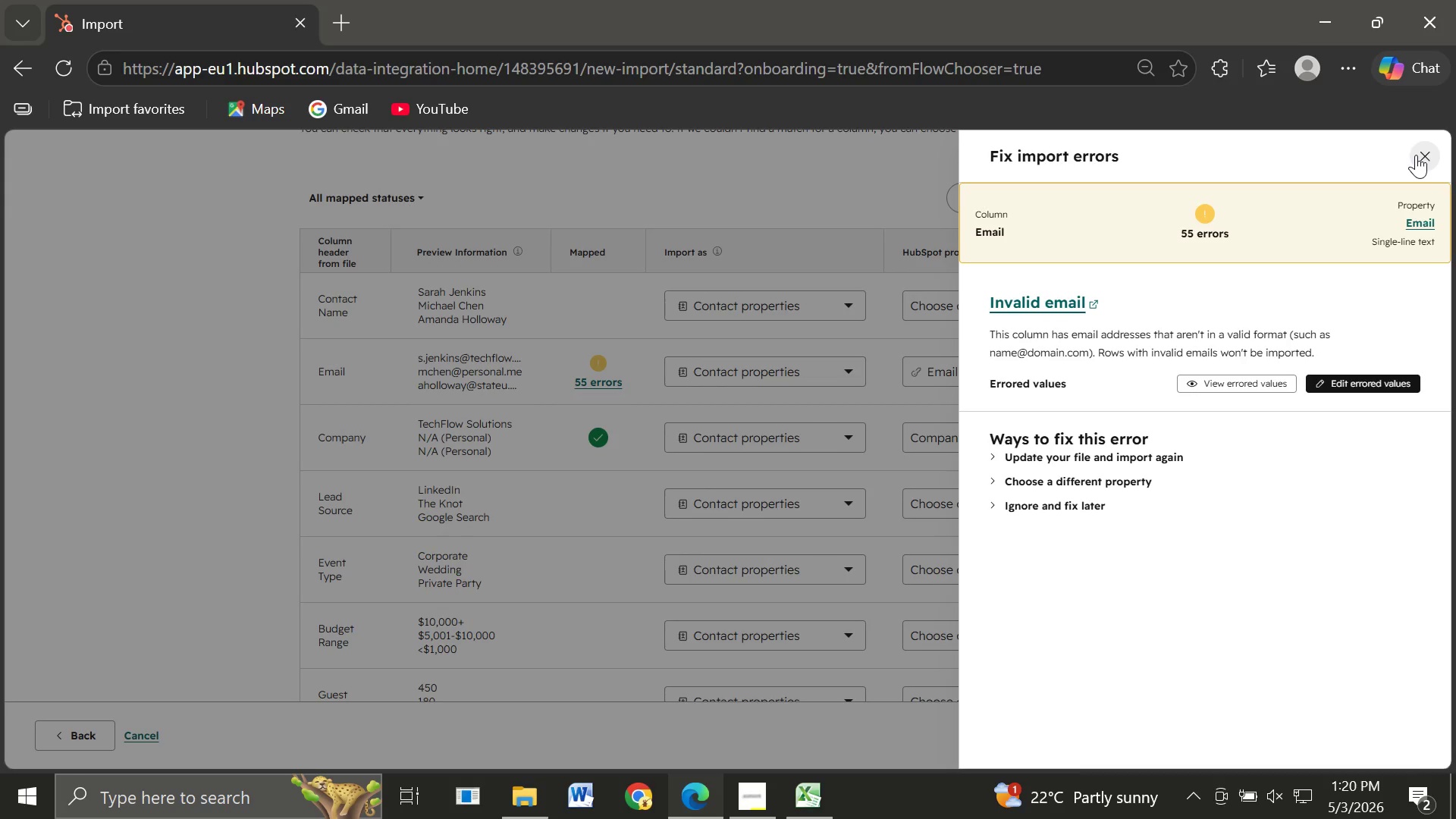 
left_click([1416, 155])
 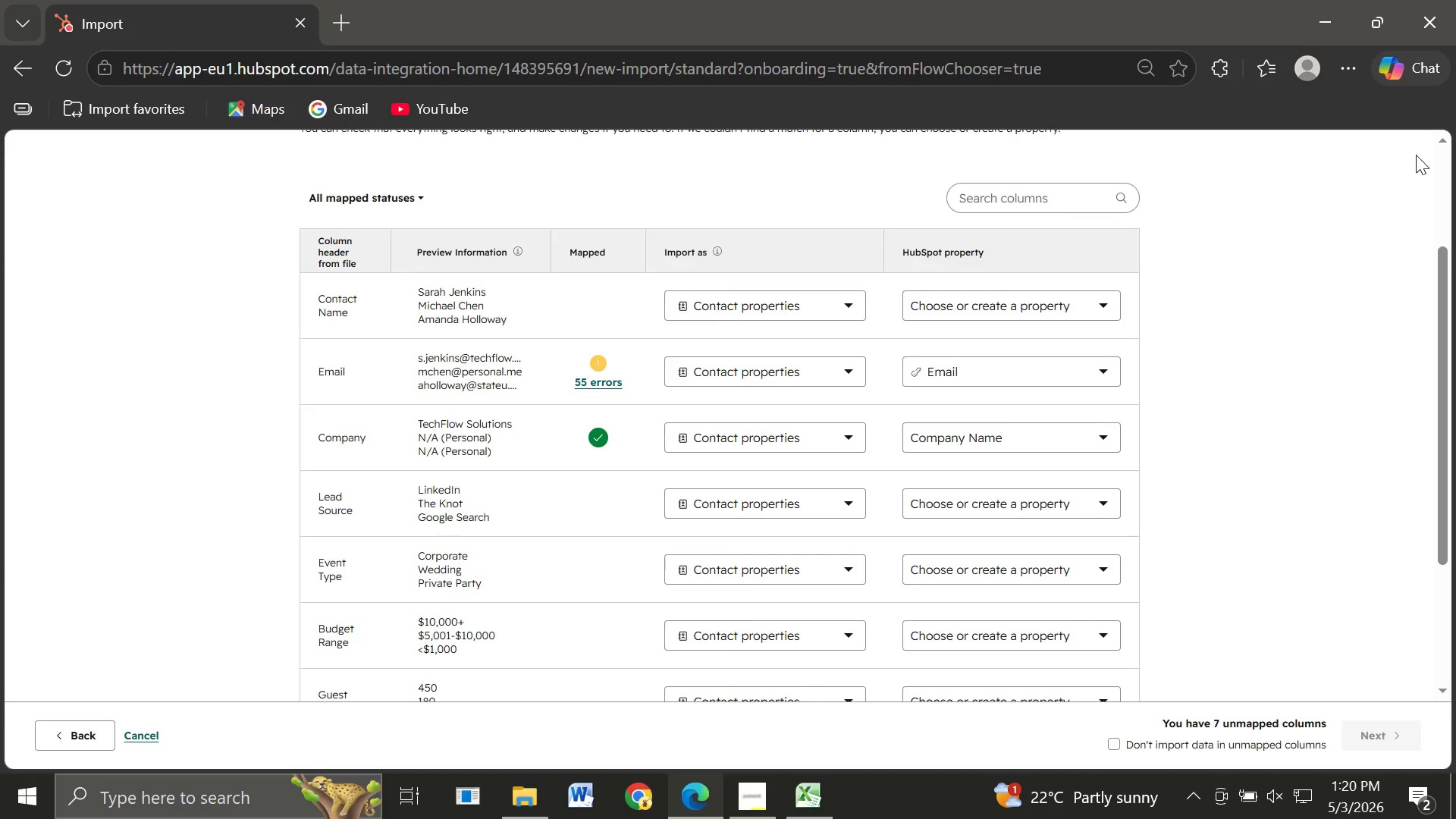 
left_click([1416, 155])
 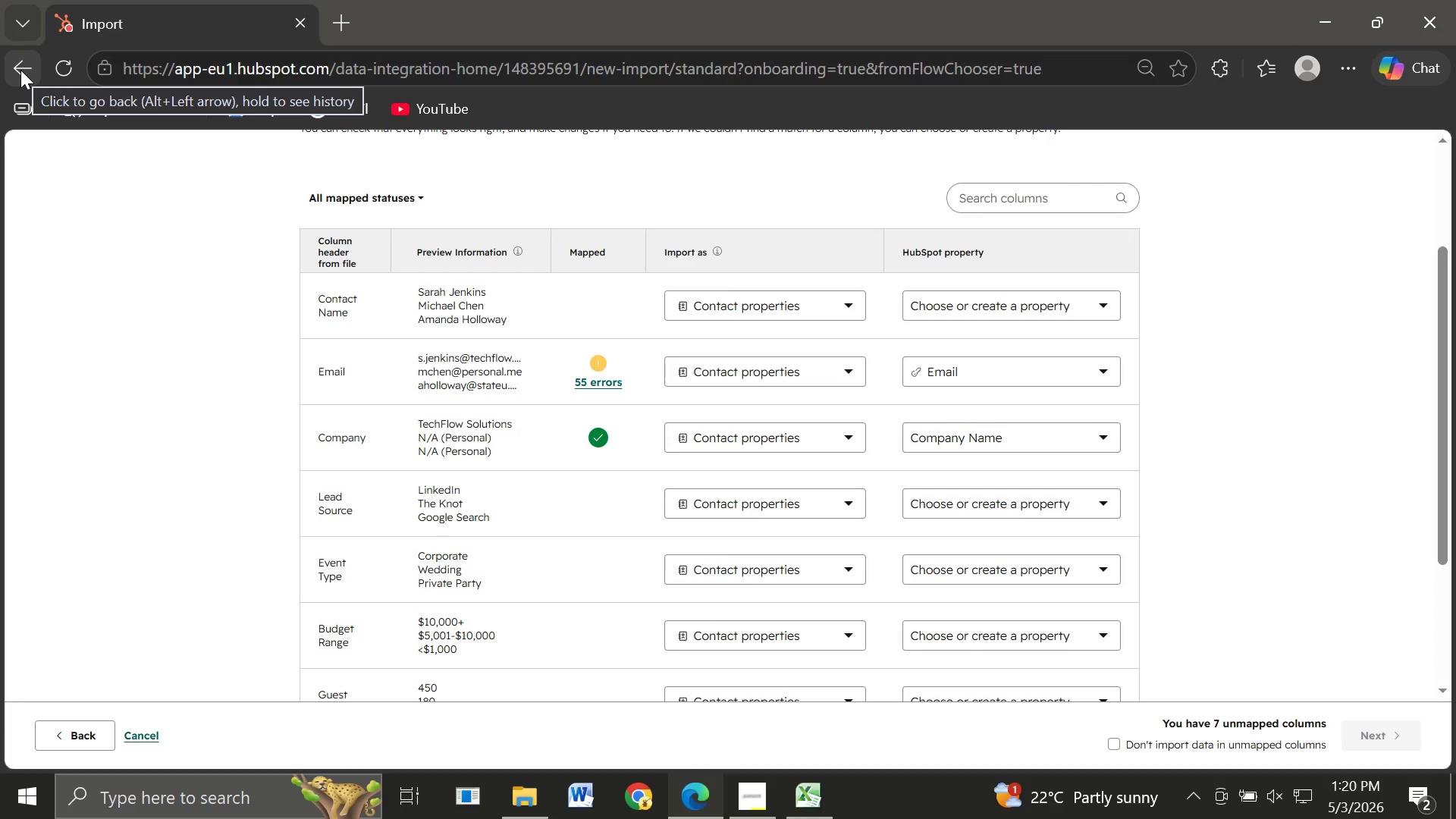 
left_click([20, 70])
 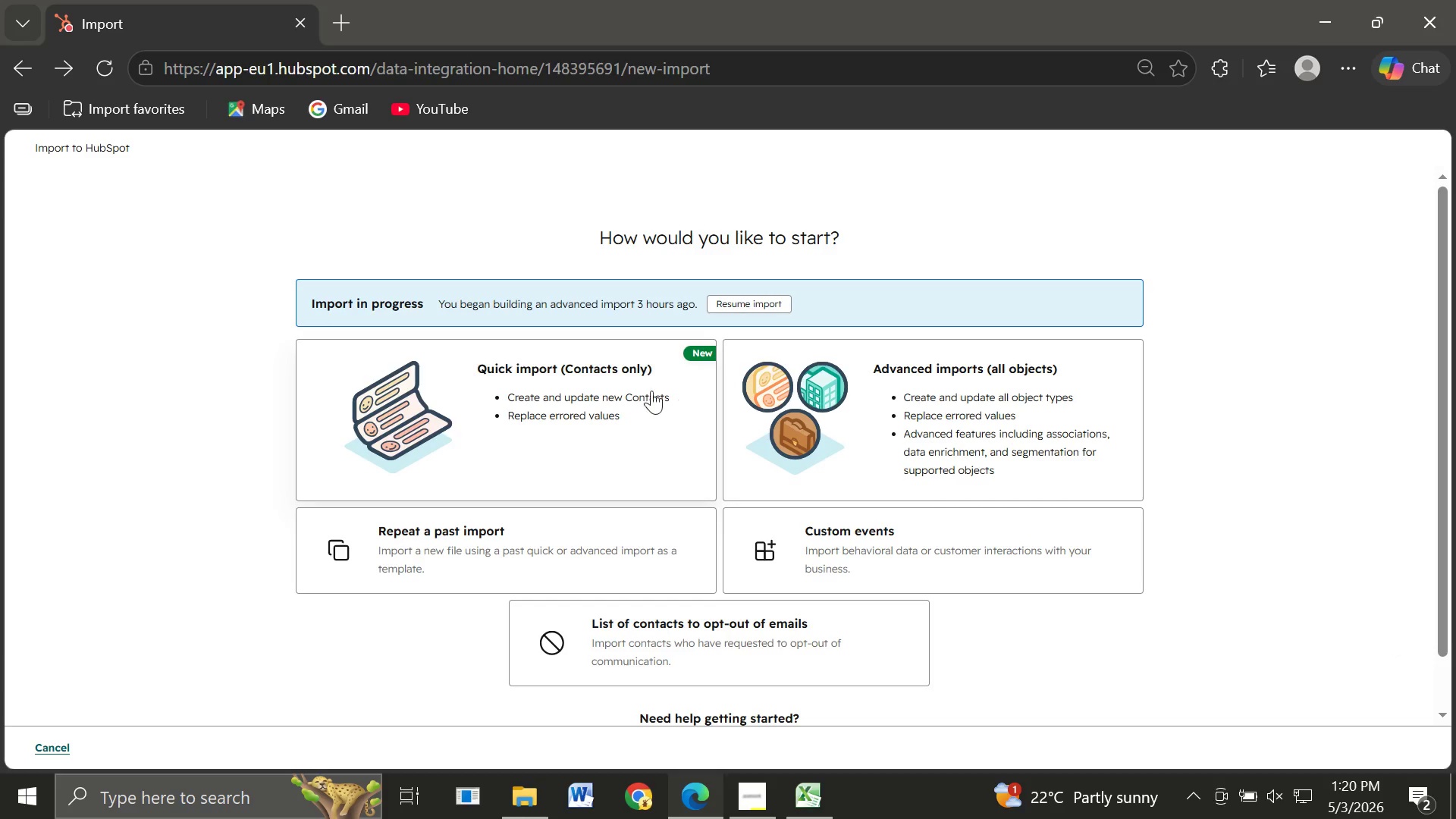 
left_click([573, 419])
 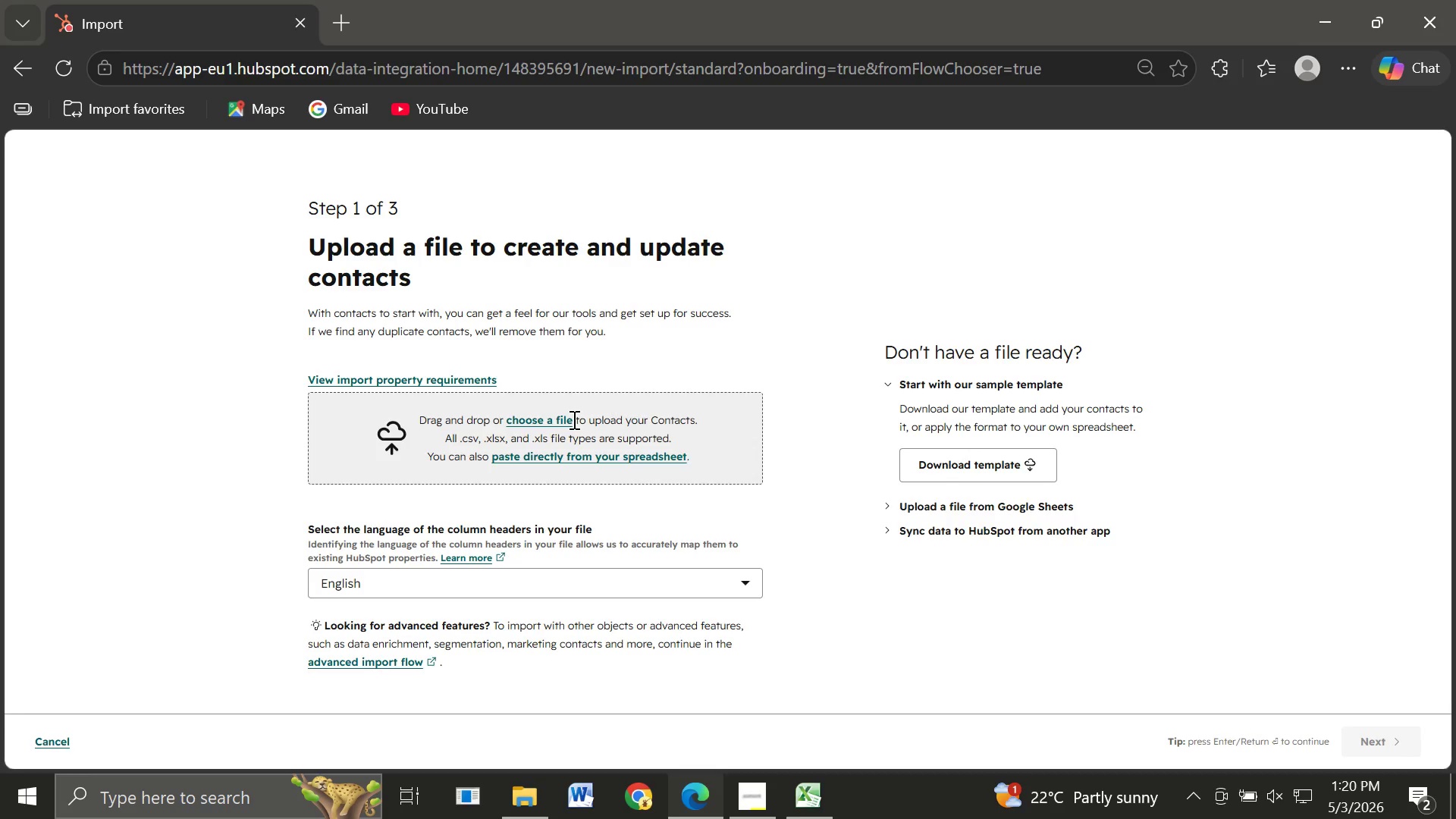 
wait(8.14)
 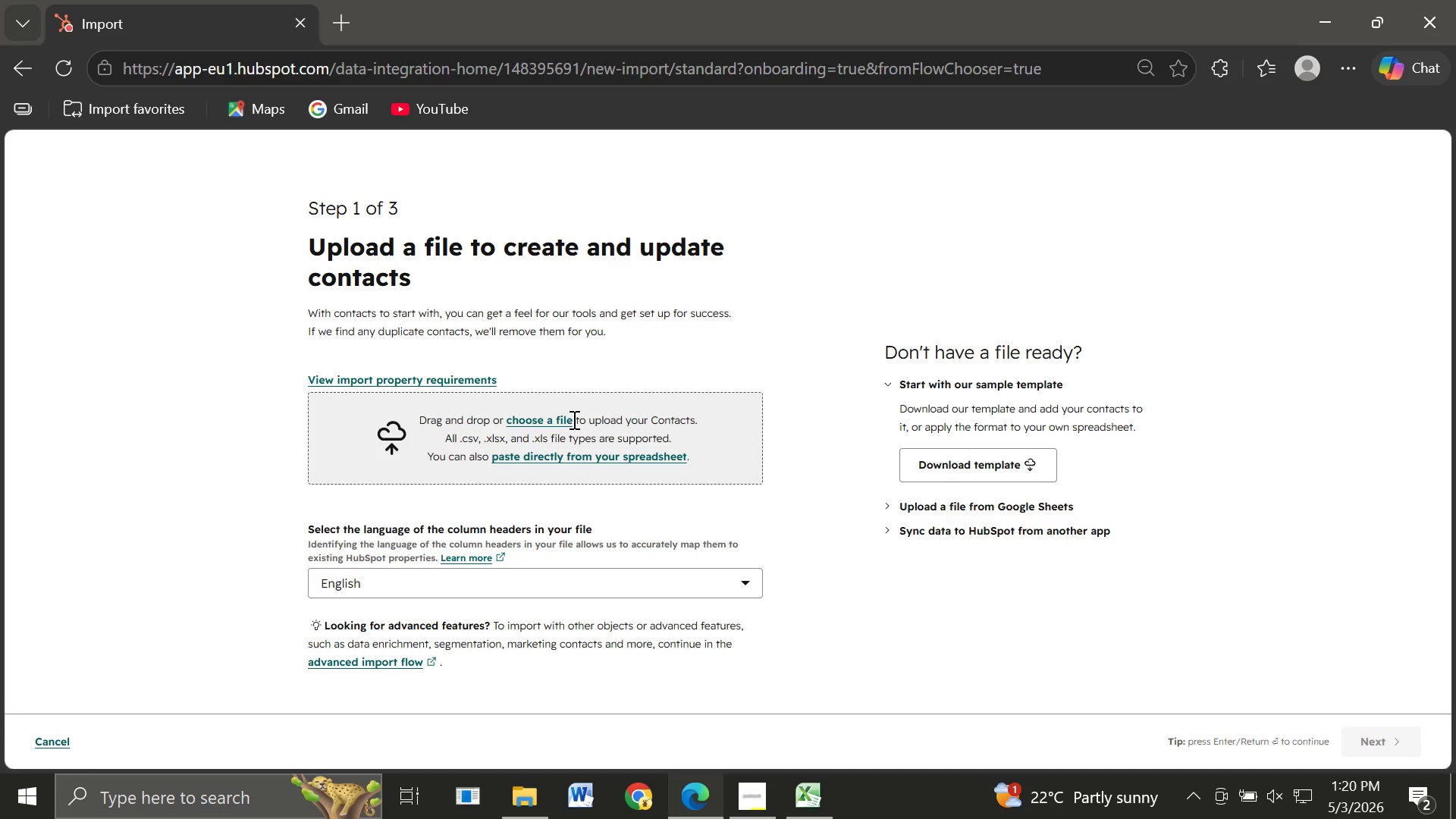 
left_click([544, 419])
 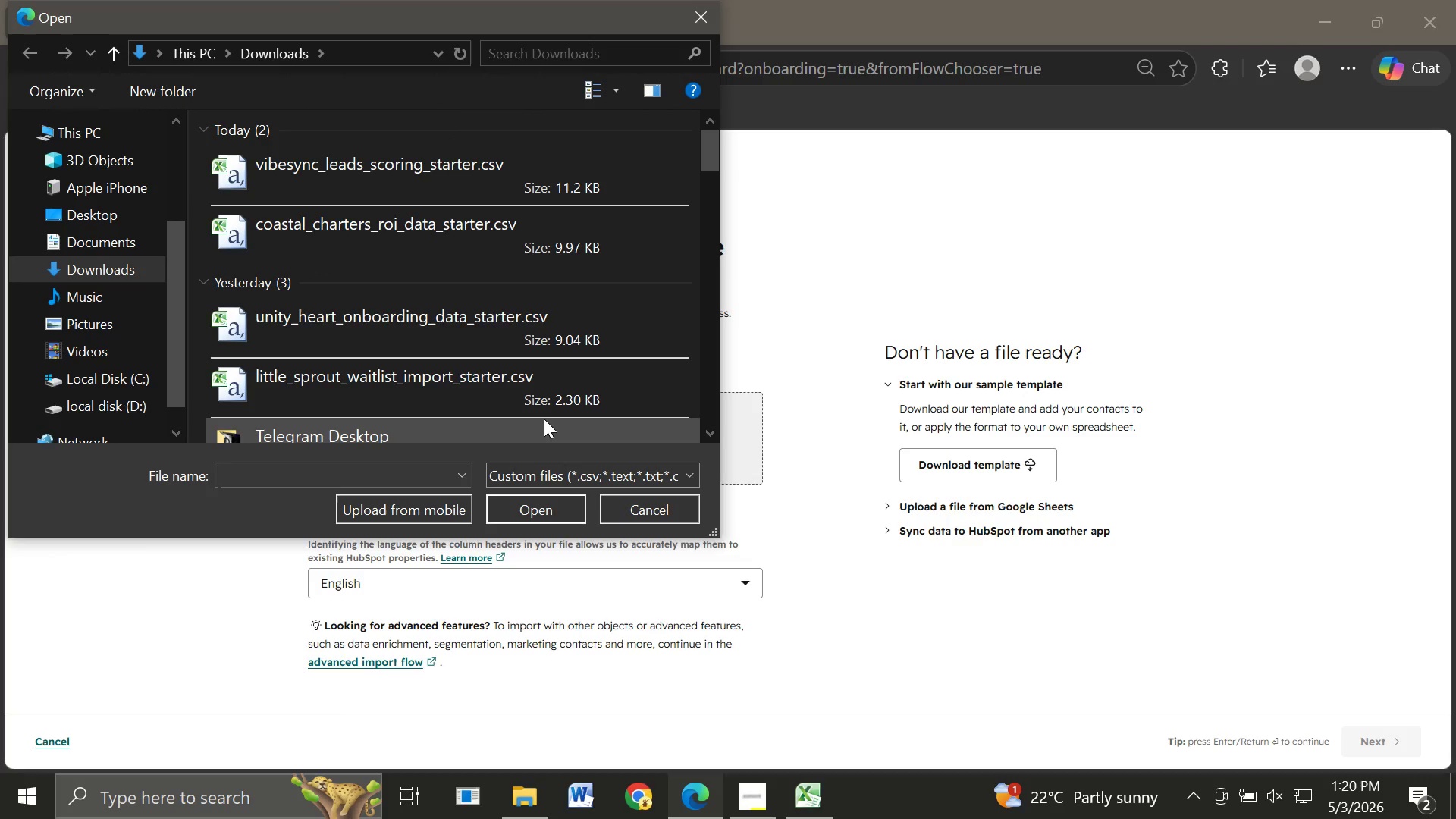 
wait(6.69)
 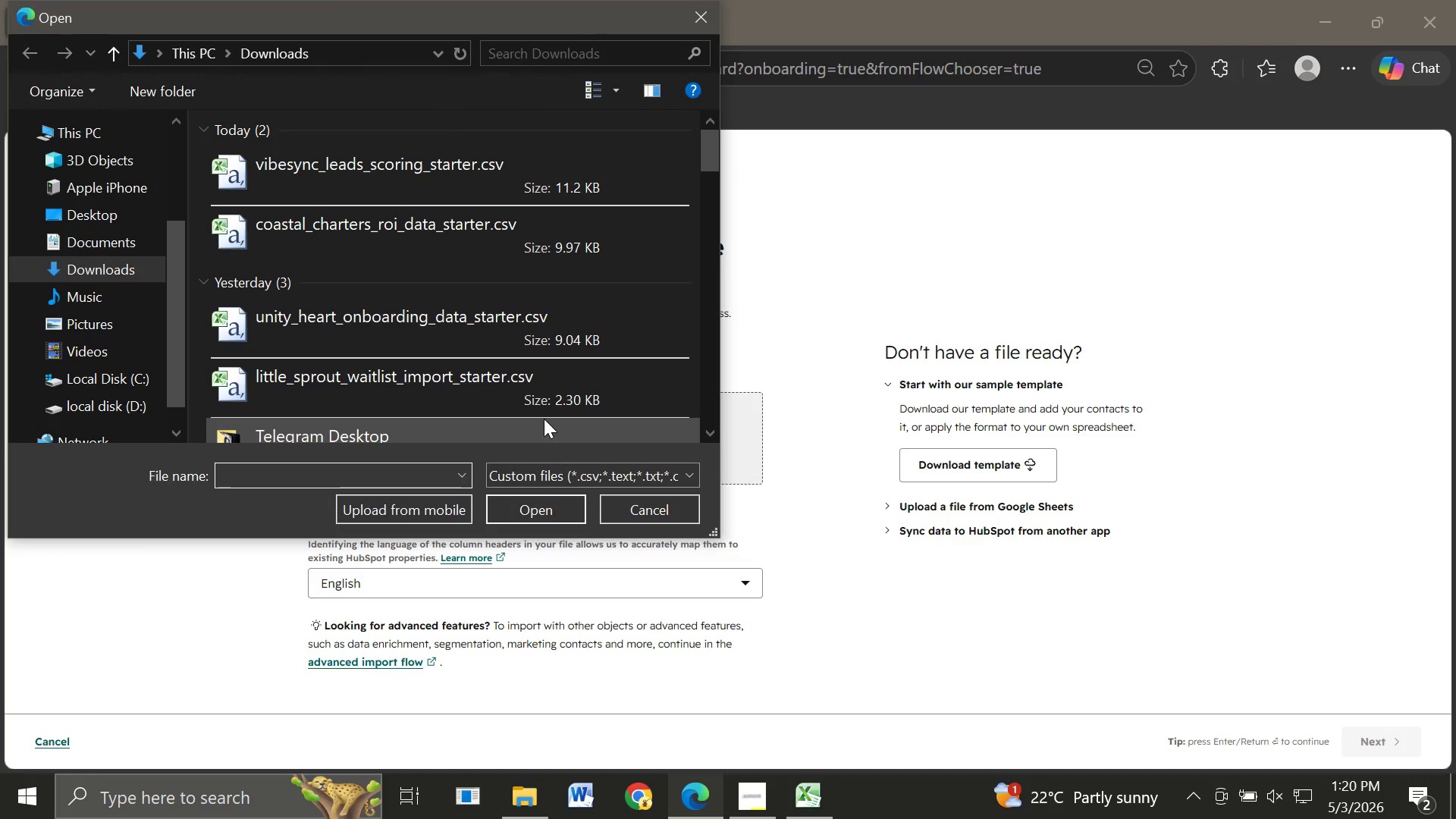 
left_click([283, 182])
 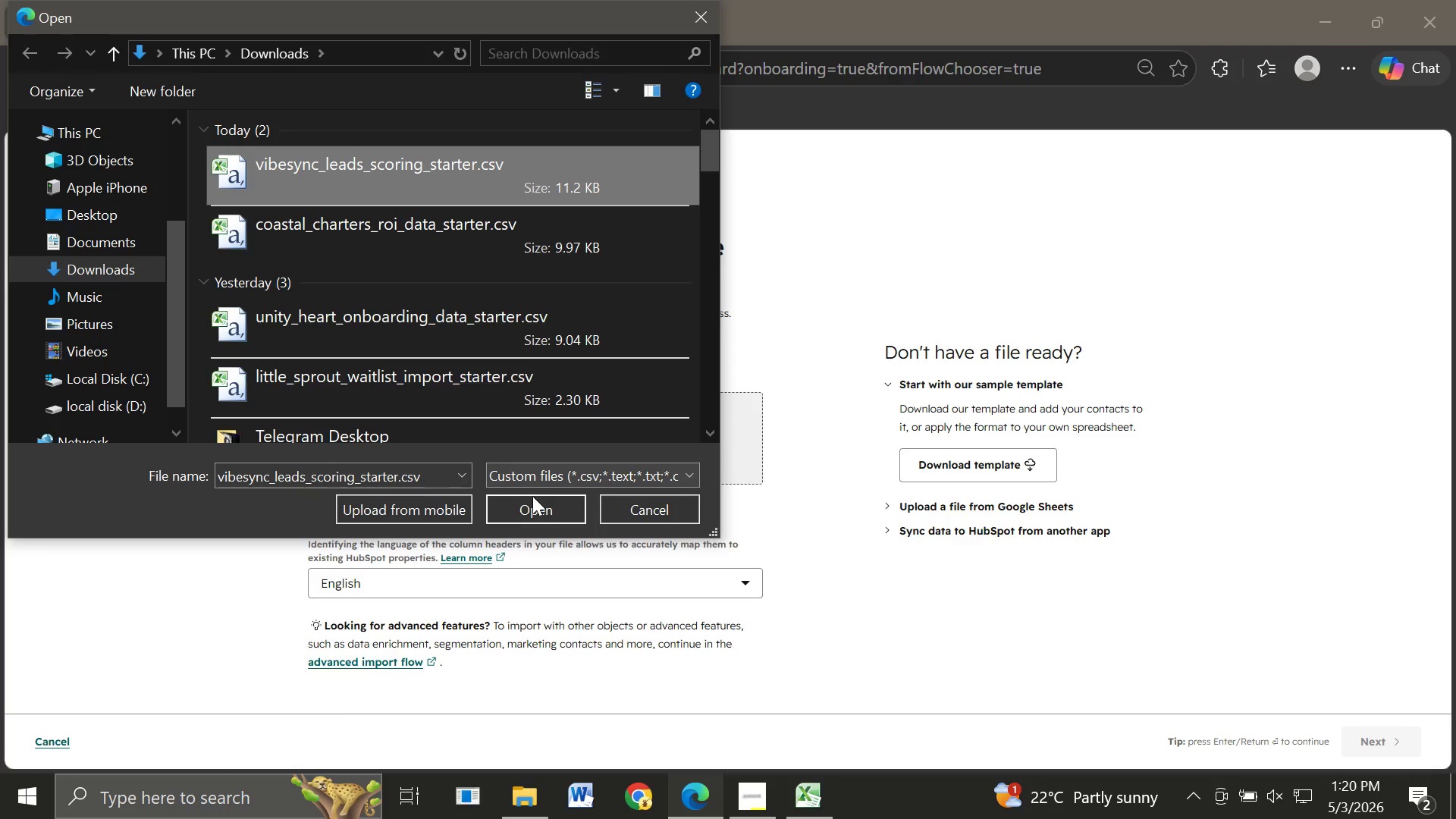 
left_click([529, 511])
 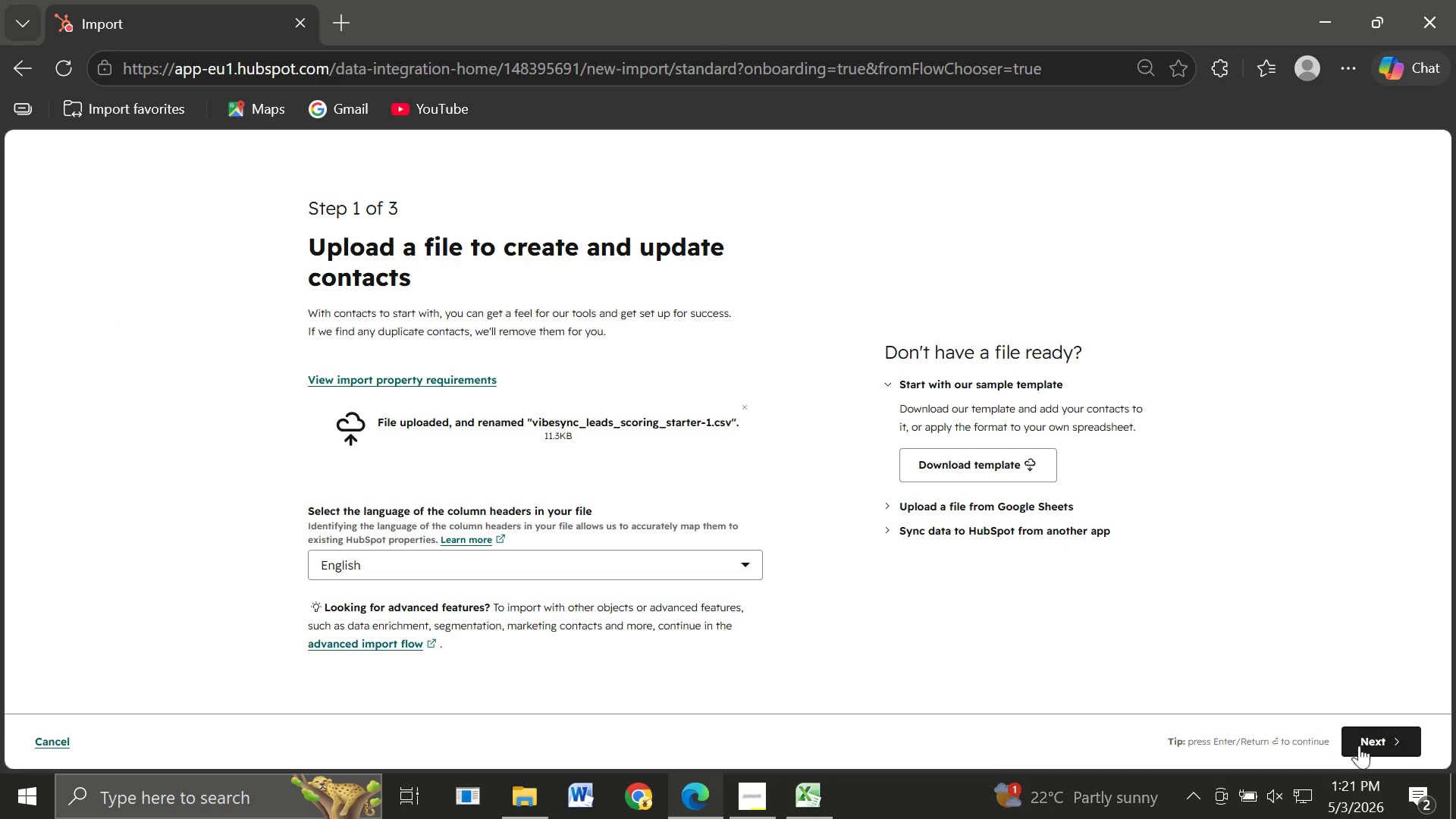 
left_click([1387, 748])
 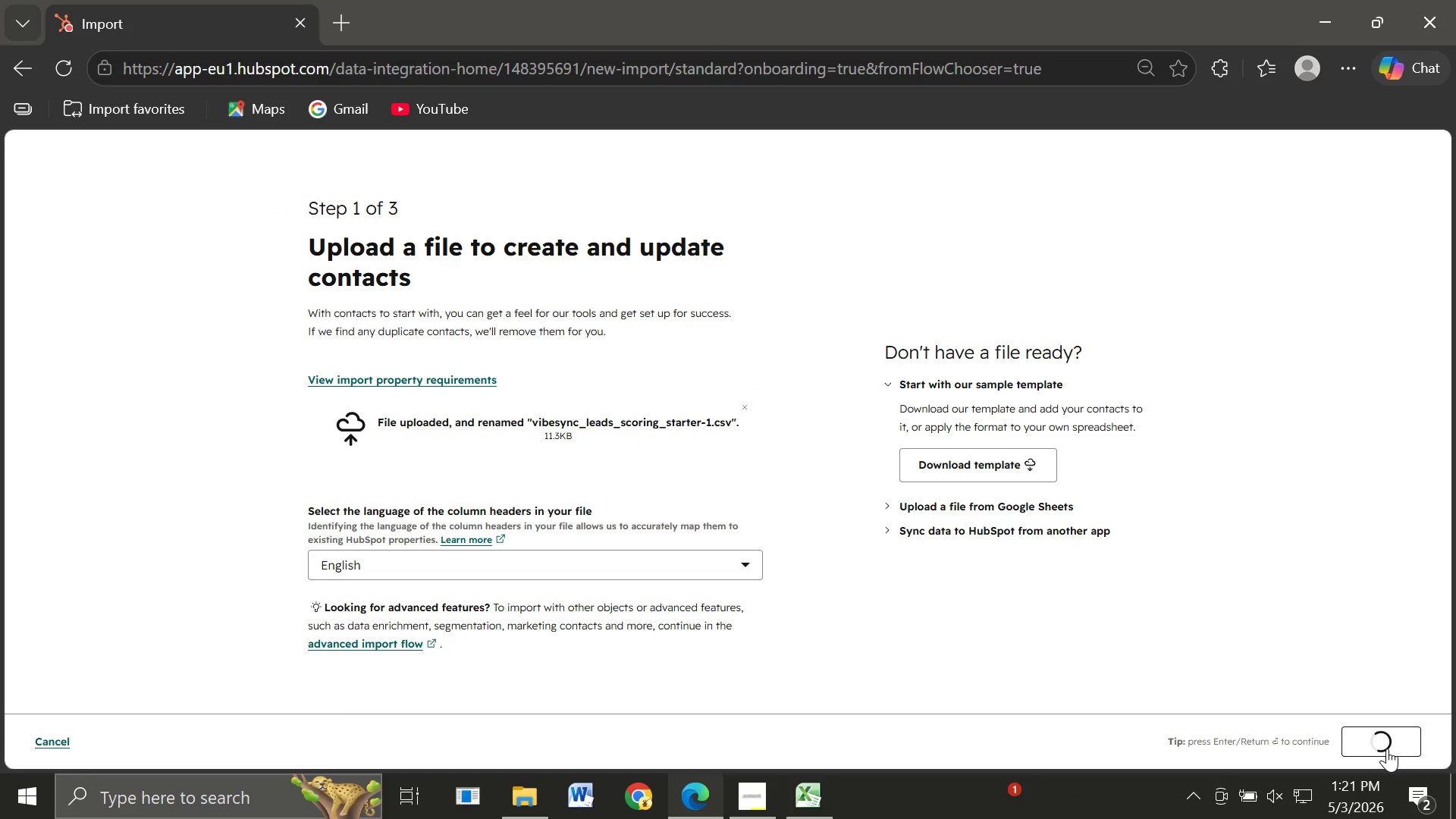 
mouse_move([833, 463])
 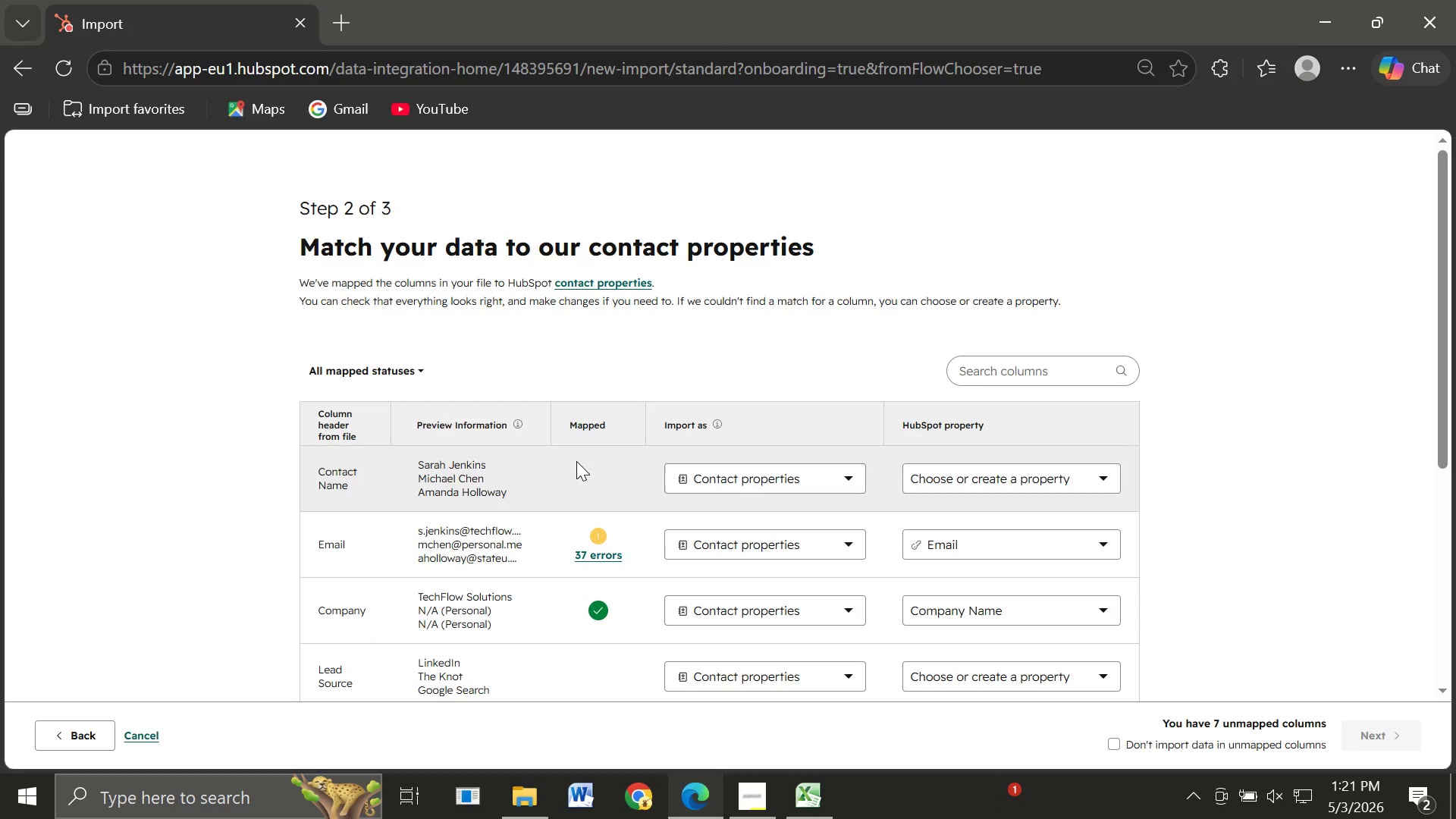 
mouse_move([557, 451])
 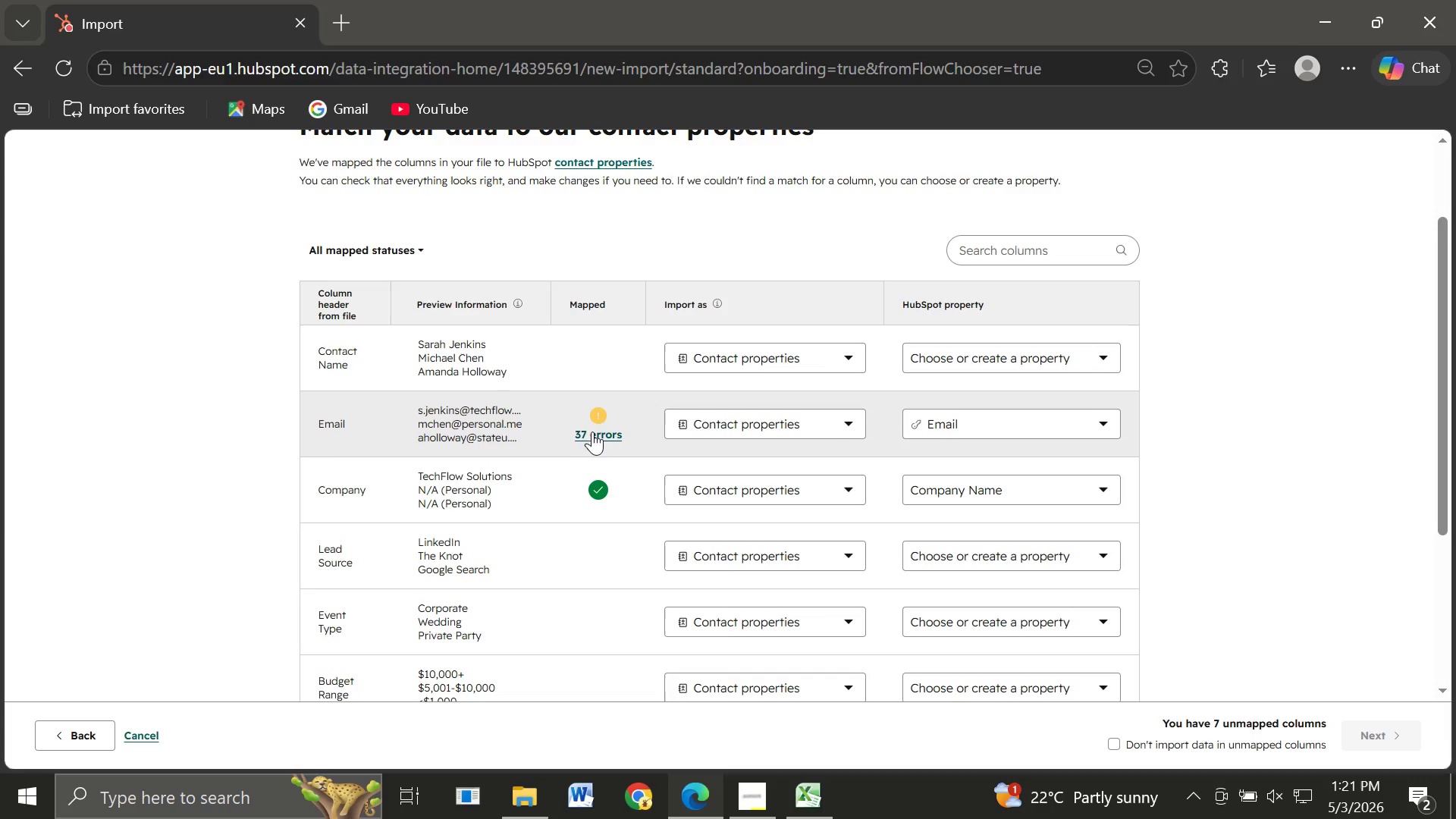 
left_click([598, 434])
 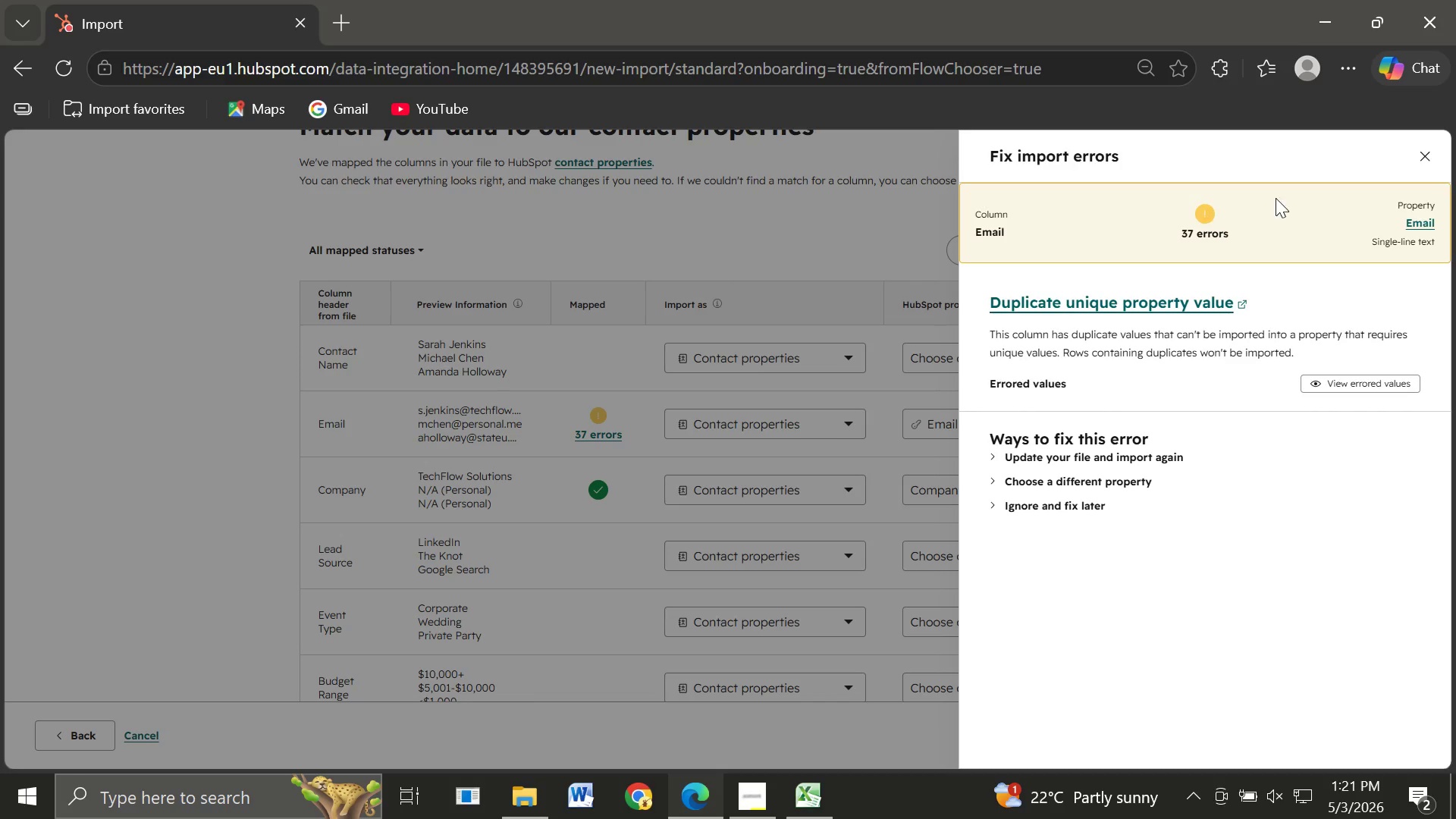 
wait(5.58)
 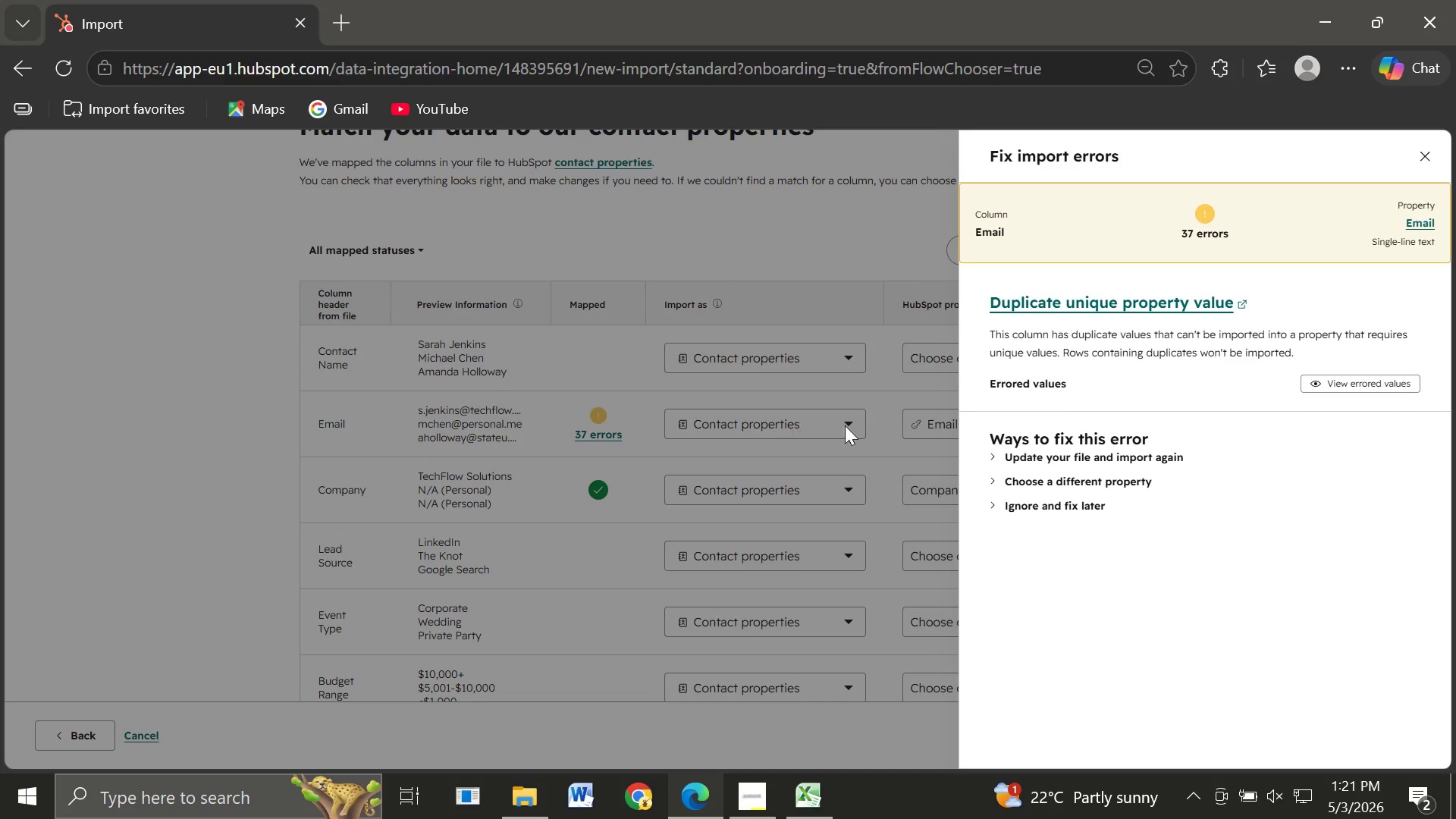 
left_click([1354, 389])
 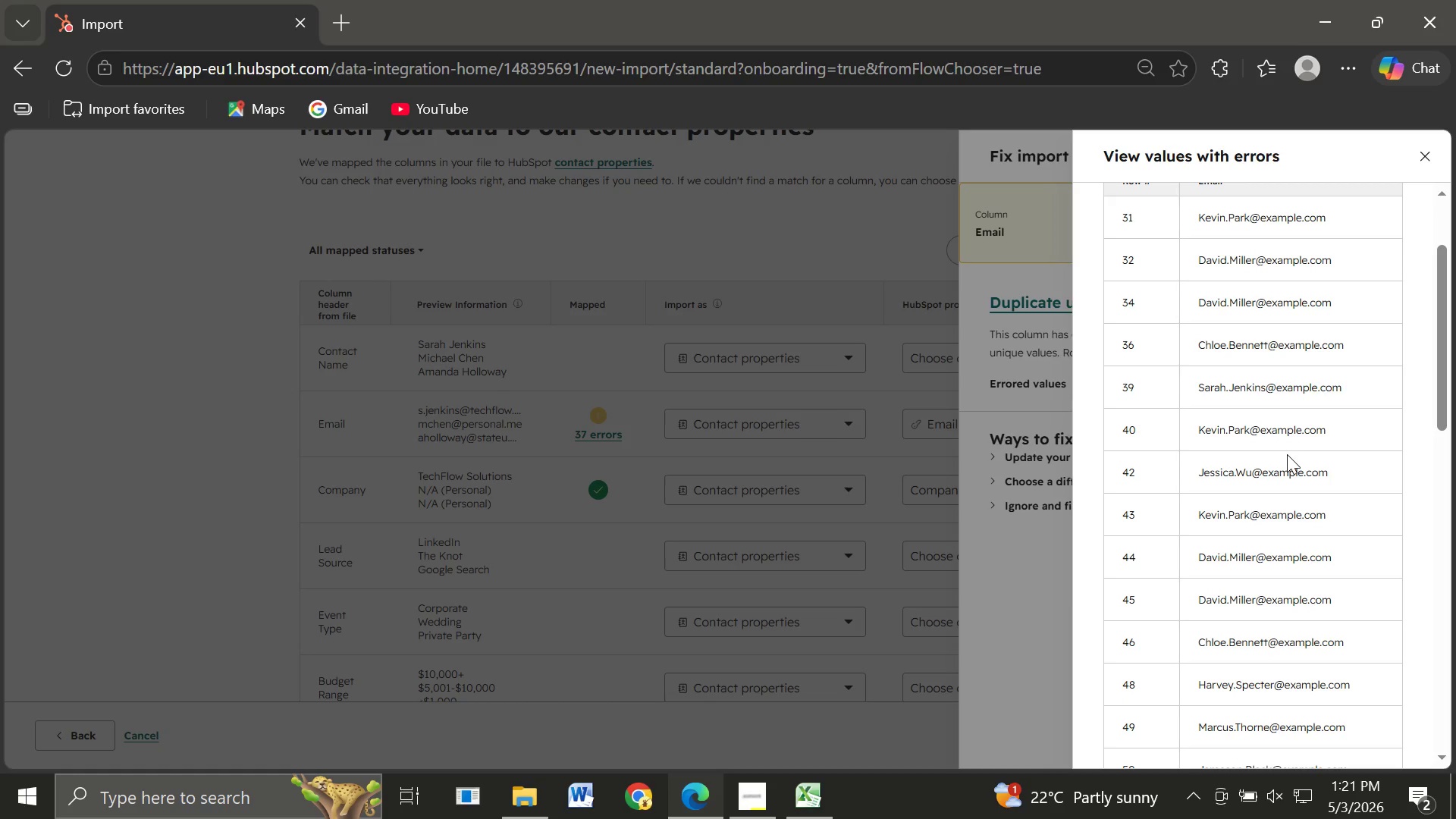 
wait(25.19)
 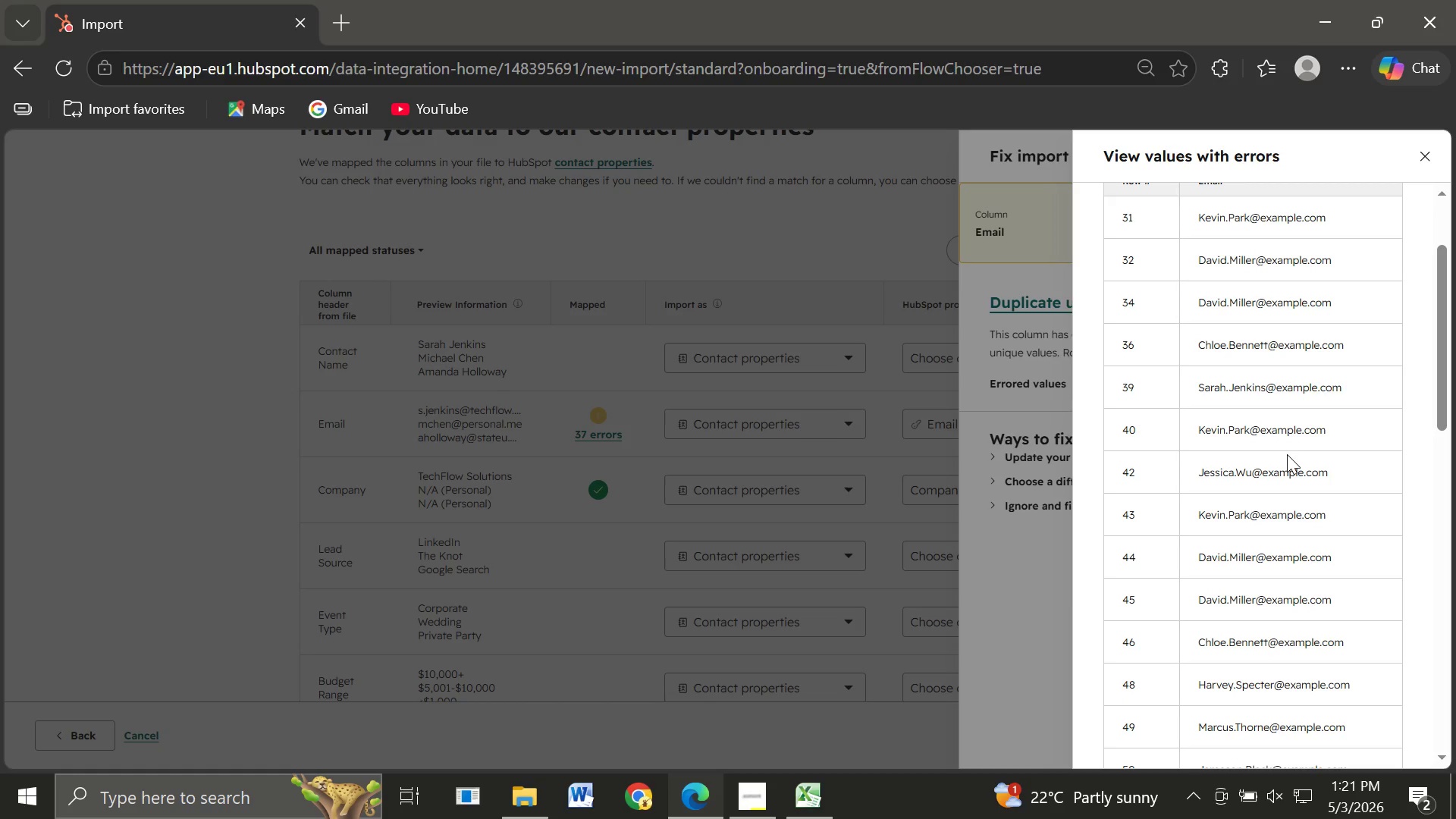 
left_click([802, 687])
 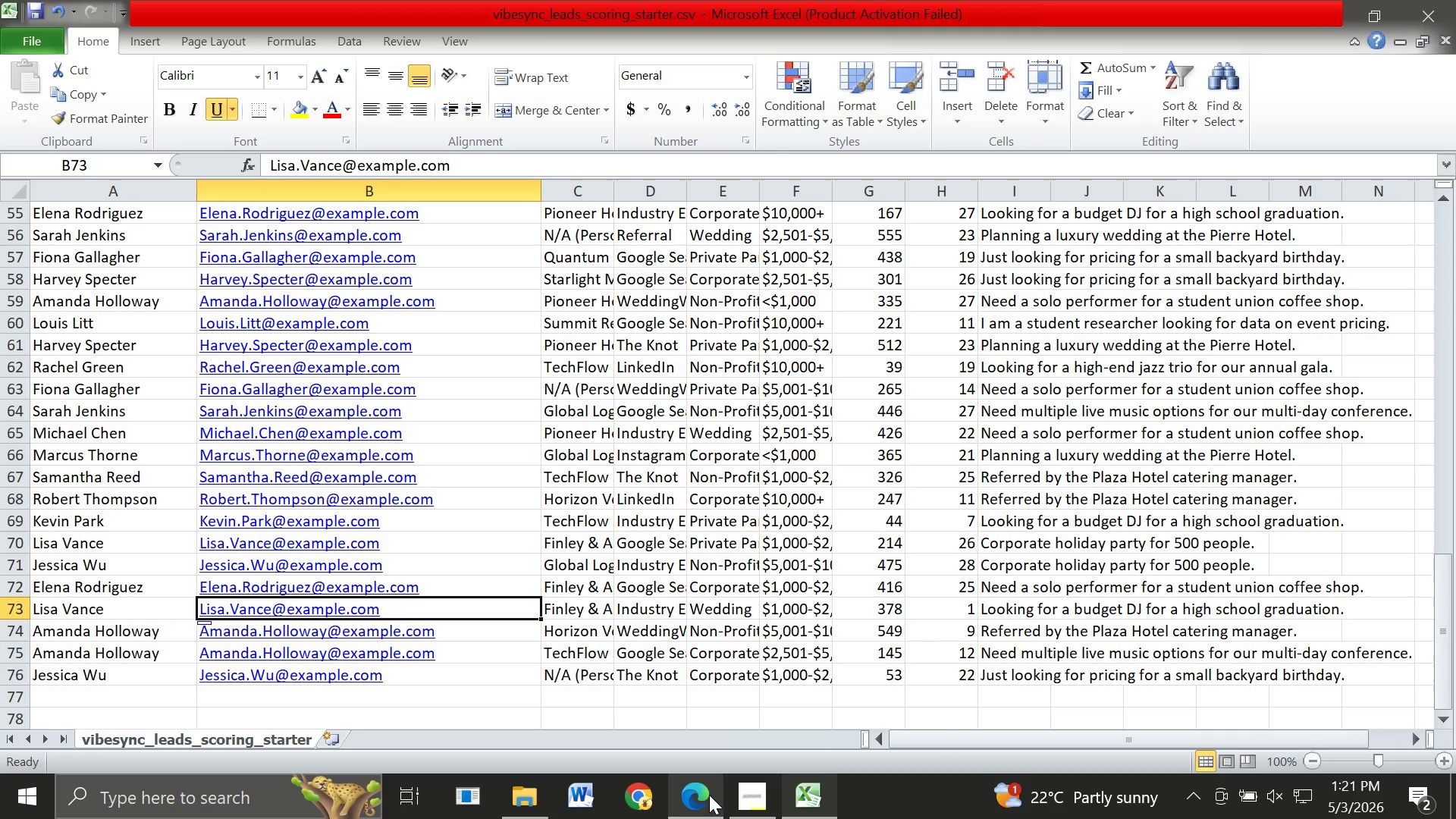 
left_click([730, 728])
 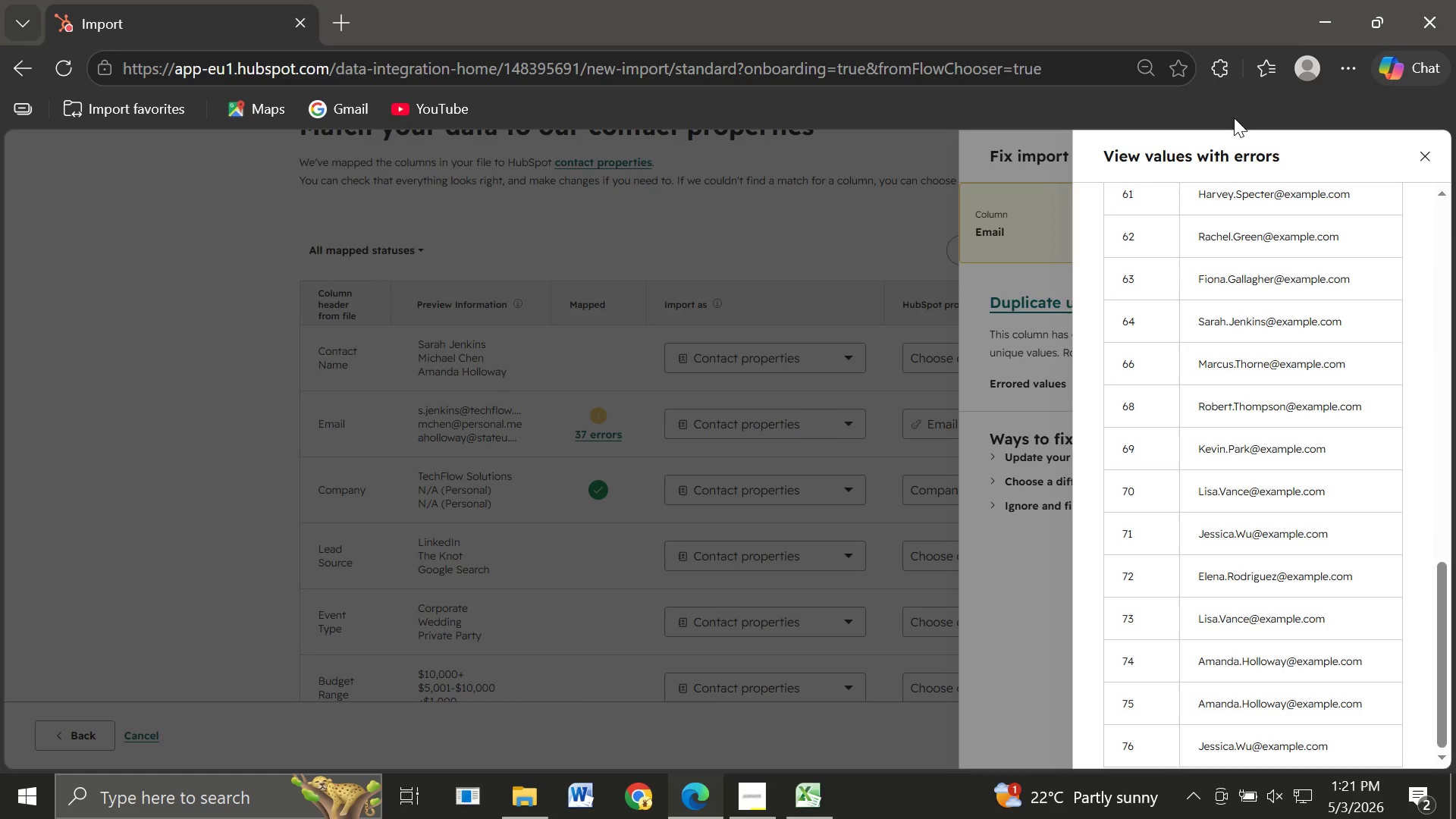 
mouse_move([774, 780])
 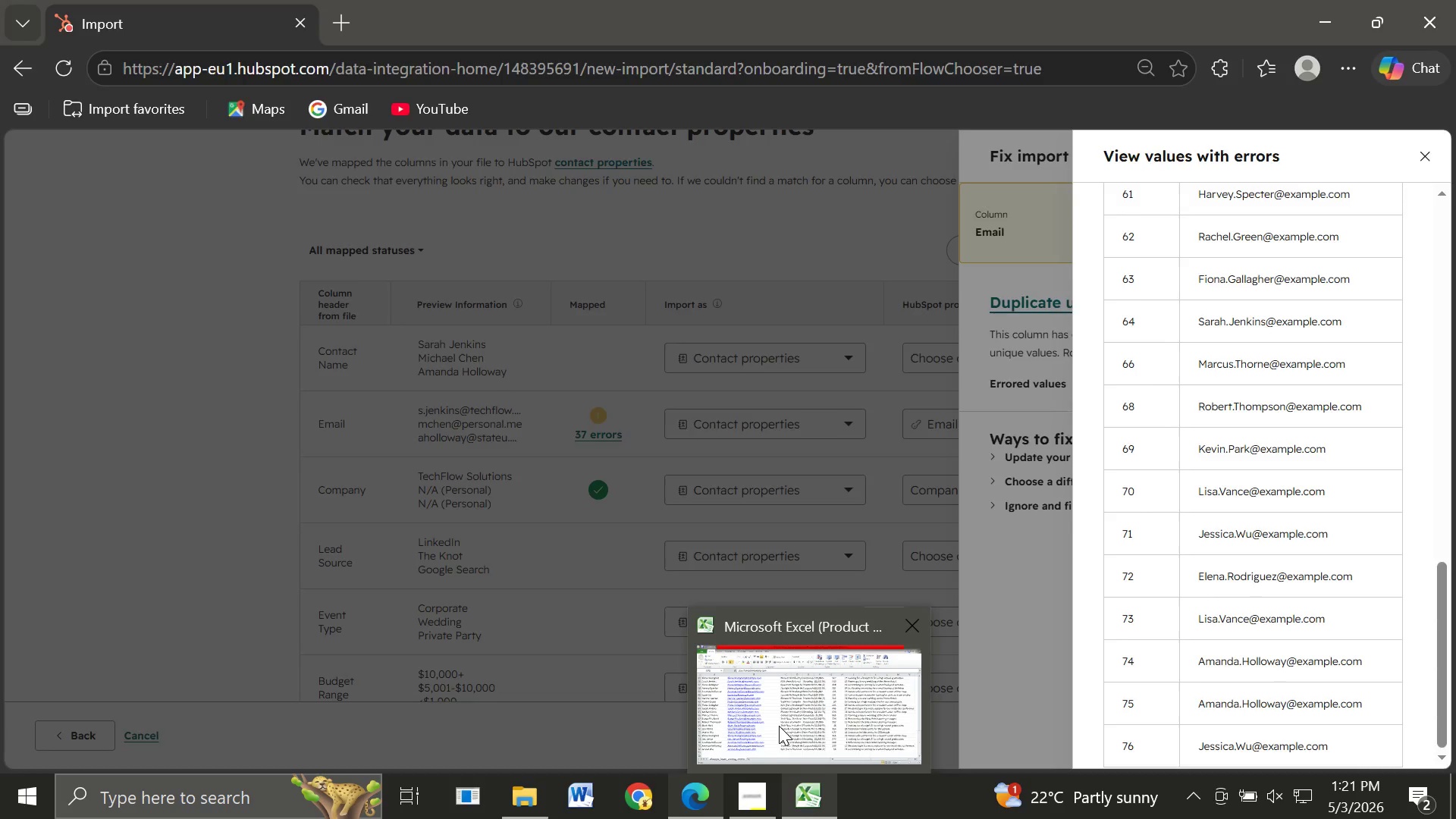 
left_click([779, 726])
 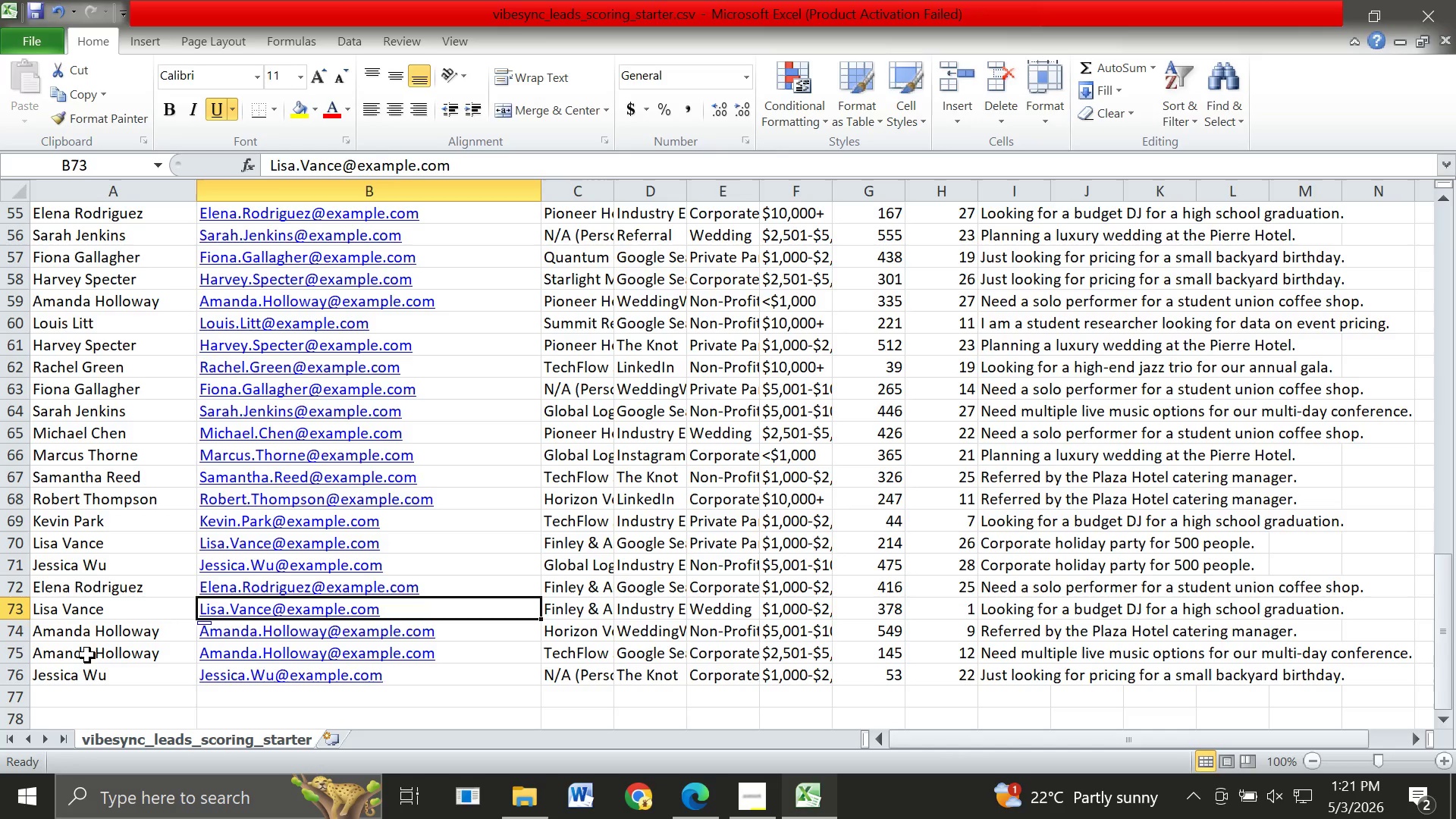 
wait(8.05)
 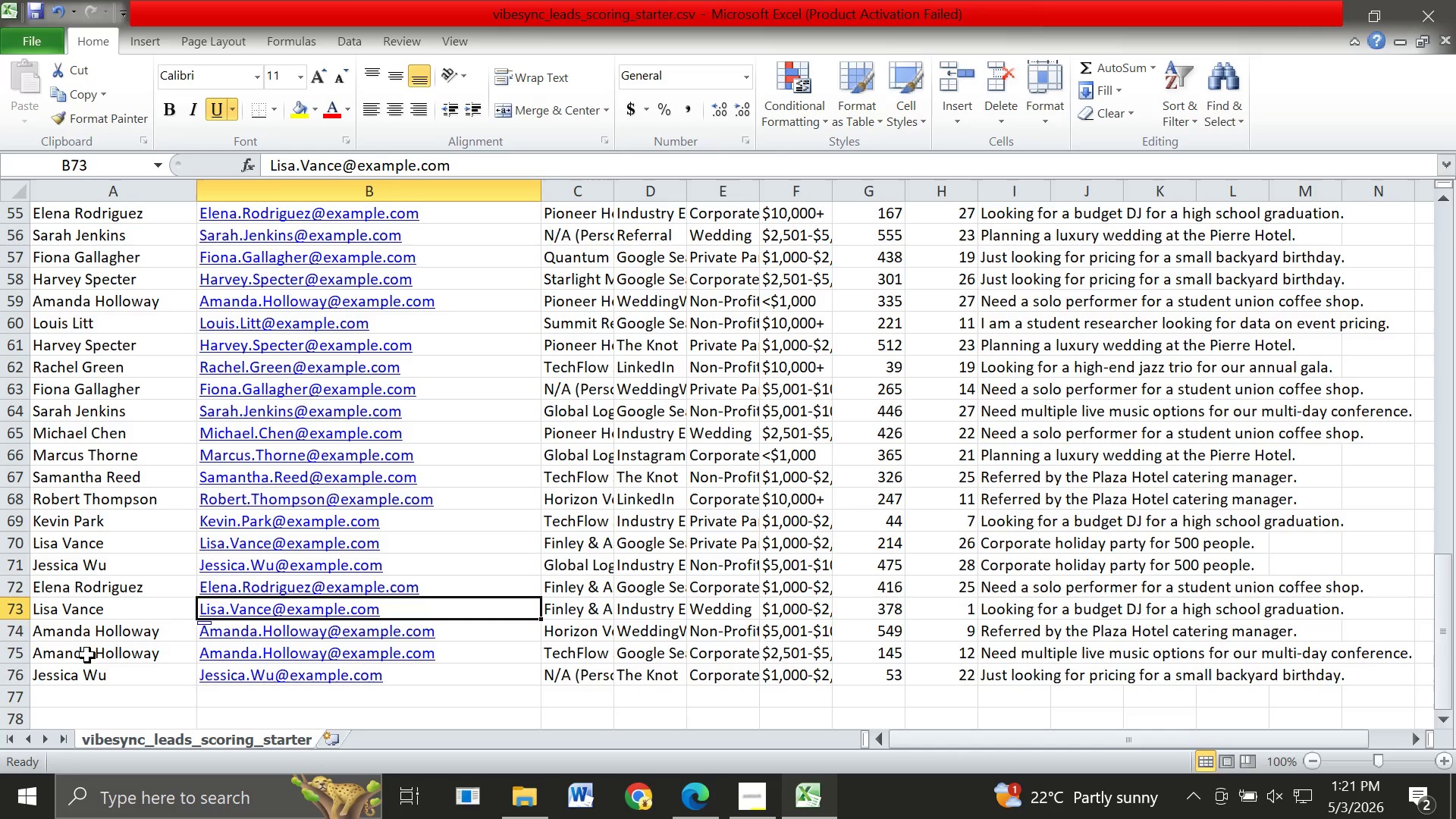 
key(ArrowDown)
 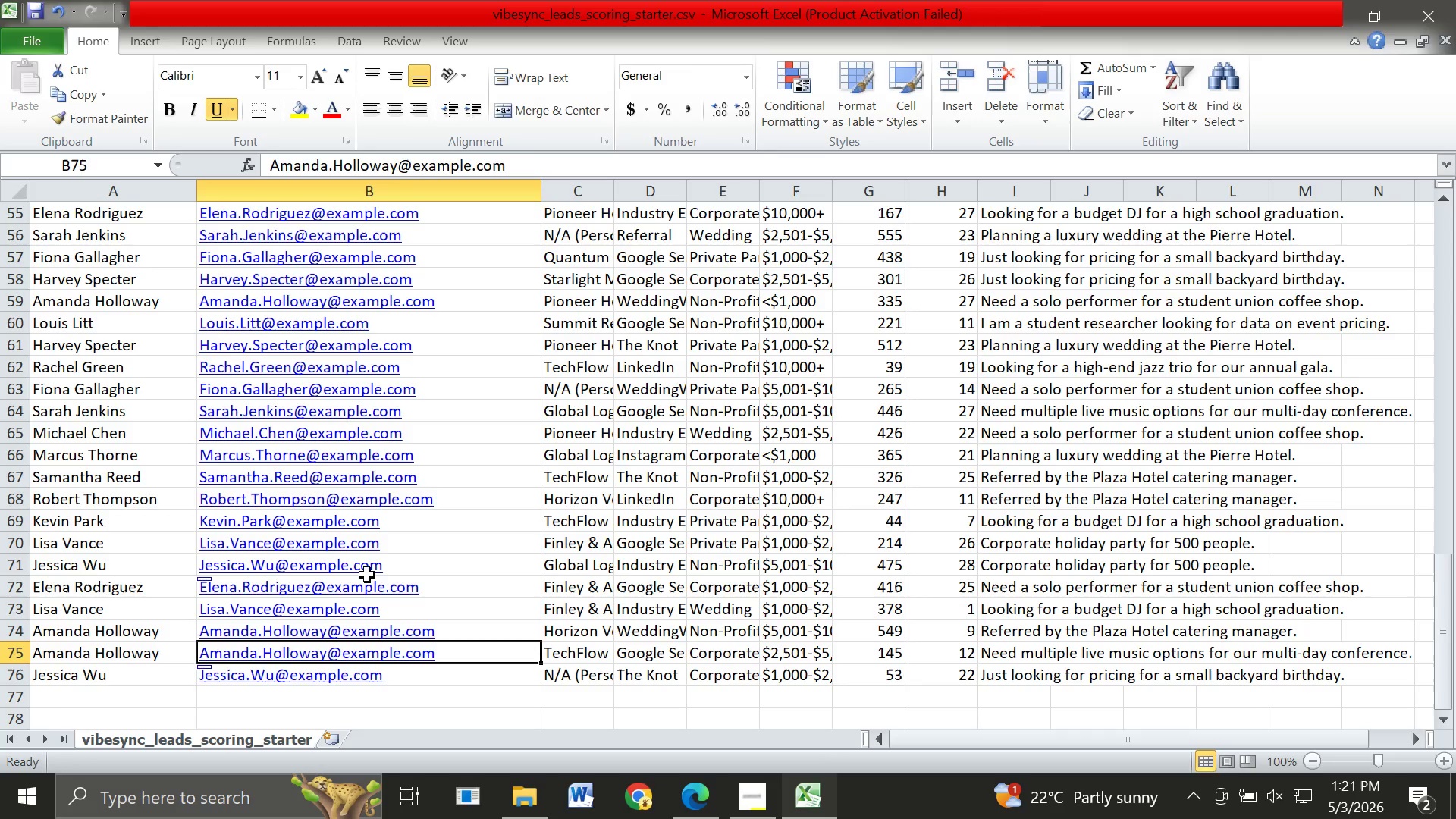 
key(ArrowDown)
 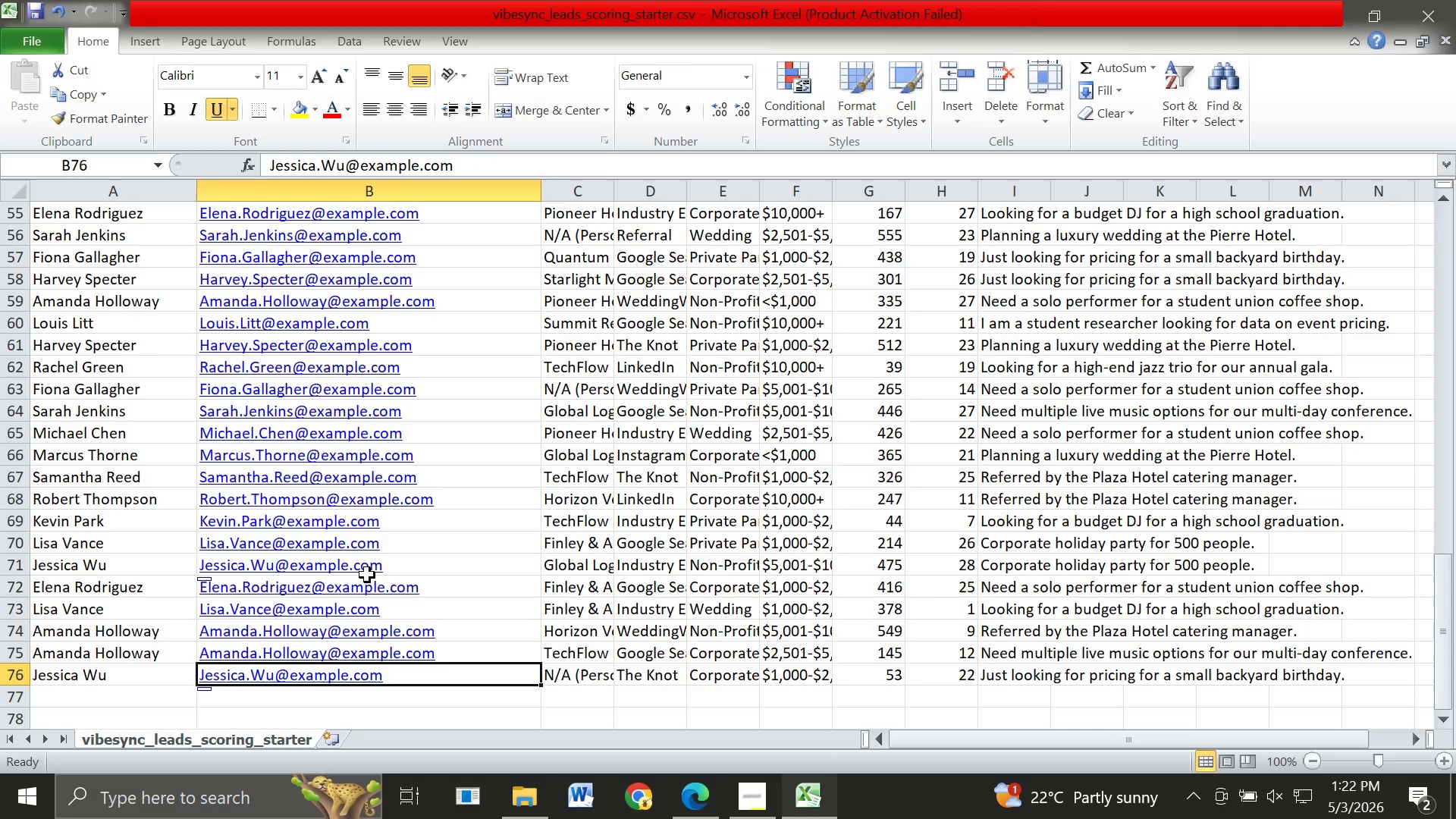 
key(ArrowDown)
 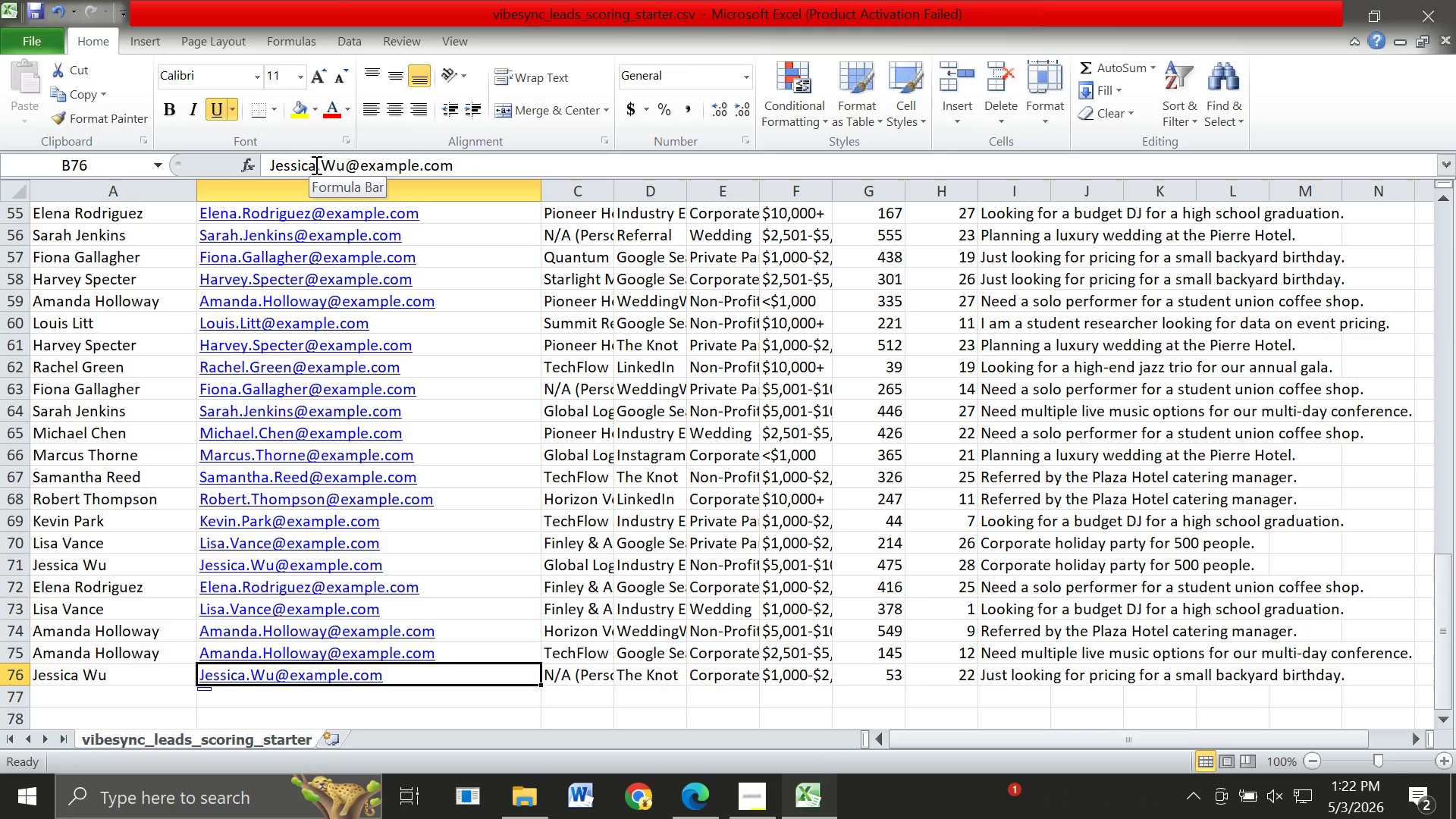 
wait(6.12)
 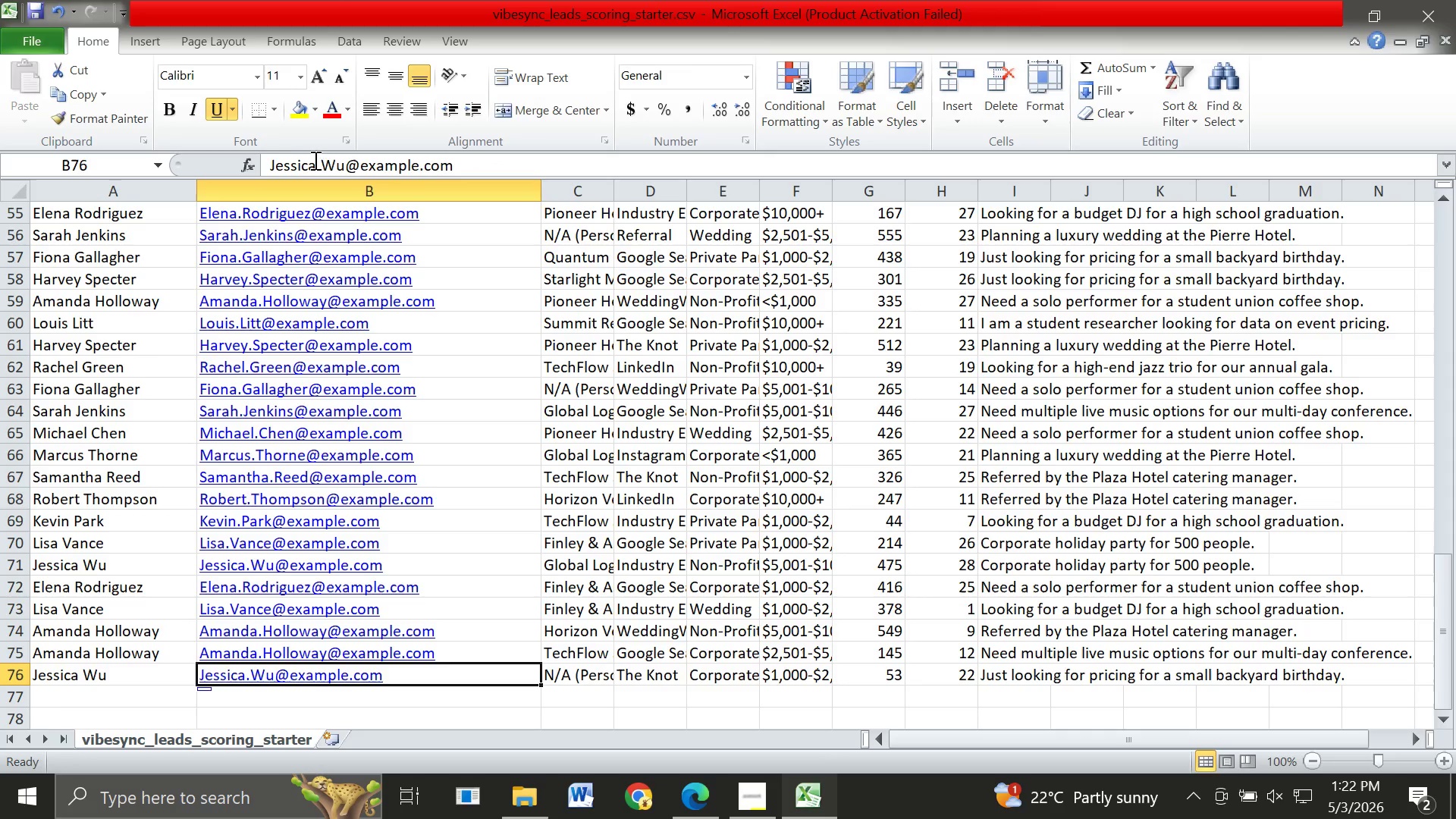 
left_click([340, 164])
 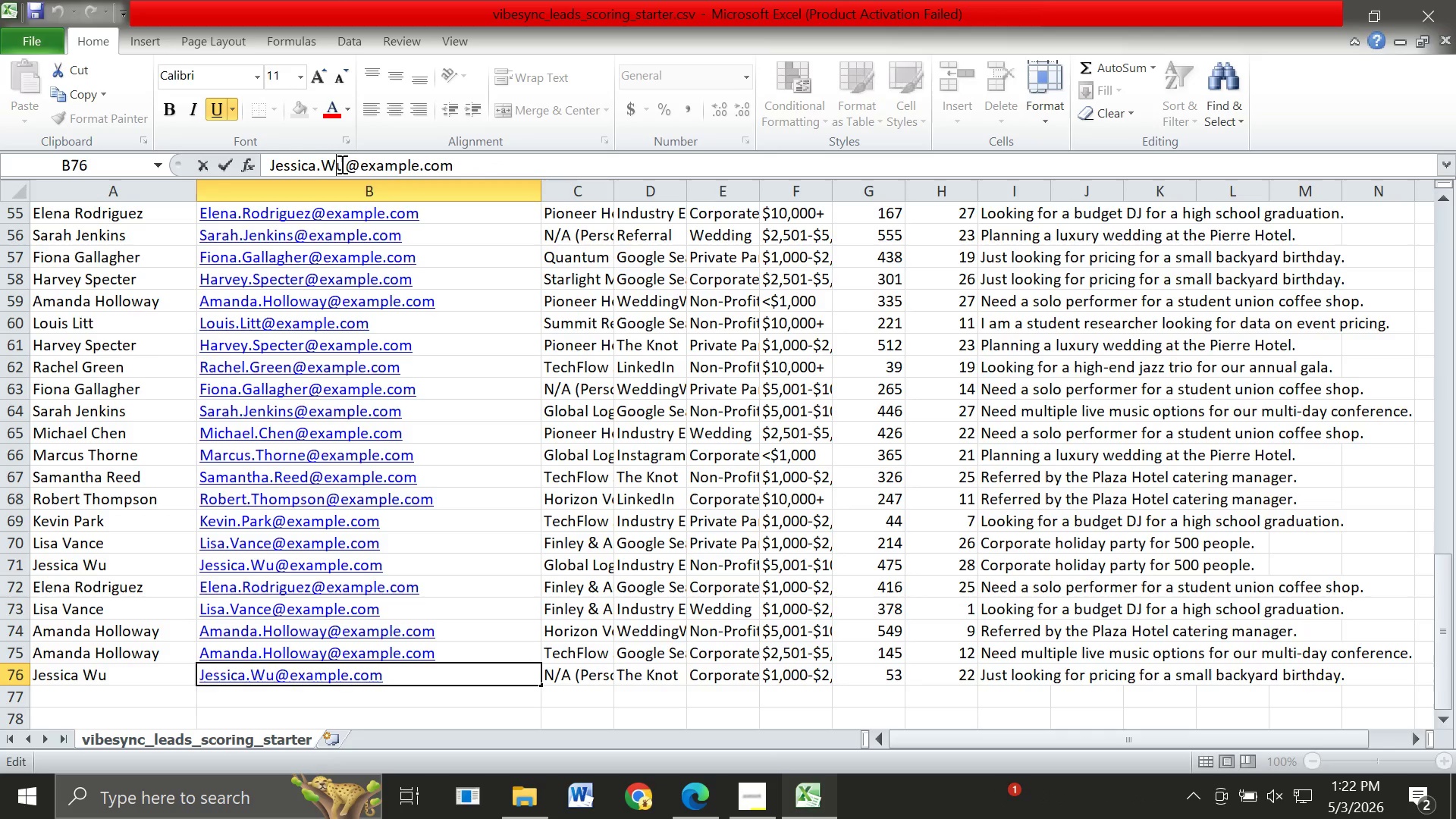 
key(ArrowRight)
 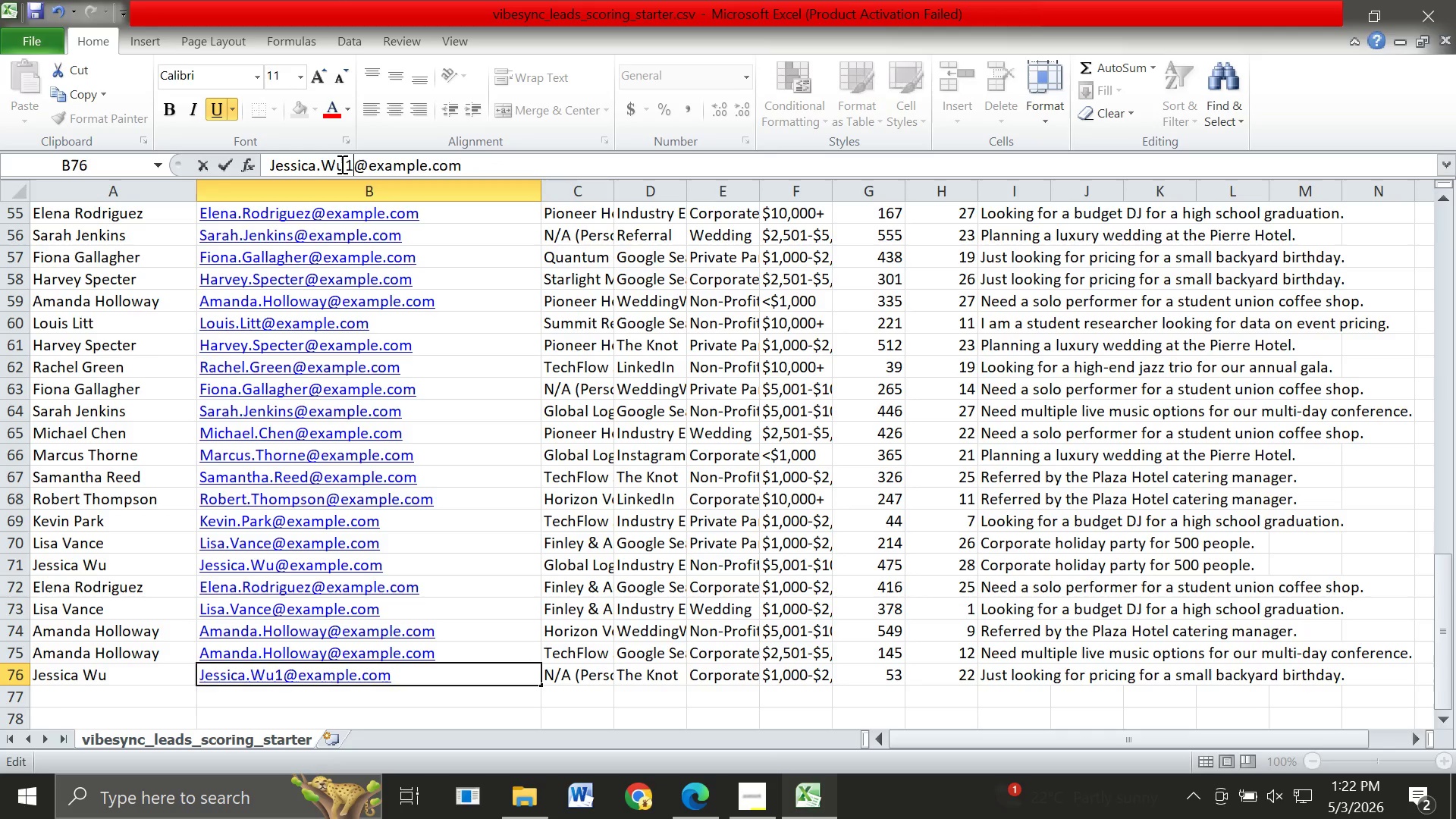 
key(1)
 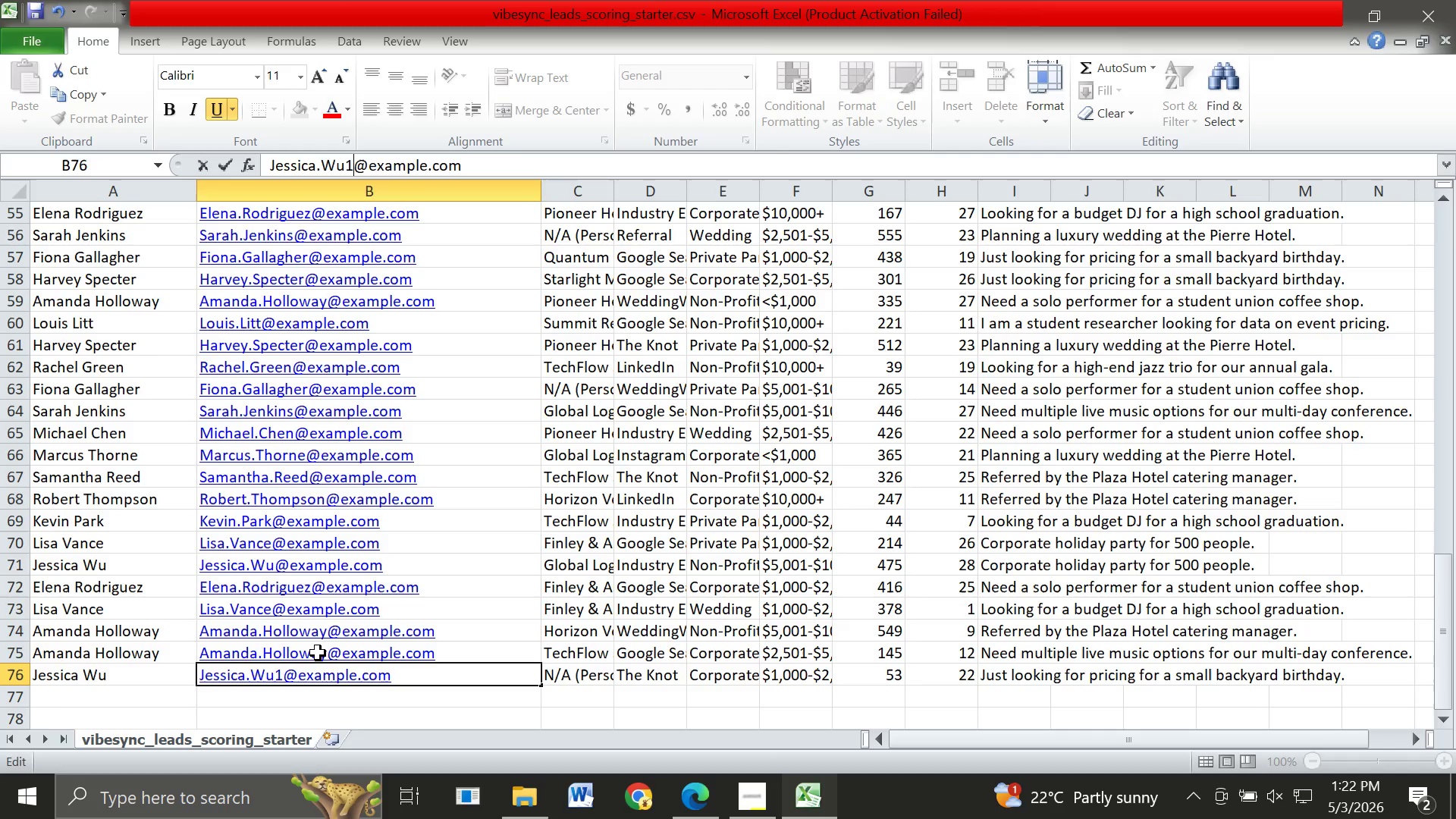 
key(ArrowUp)
 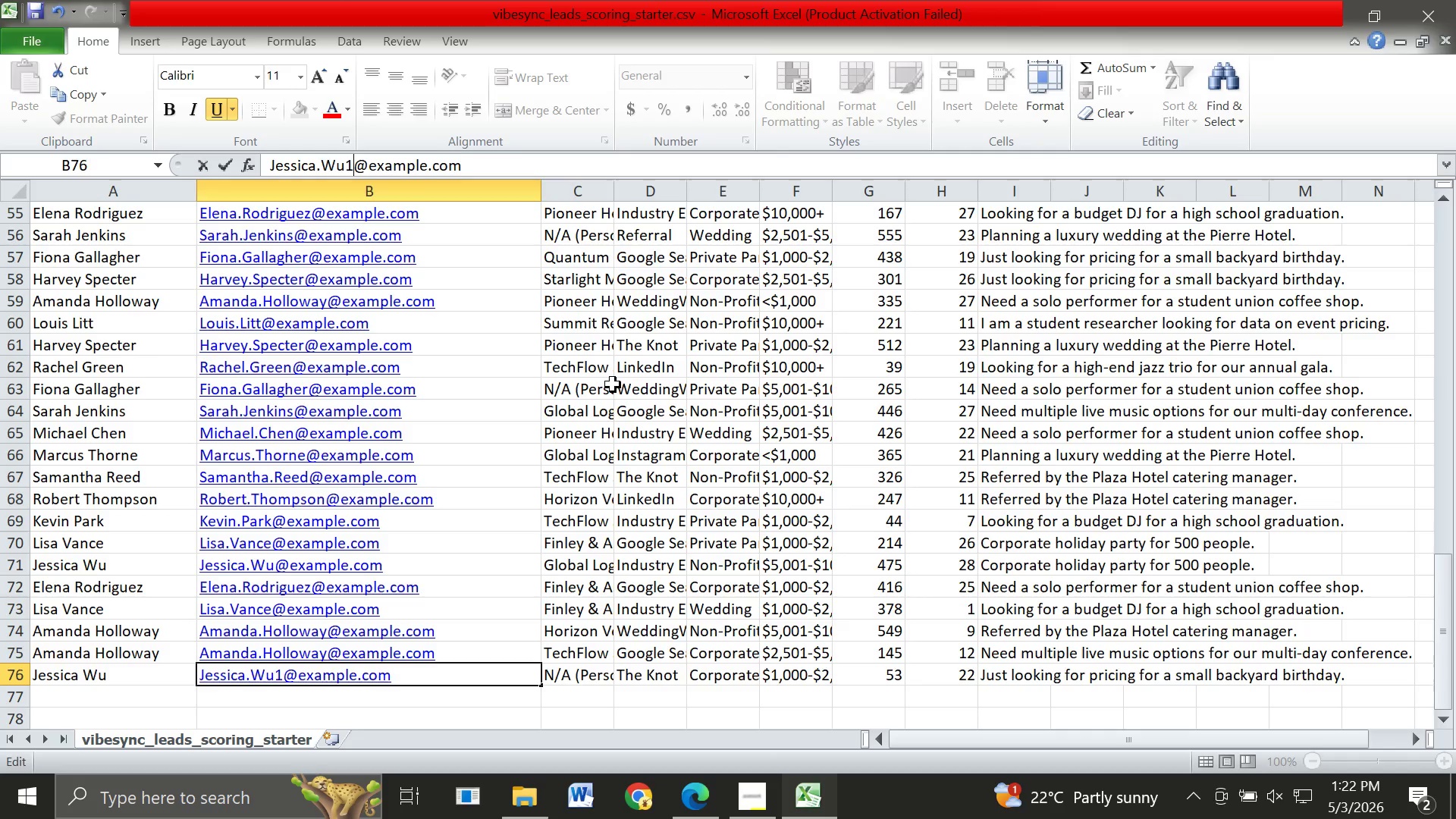 
key(ArrowUp)
 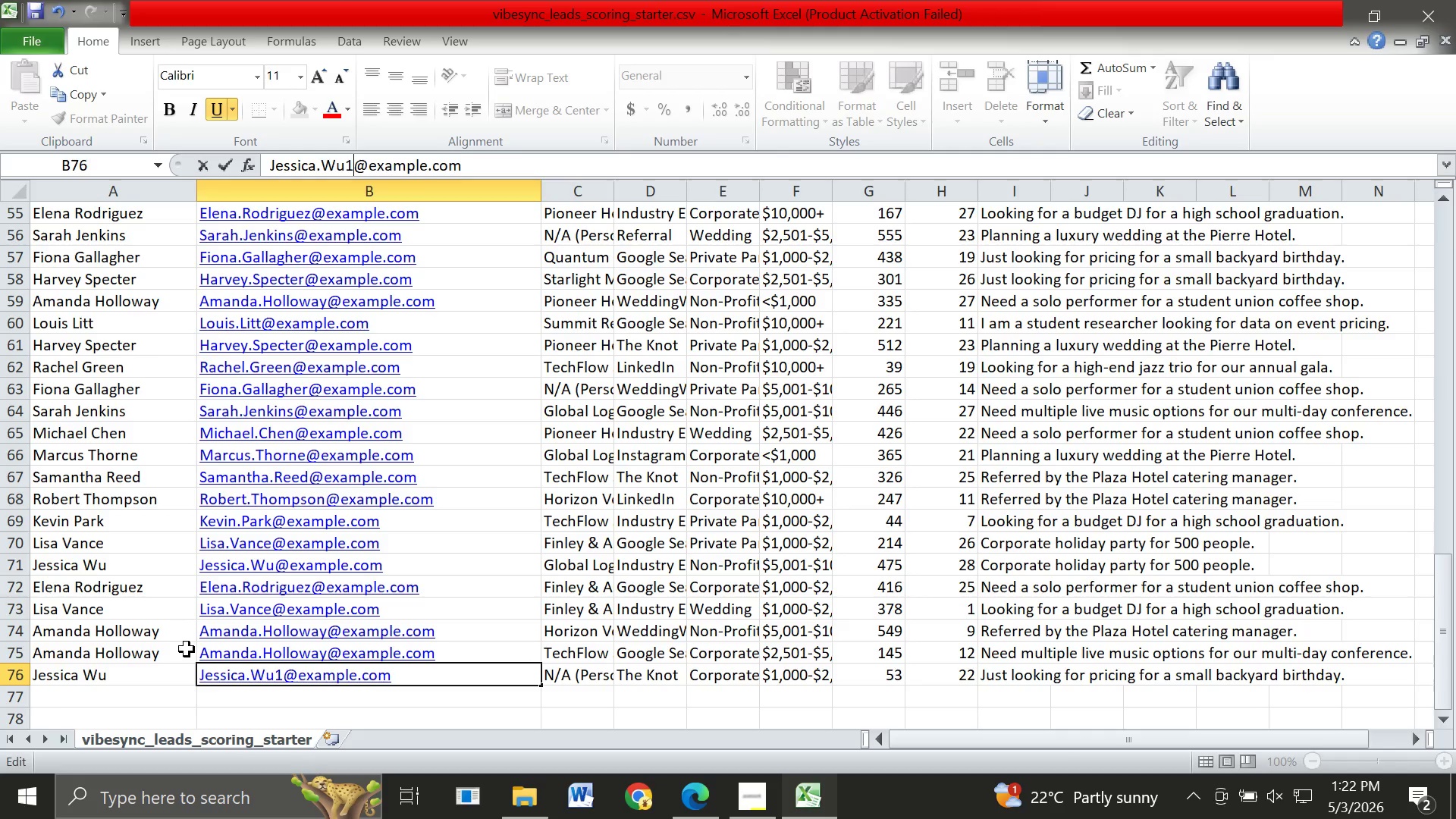 
left_click([187, 651])
 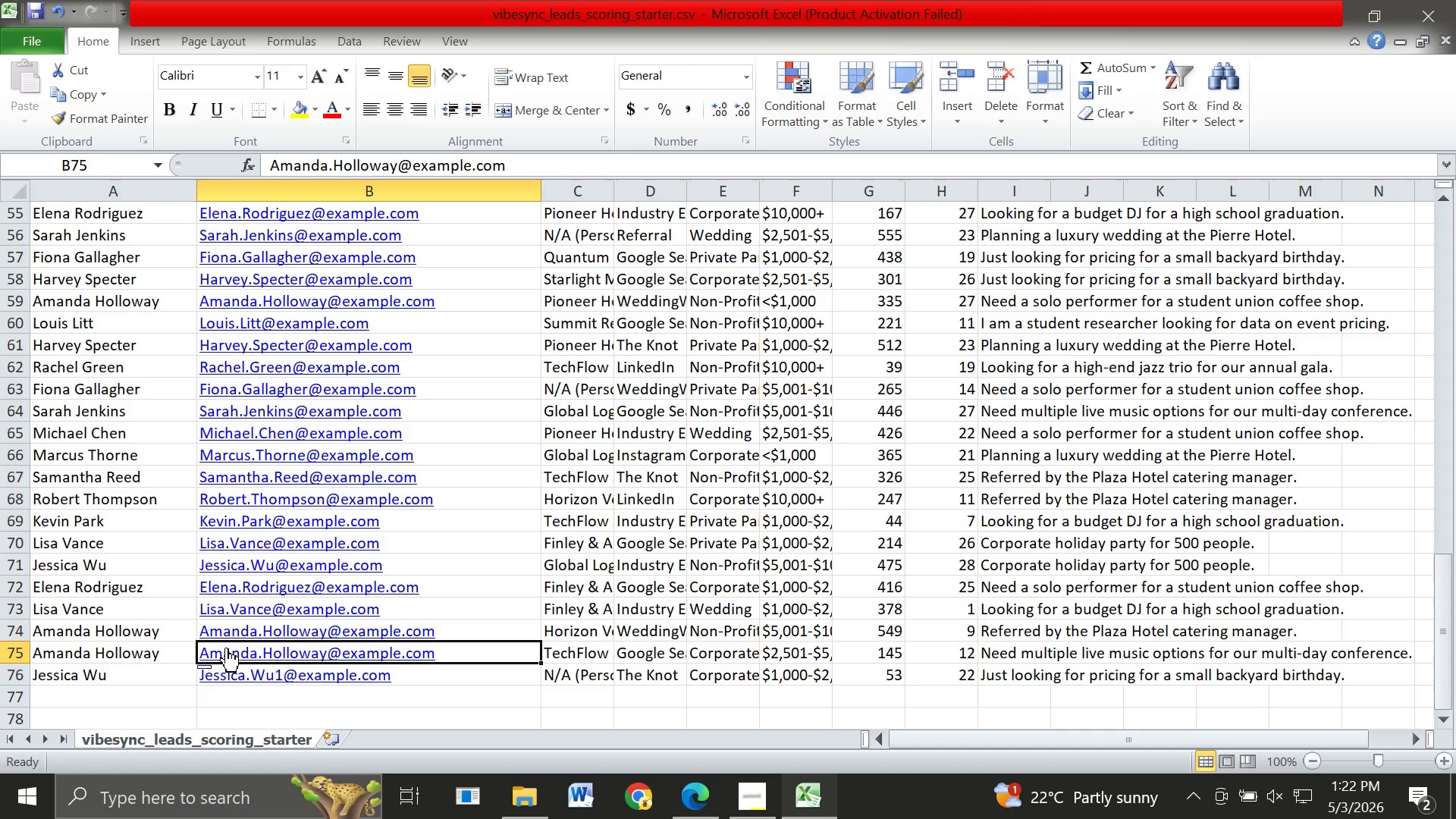 
left_click([226, 648])
 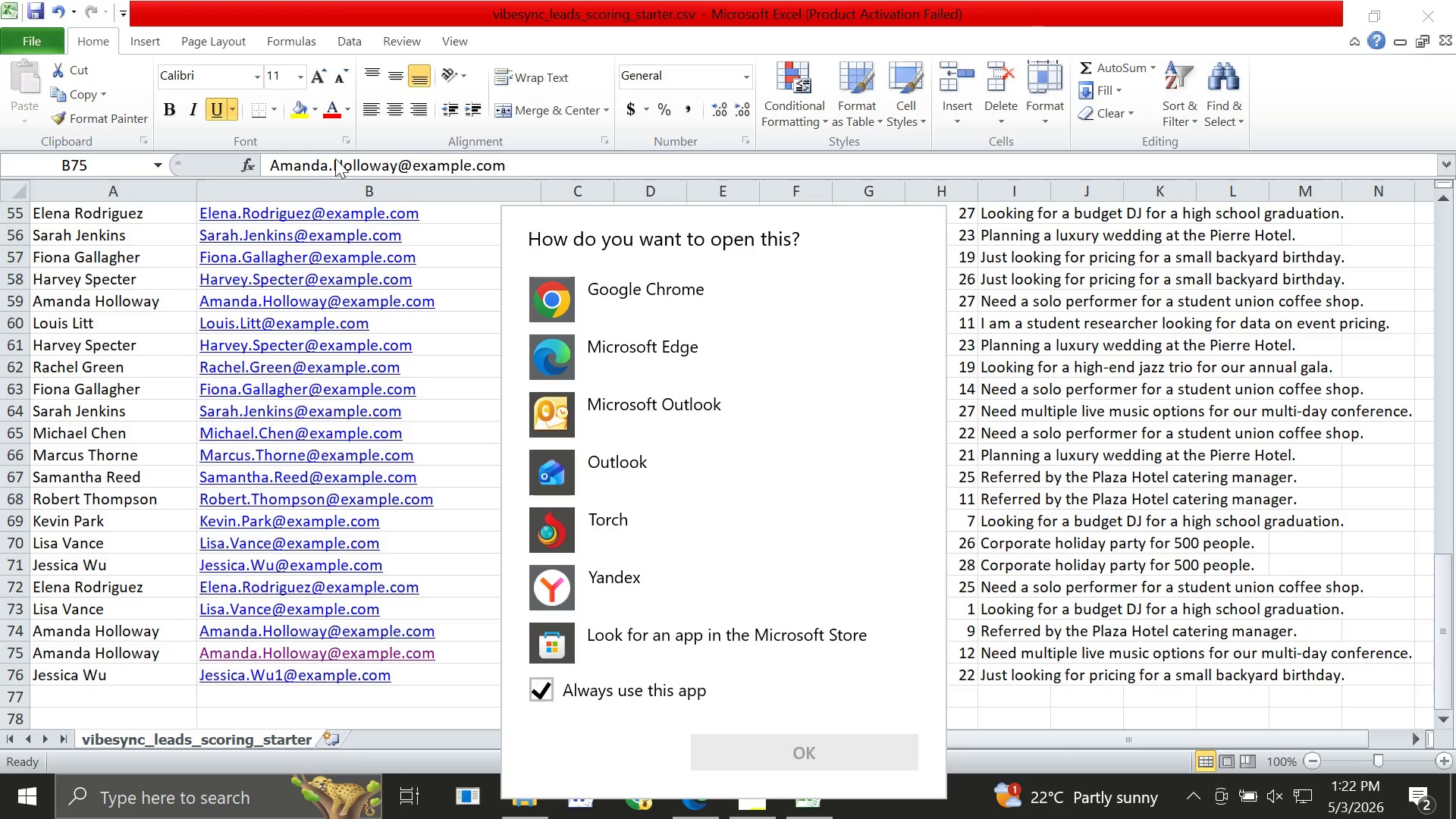 
wait(5.53)
 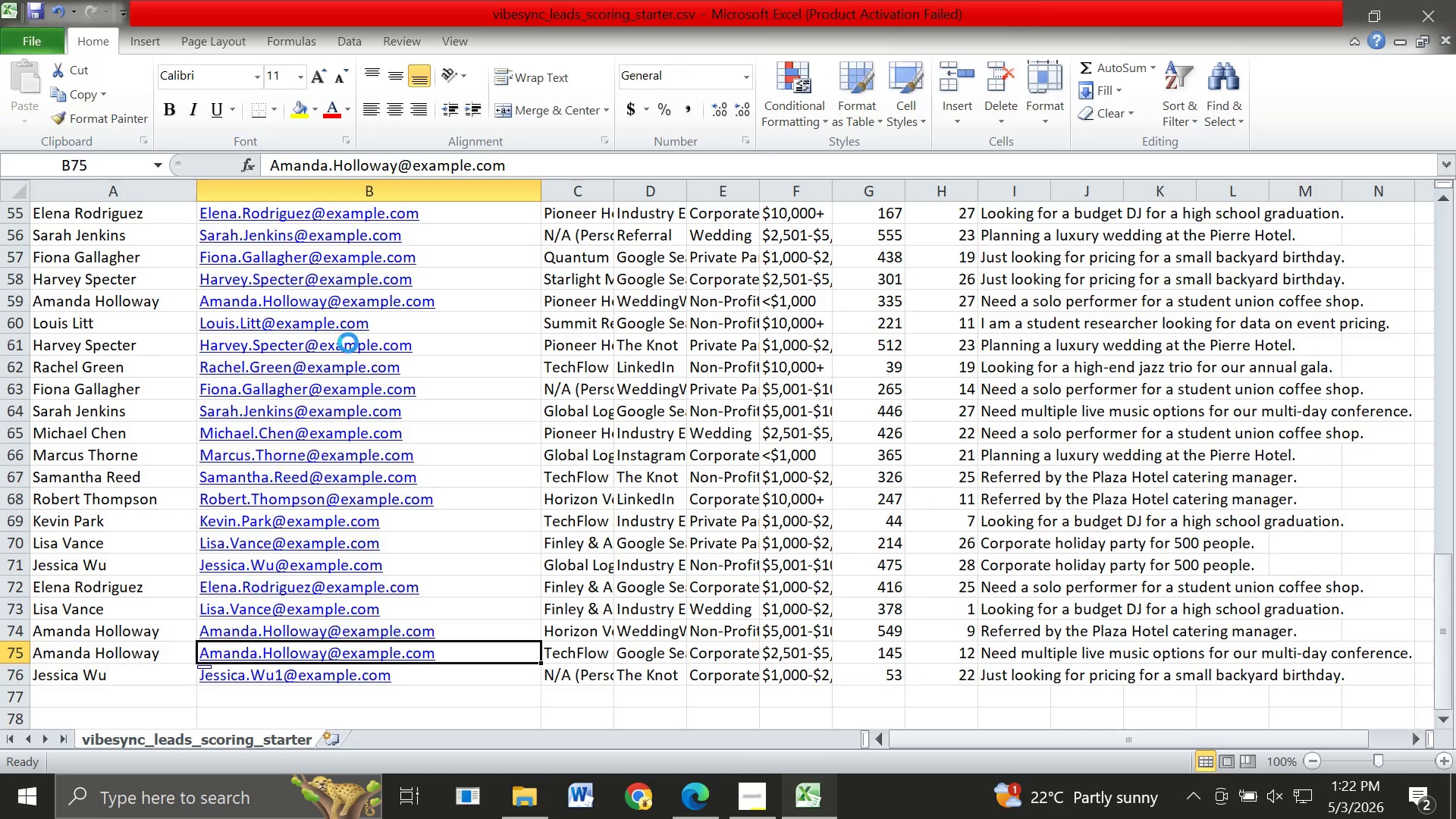 
double_click([394, 165])
 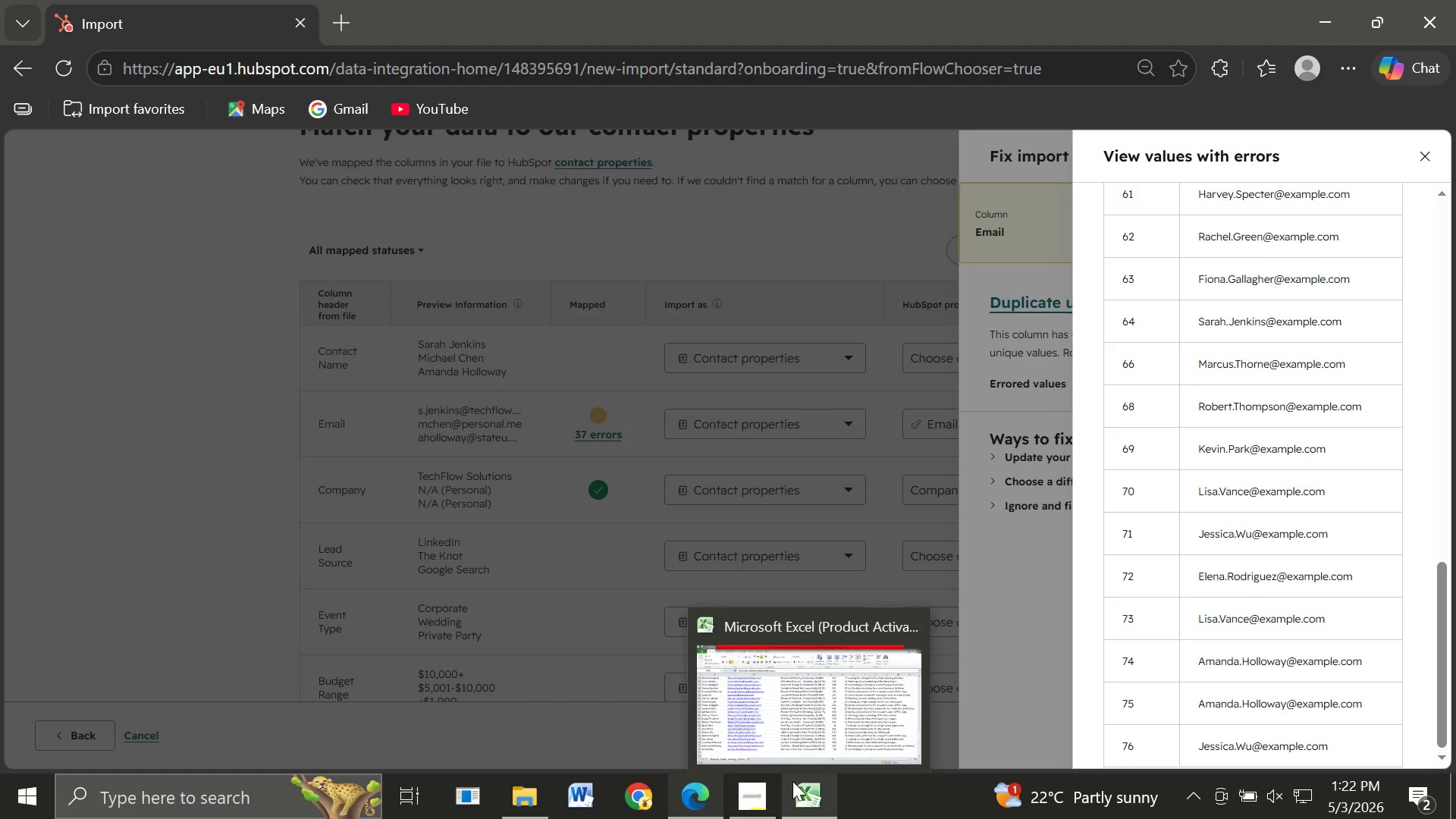 
left_click([767, 694])
 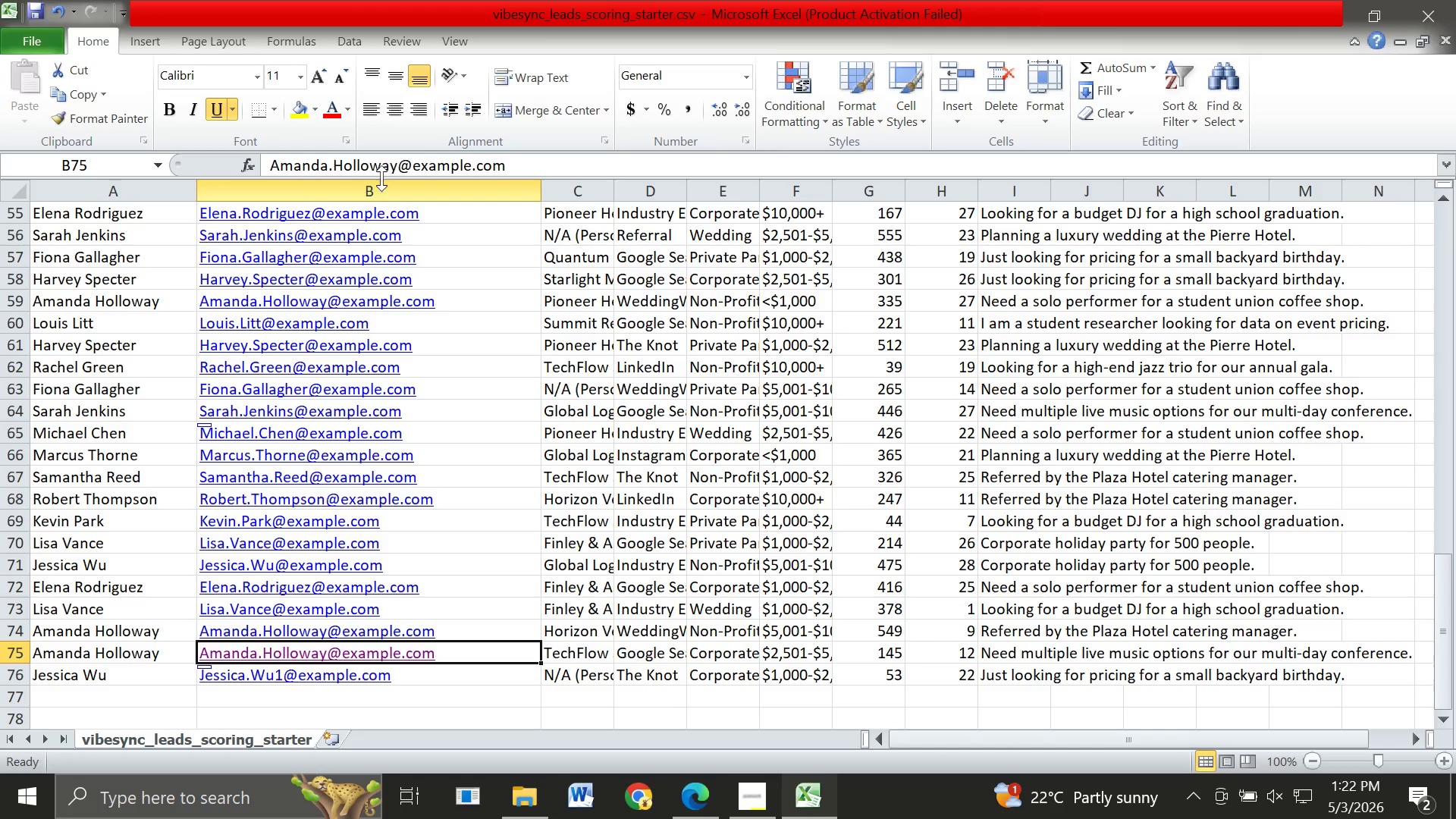 
left_click([397, 170])
 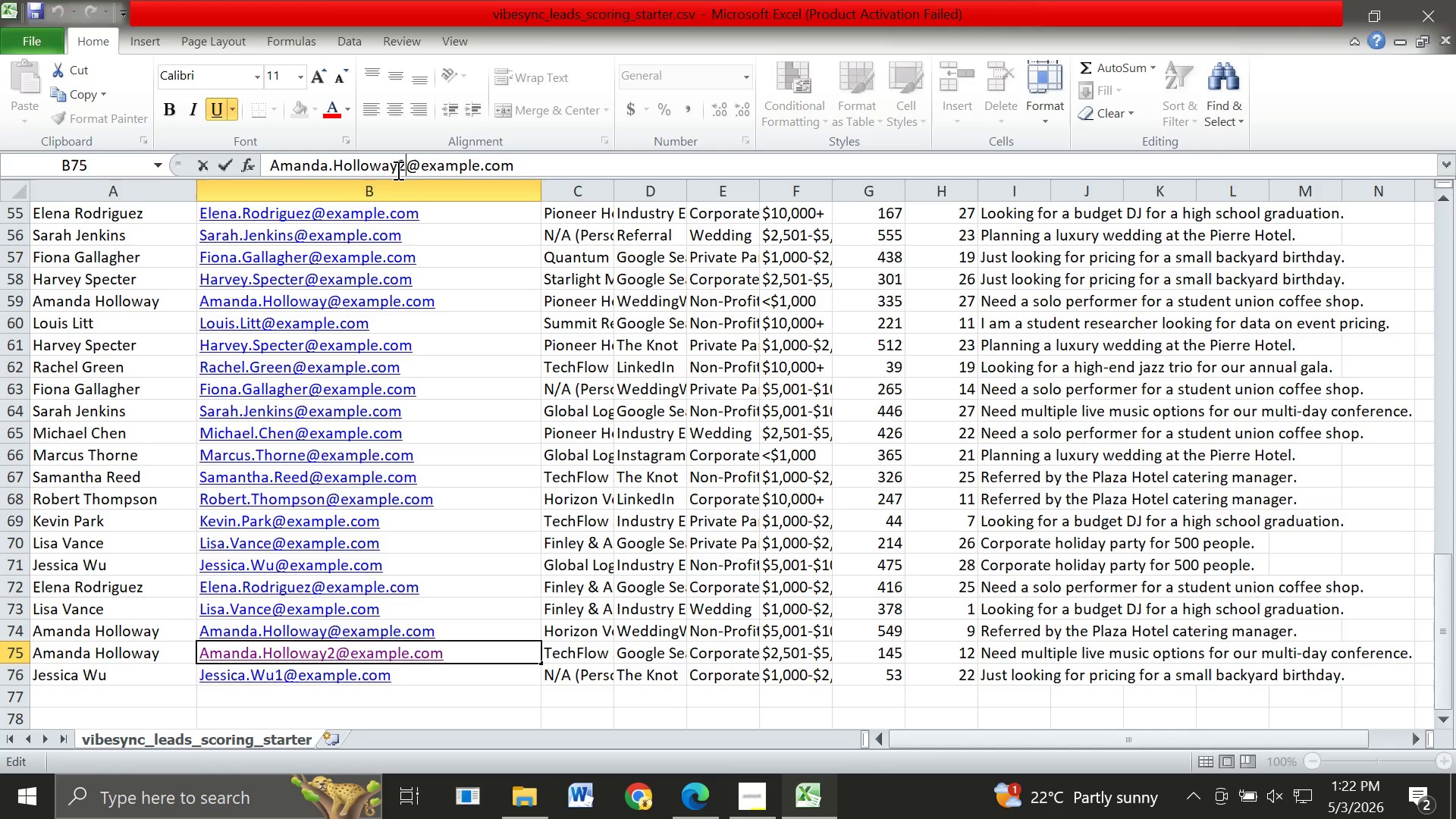 
key(2)
 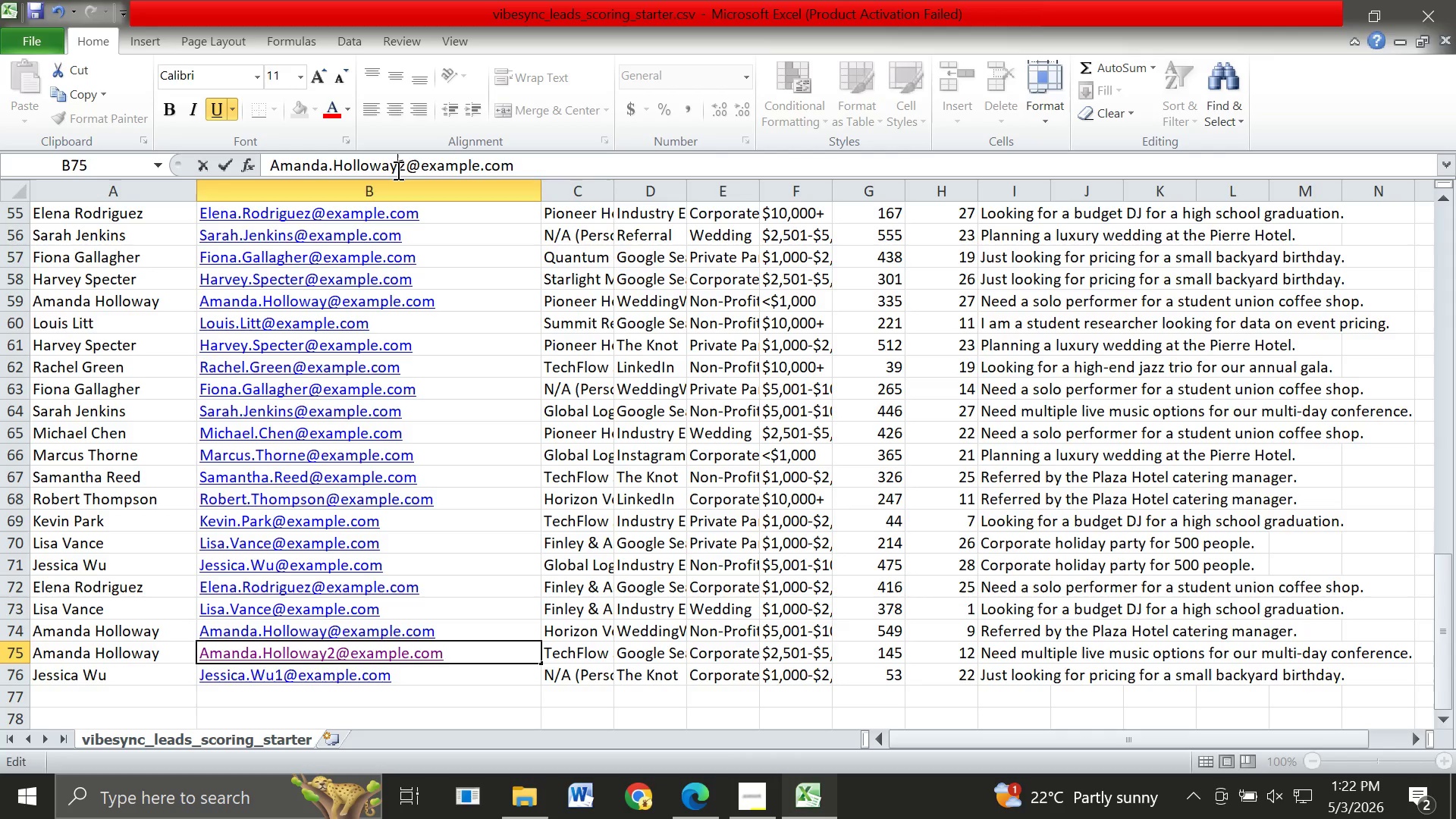 
key(ArrowLeft)
 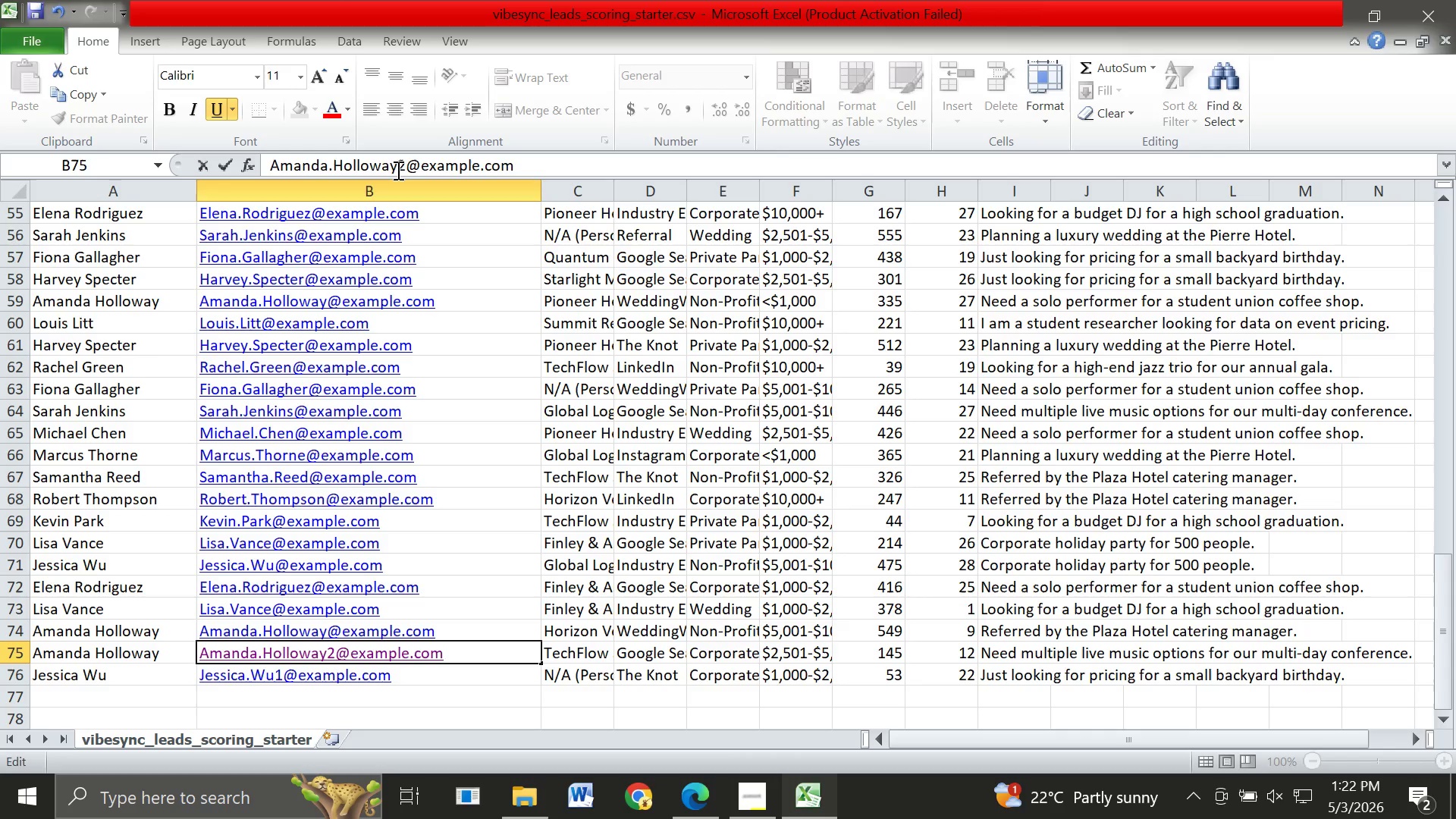 
key(ArrowUp)
 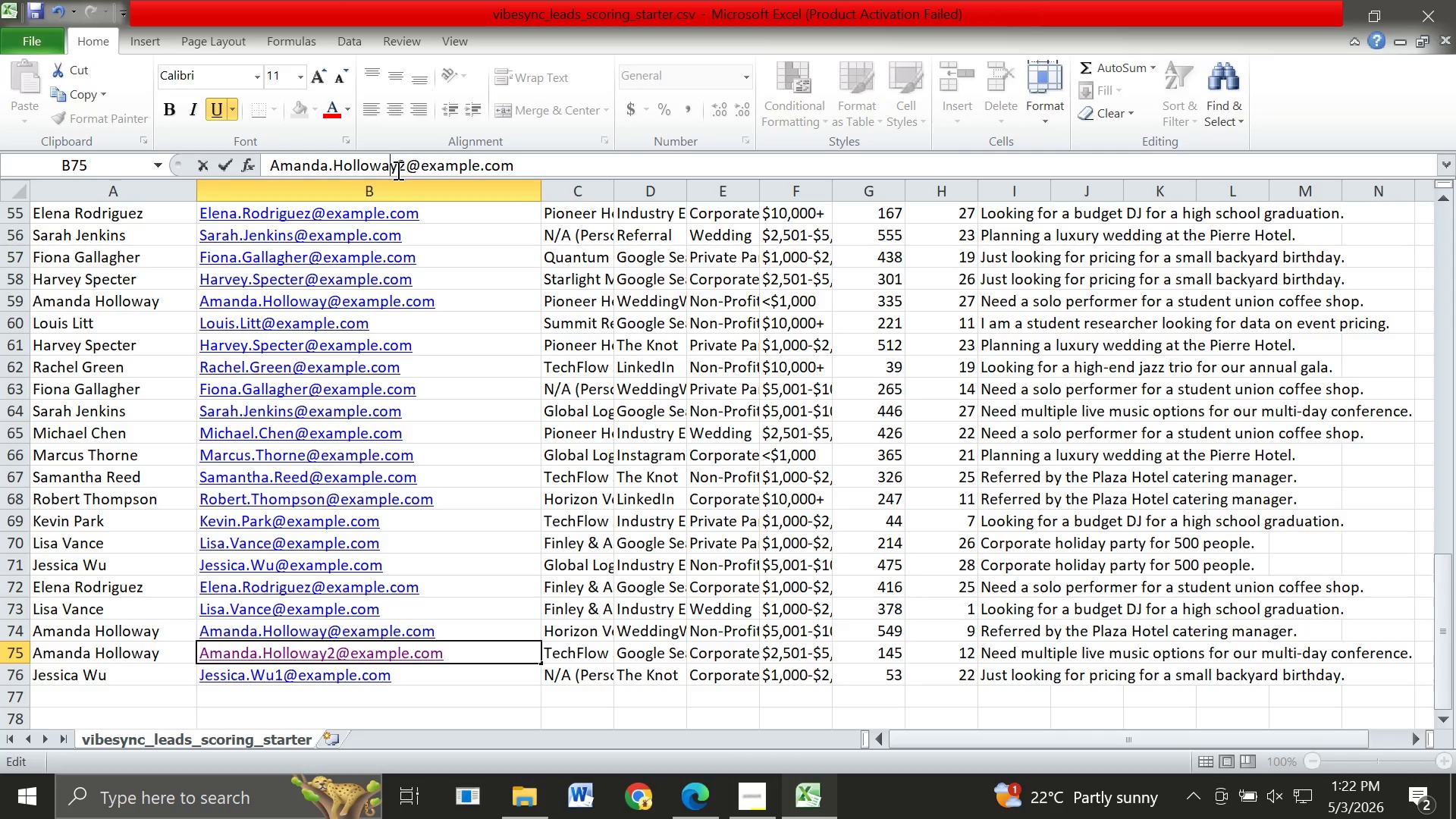 
key(ArrowLeft)
 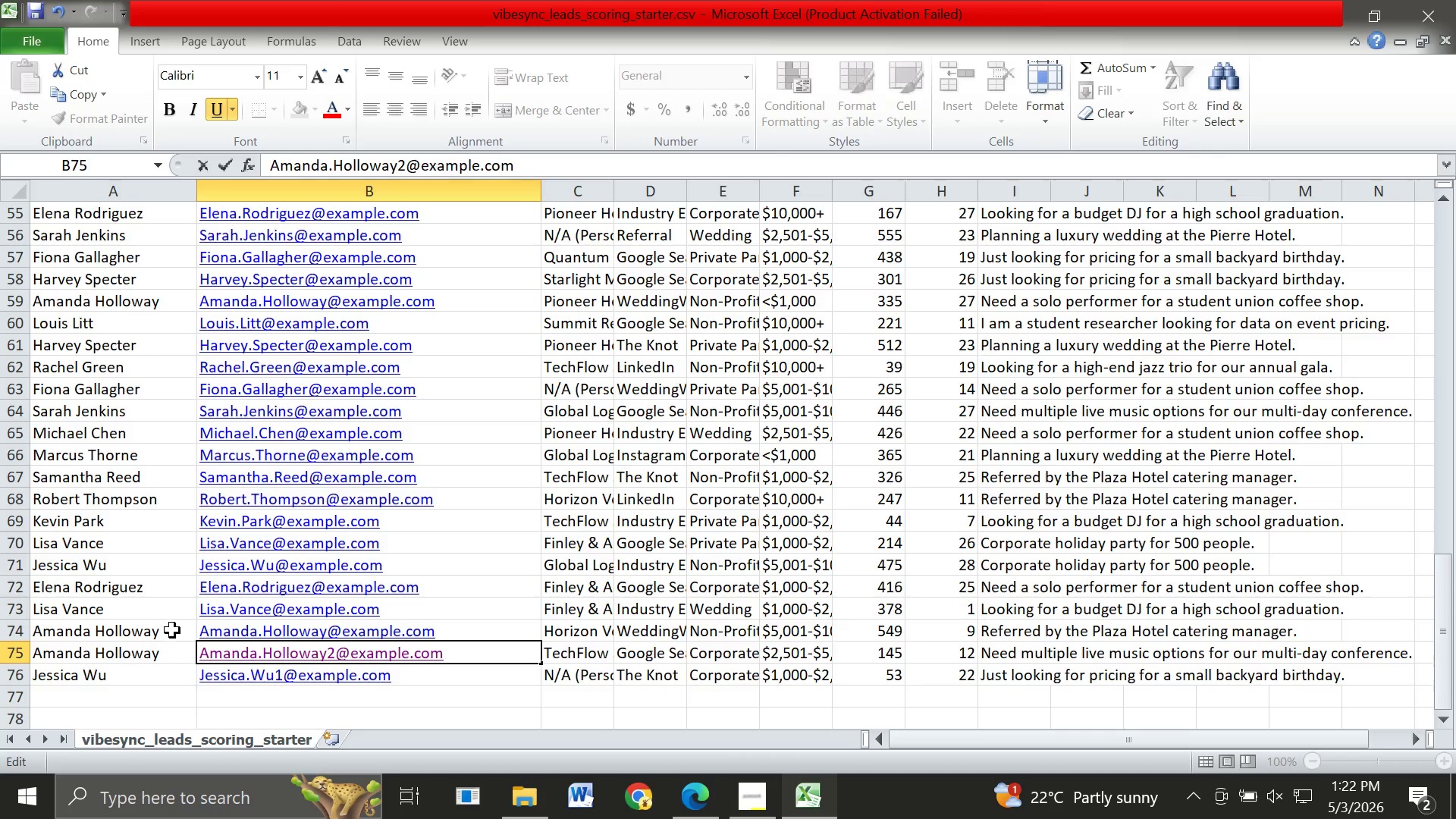 
left_click([172, 630])
 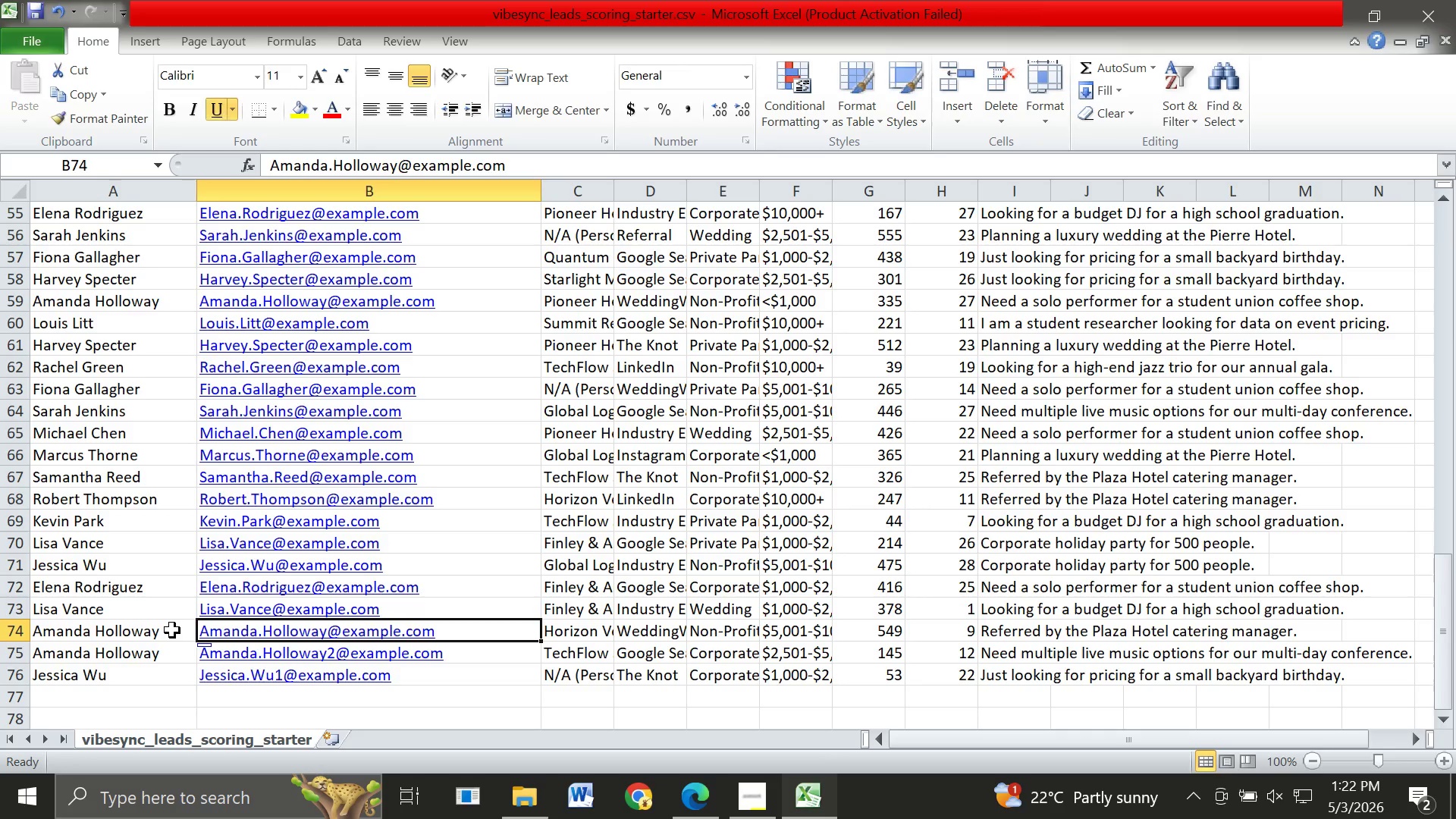 
key(ArrowRight)
 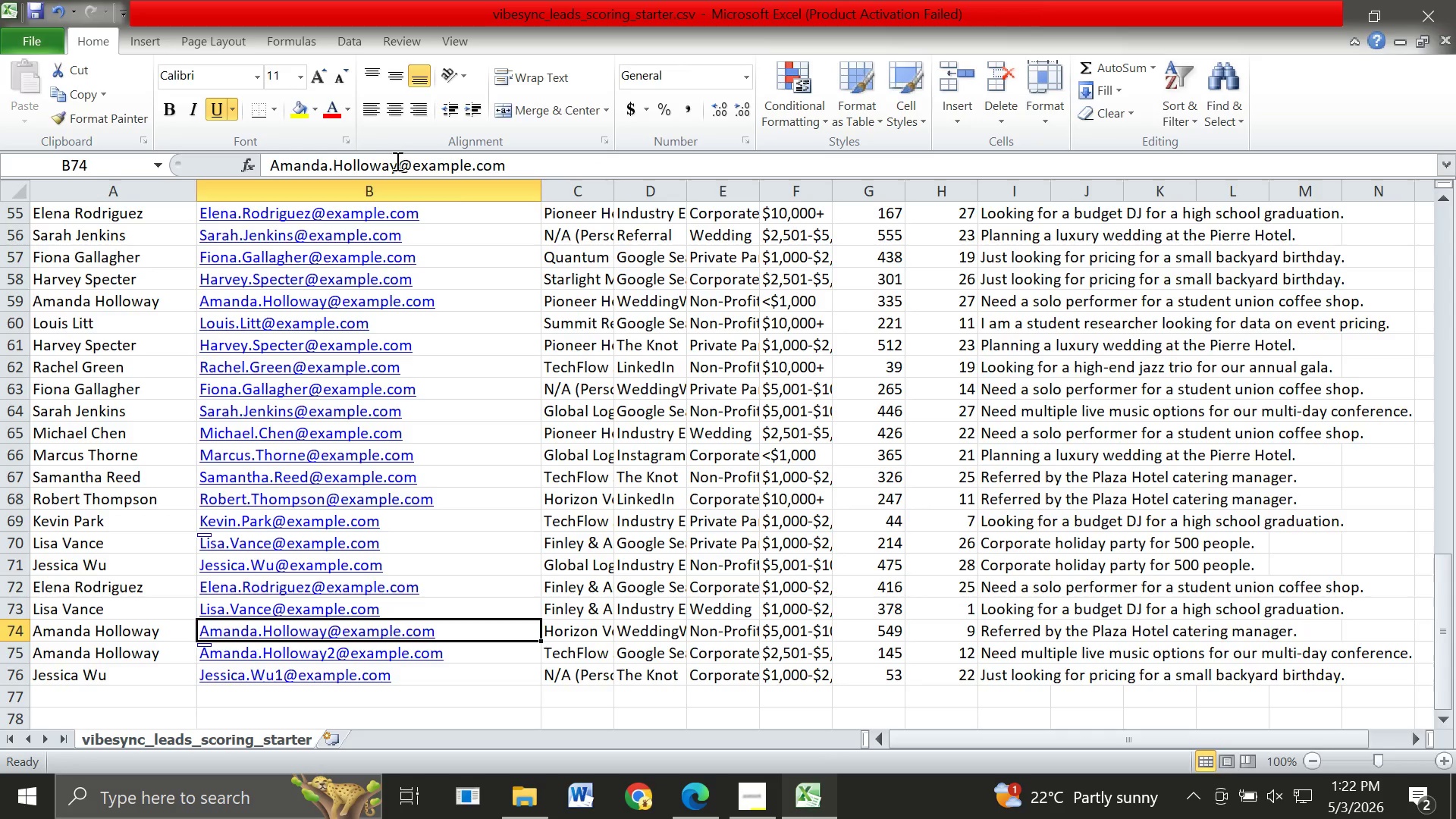 
left_click([396, 162])
 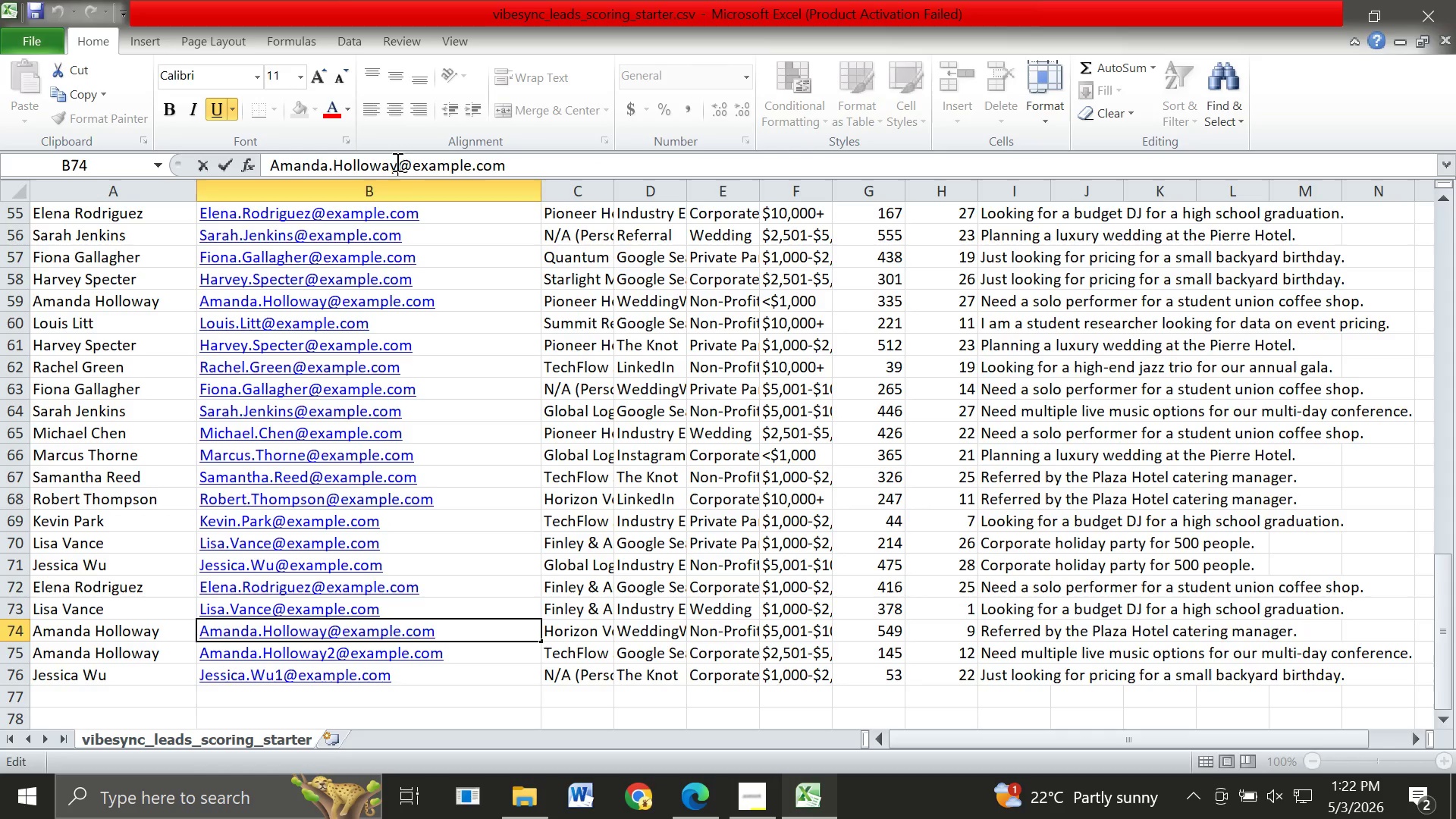 
key(3)
 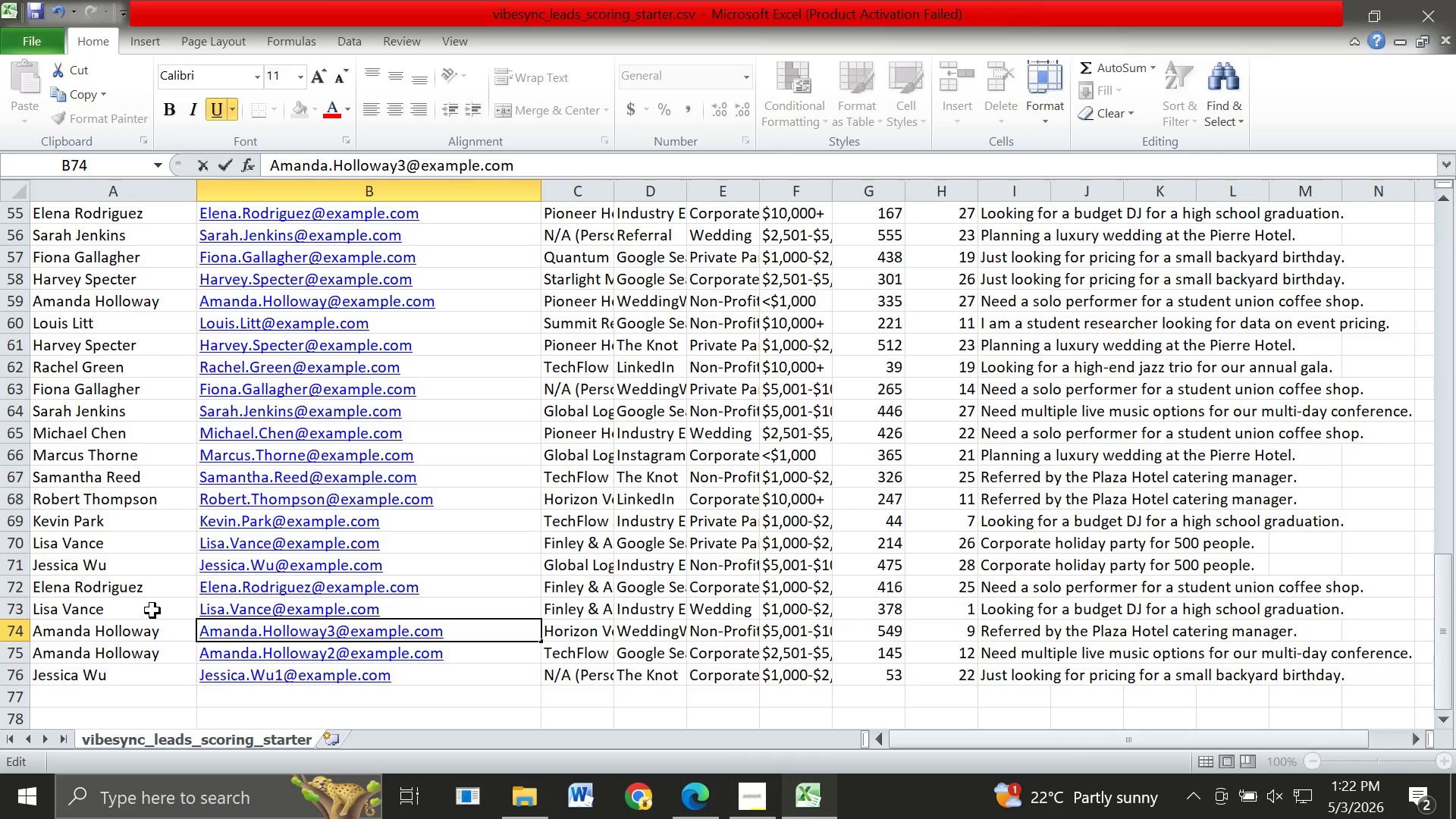 
left_click([152, 610])
 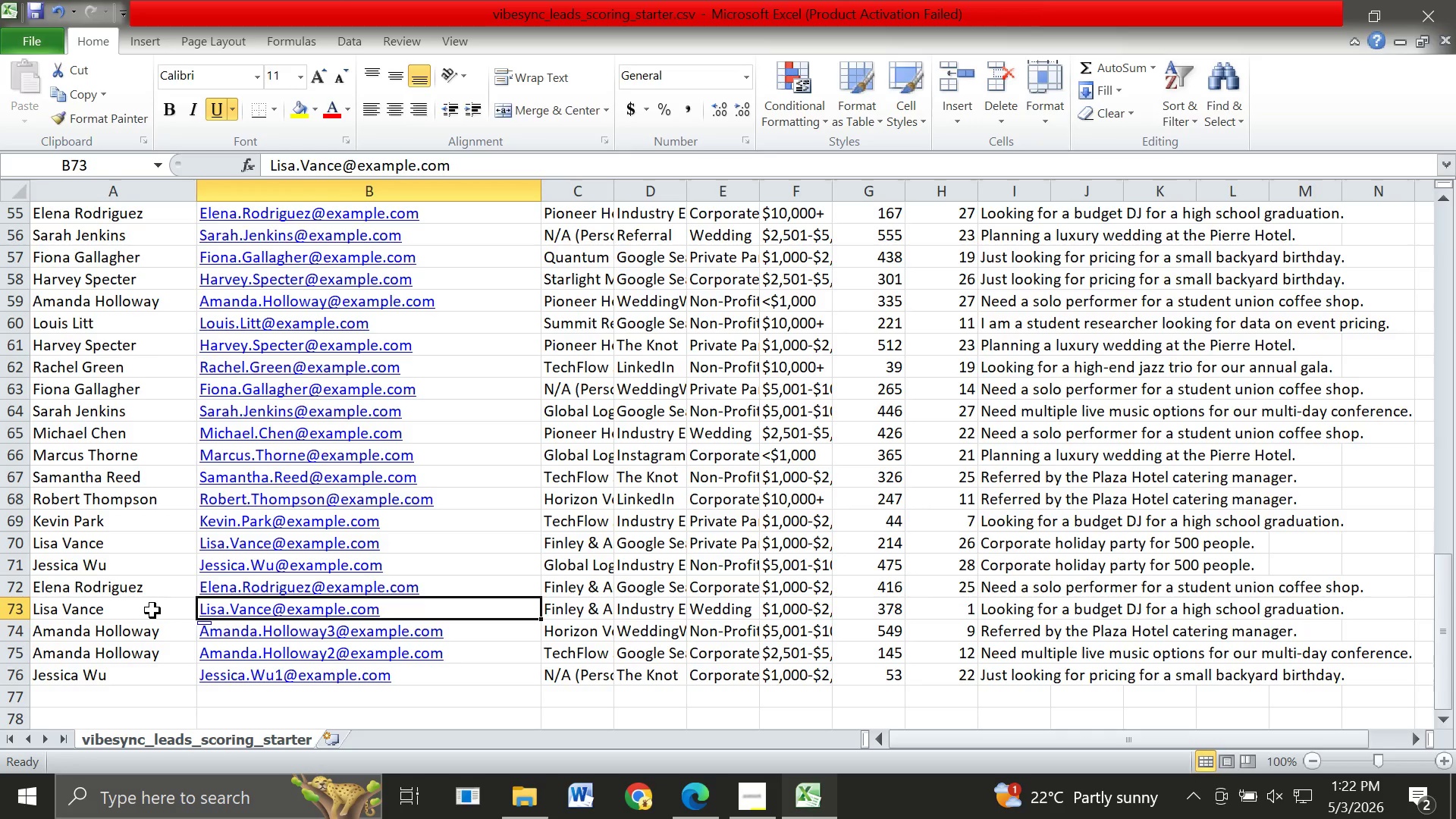 
key(ArrowRight)
 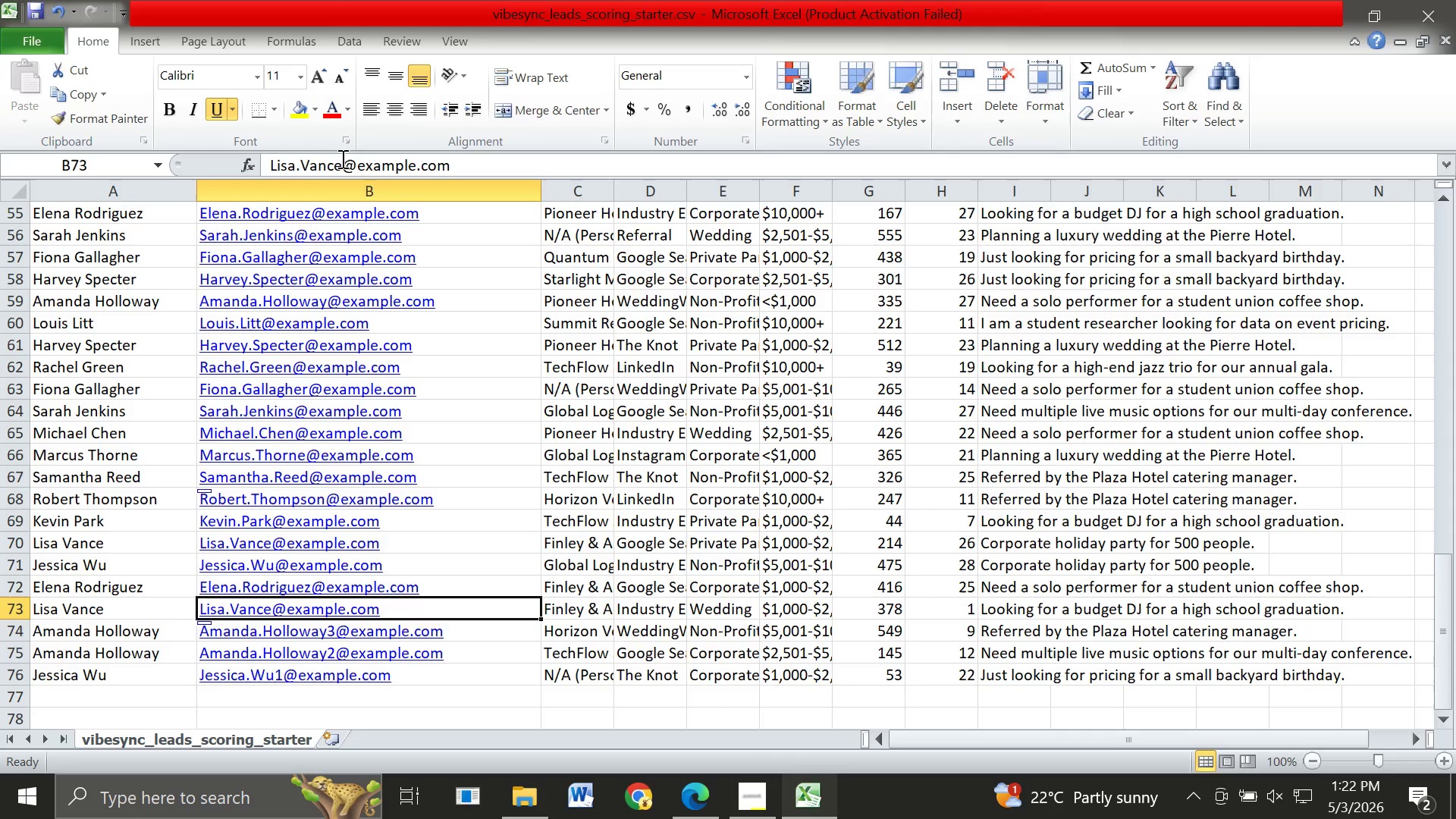 
left_click([341, 158])
 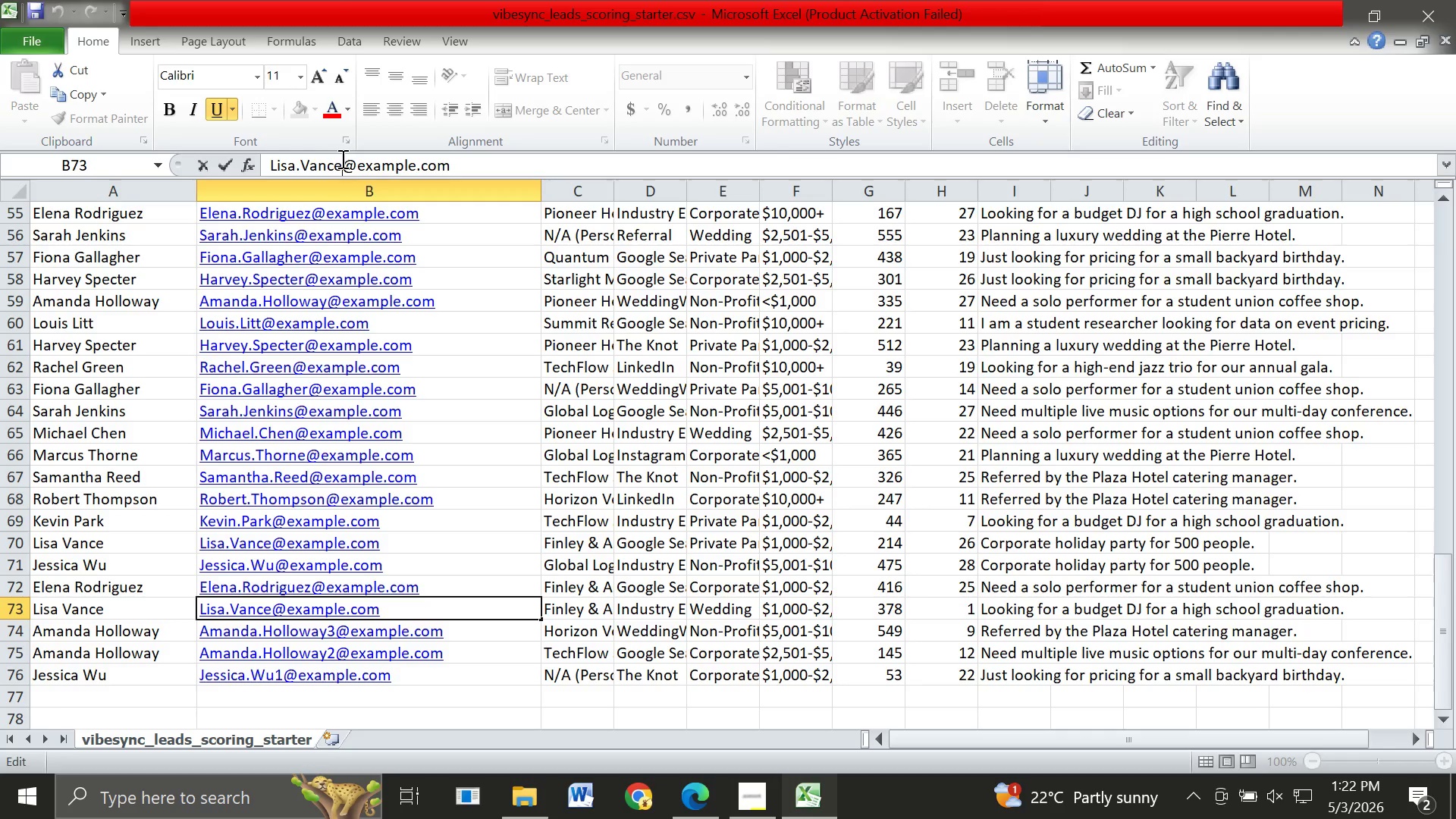 
key(4)
 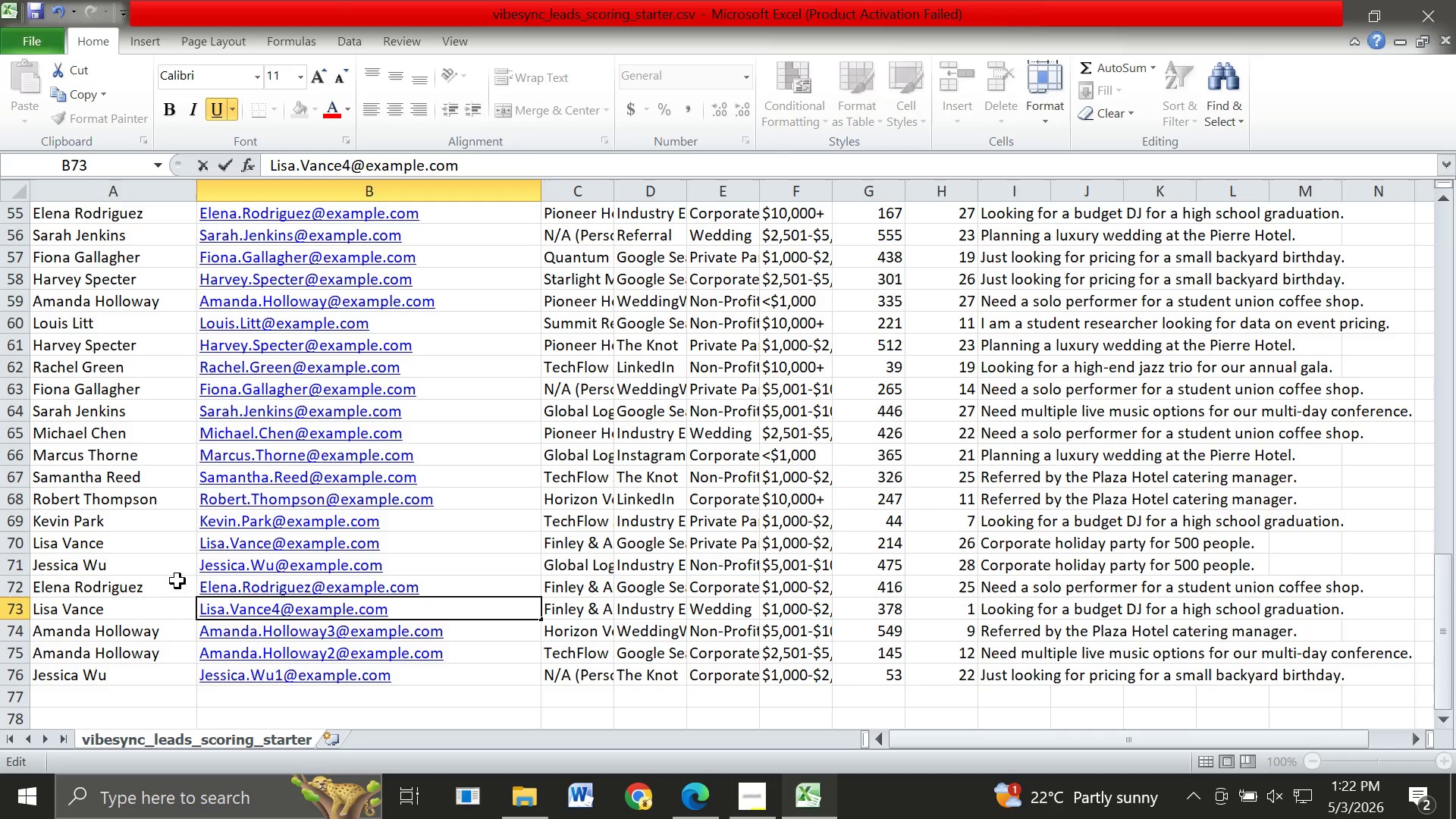 
left_click([166, 586])
 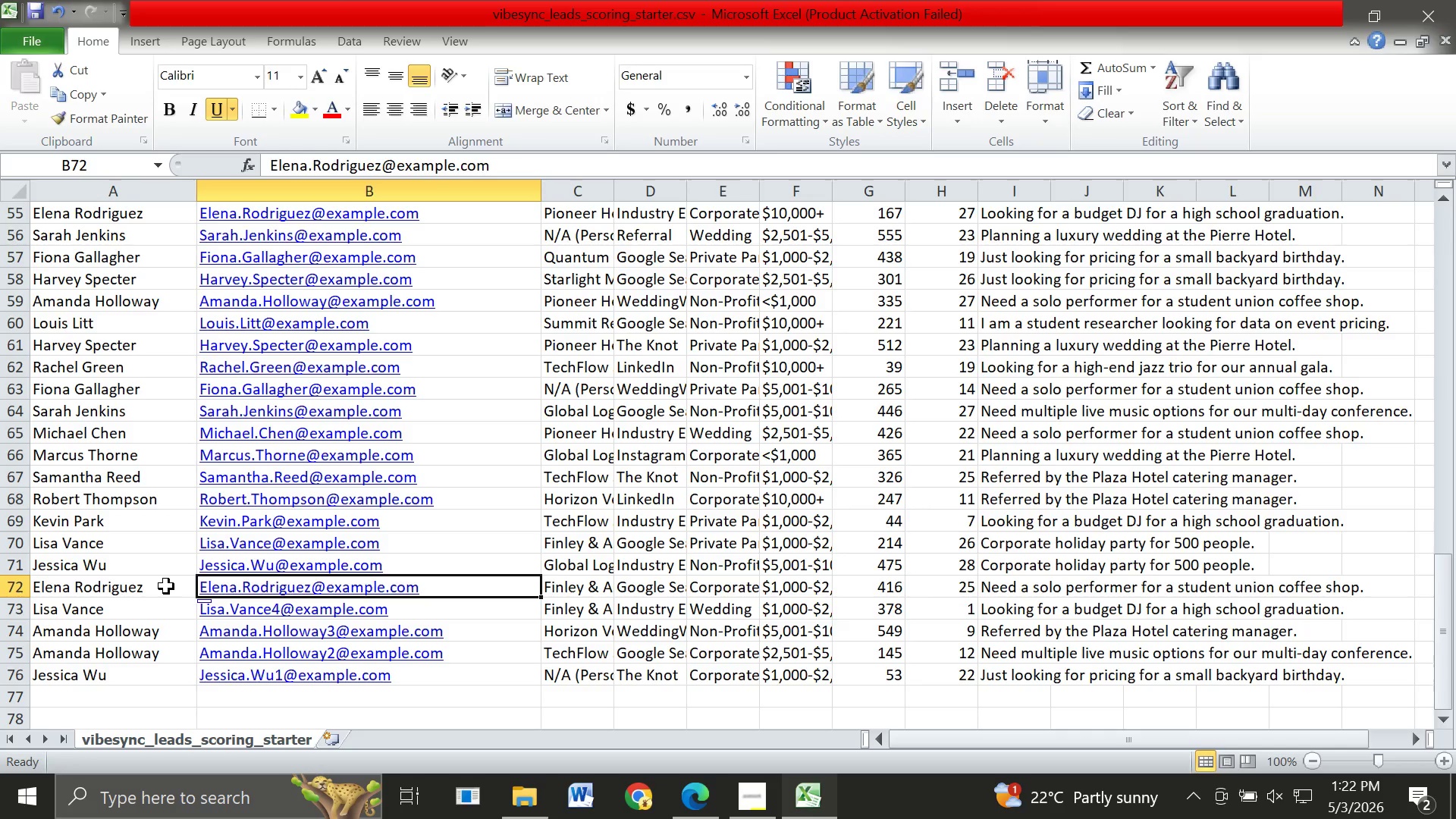 
key(ArrowRight)
 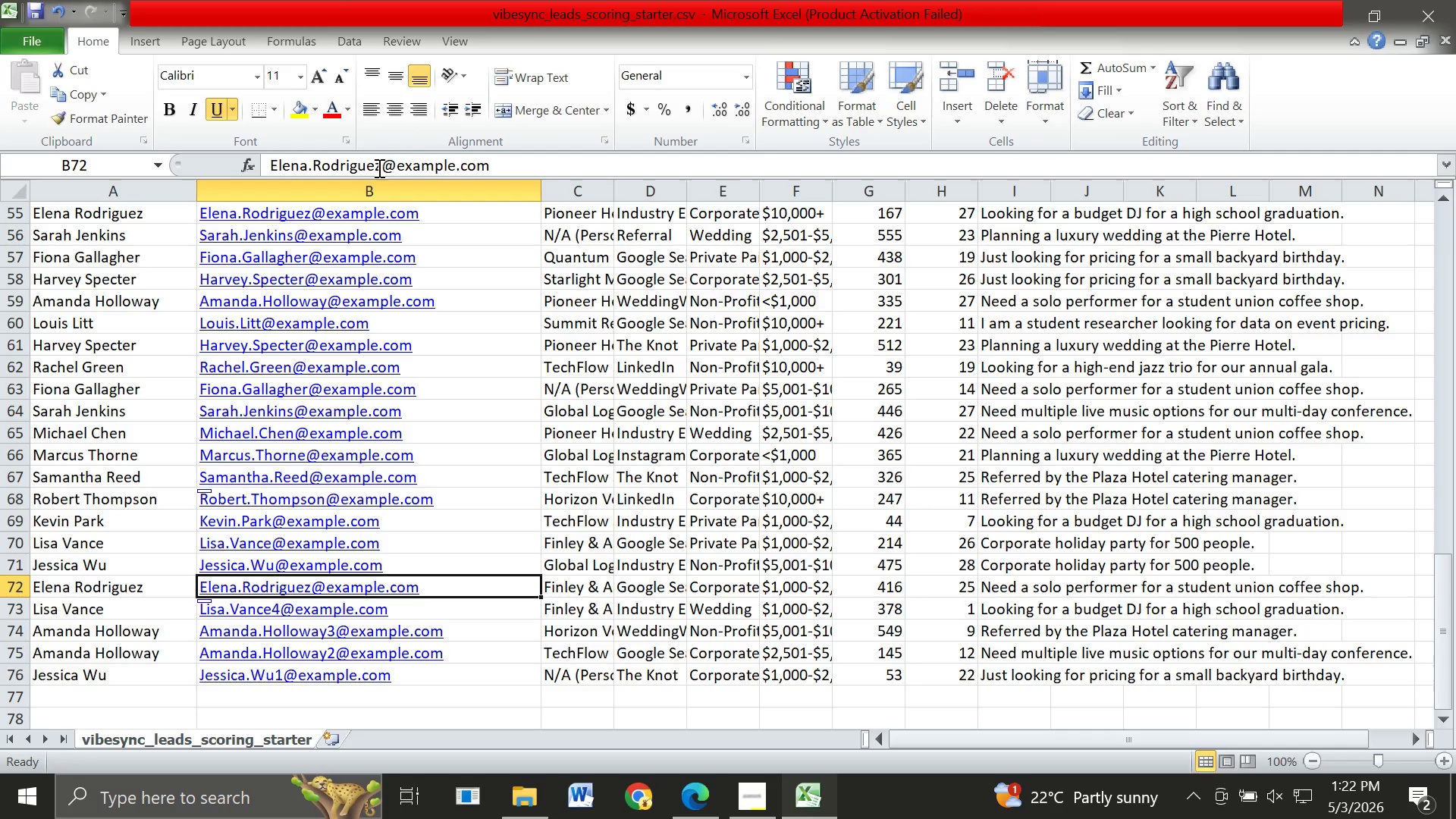 
left_click([377, 168])
 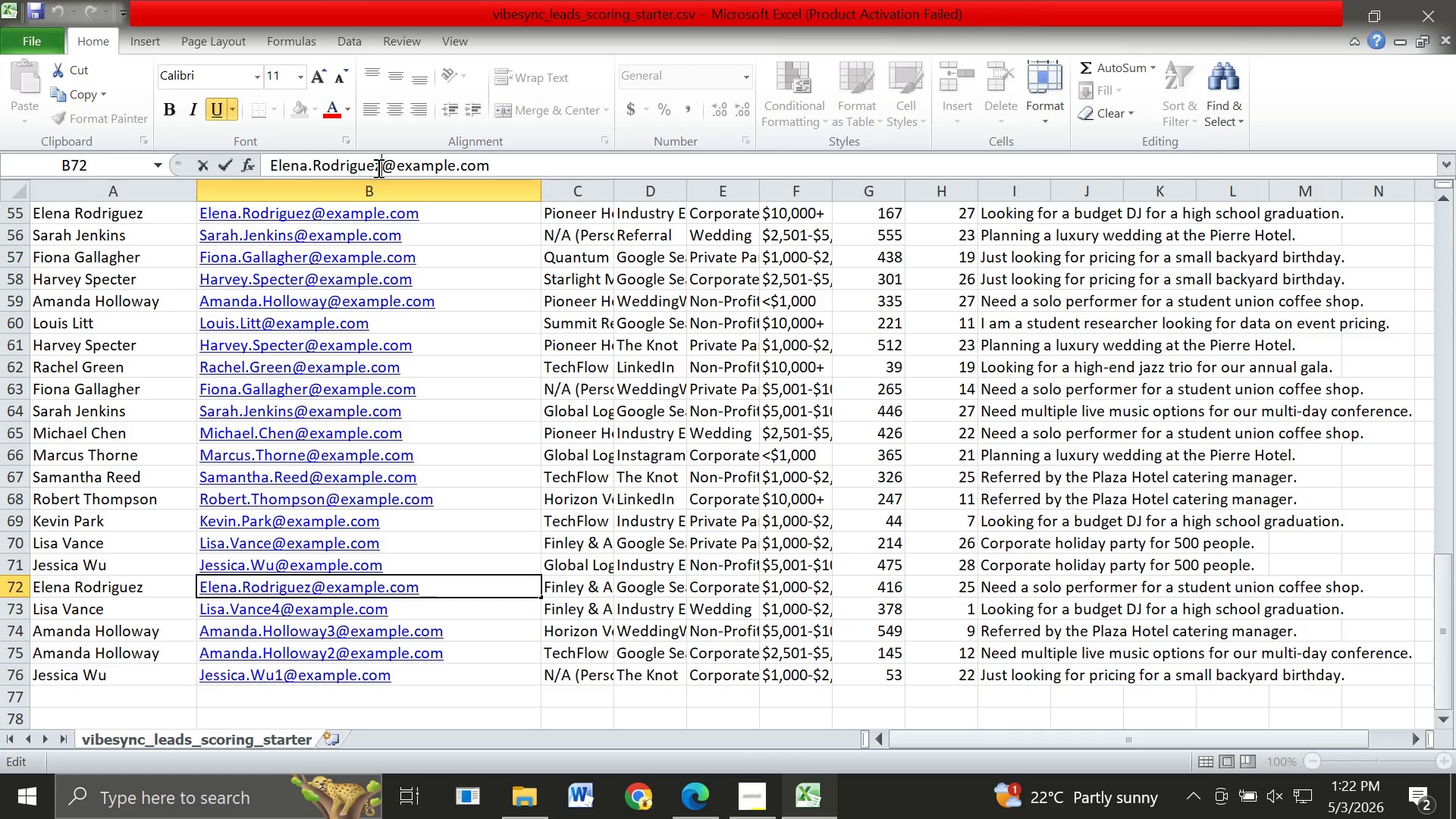 
key(ArrowRight)
 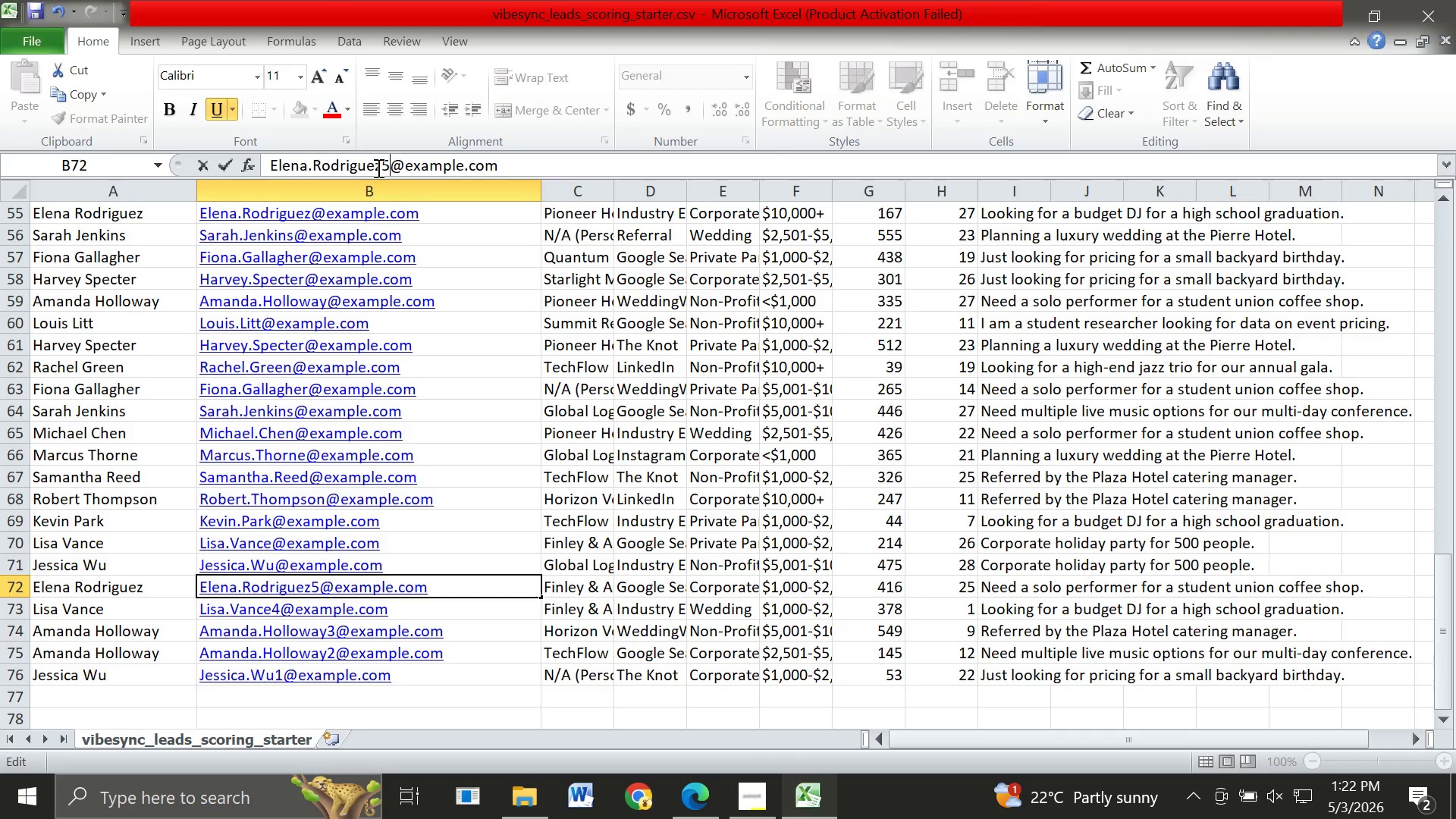 
key(5)
 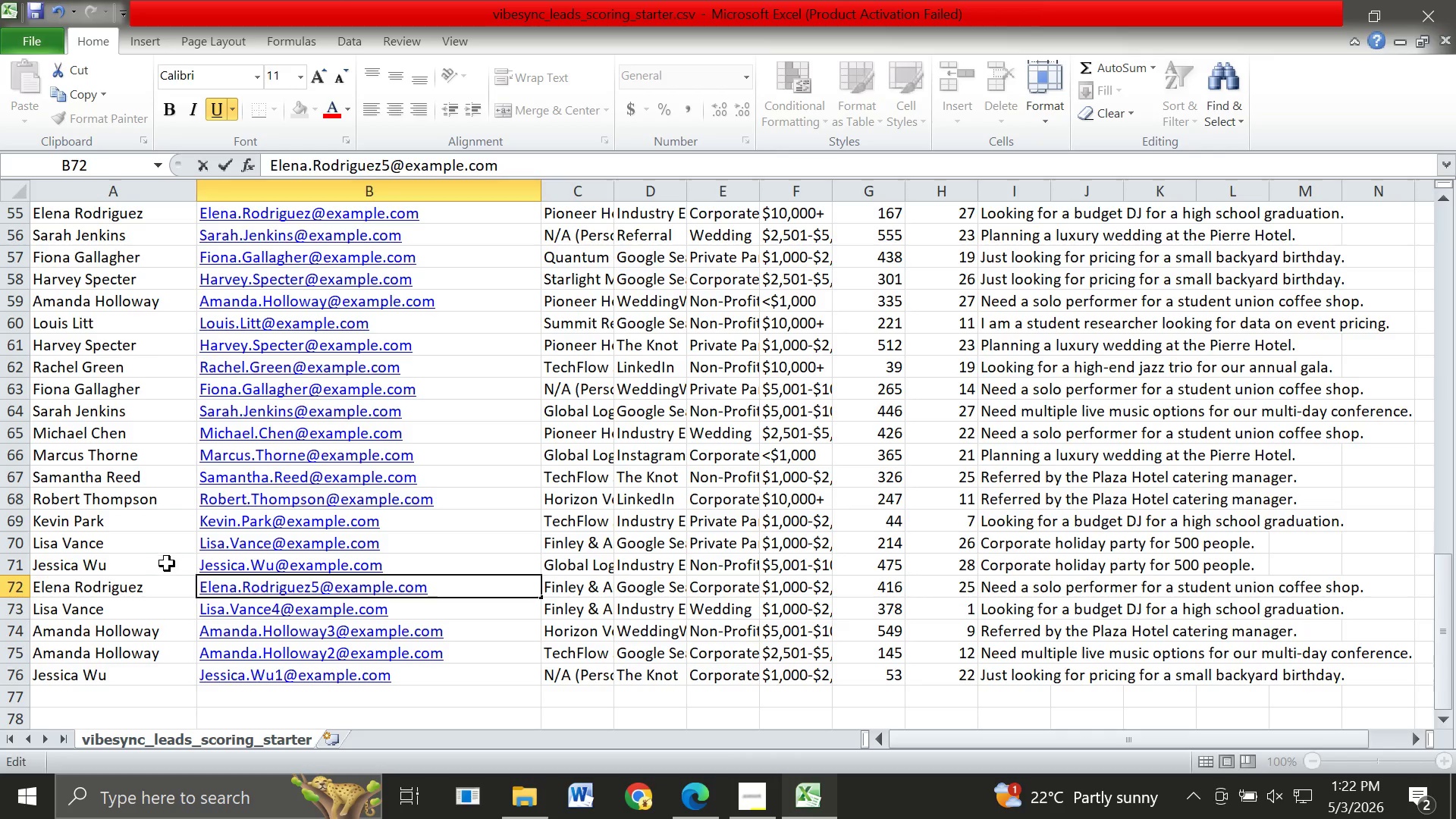 
left_click([162, 567])
 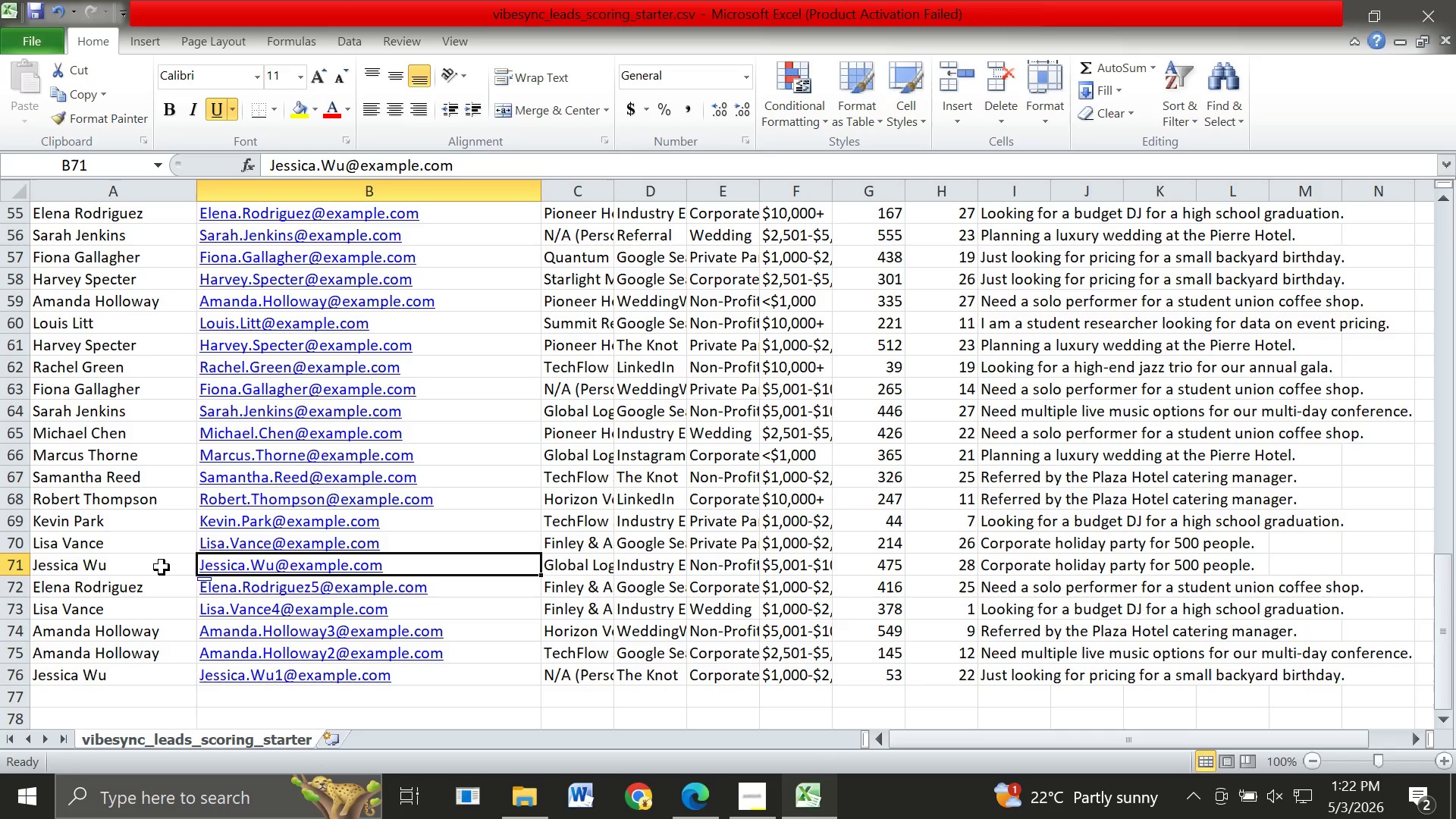 
key(ArrowRight)
 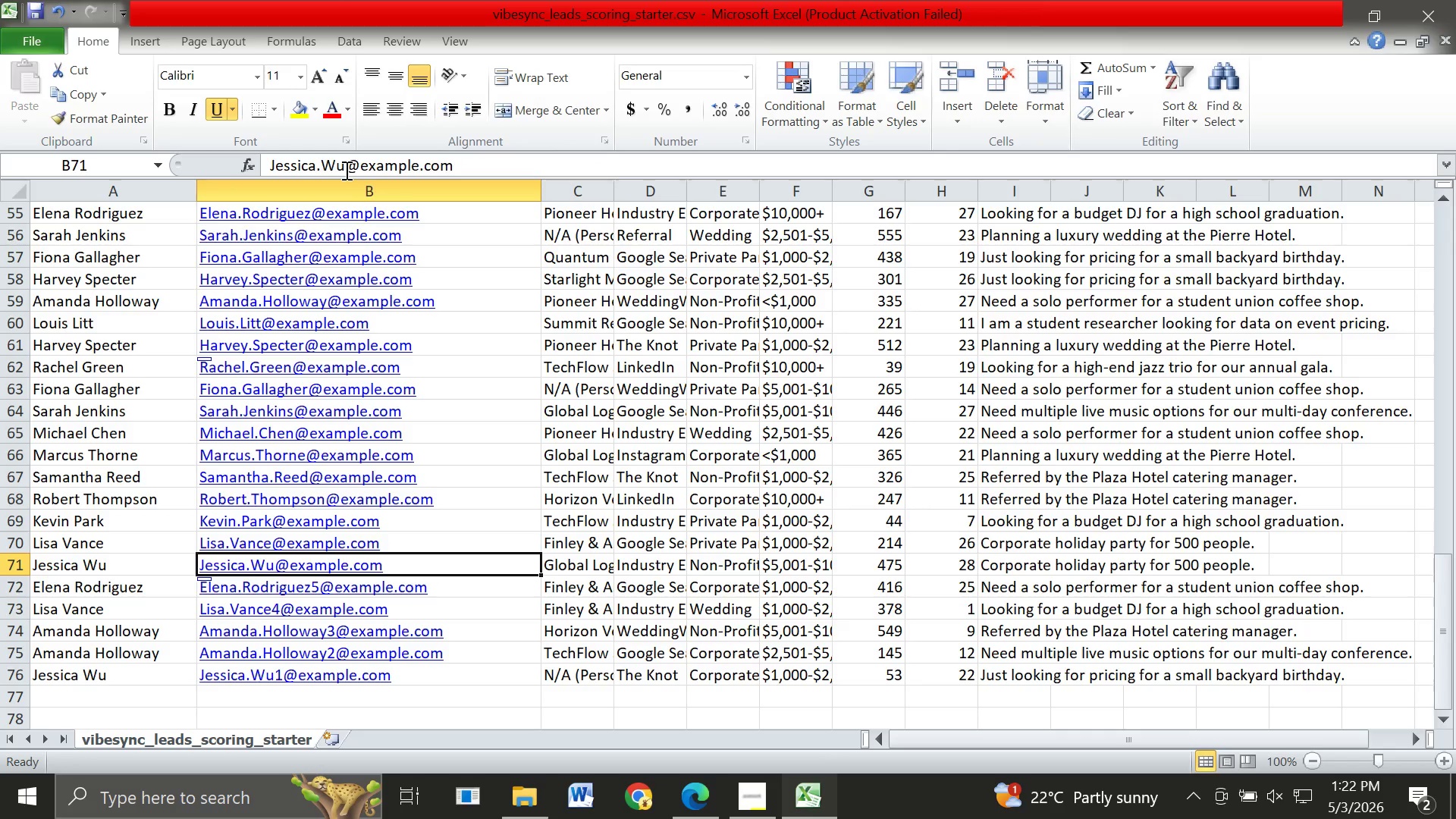 
left_click([345, 170])
 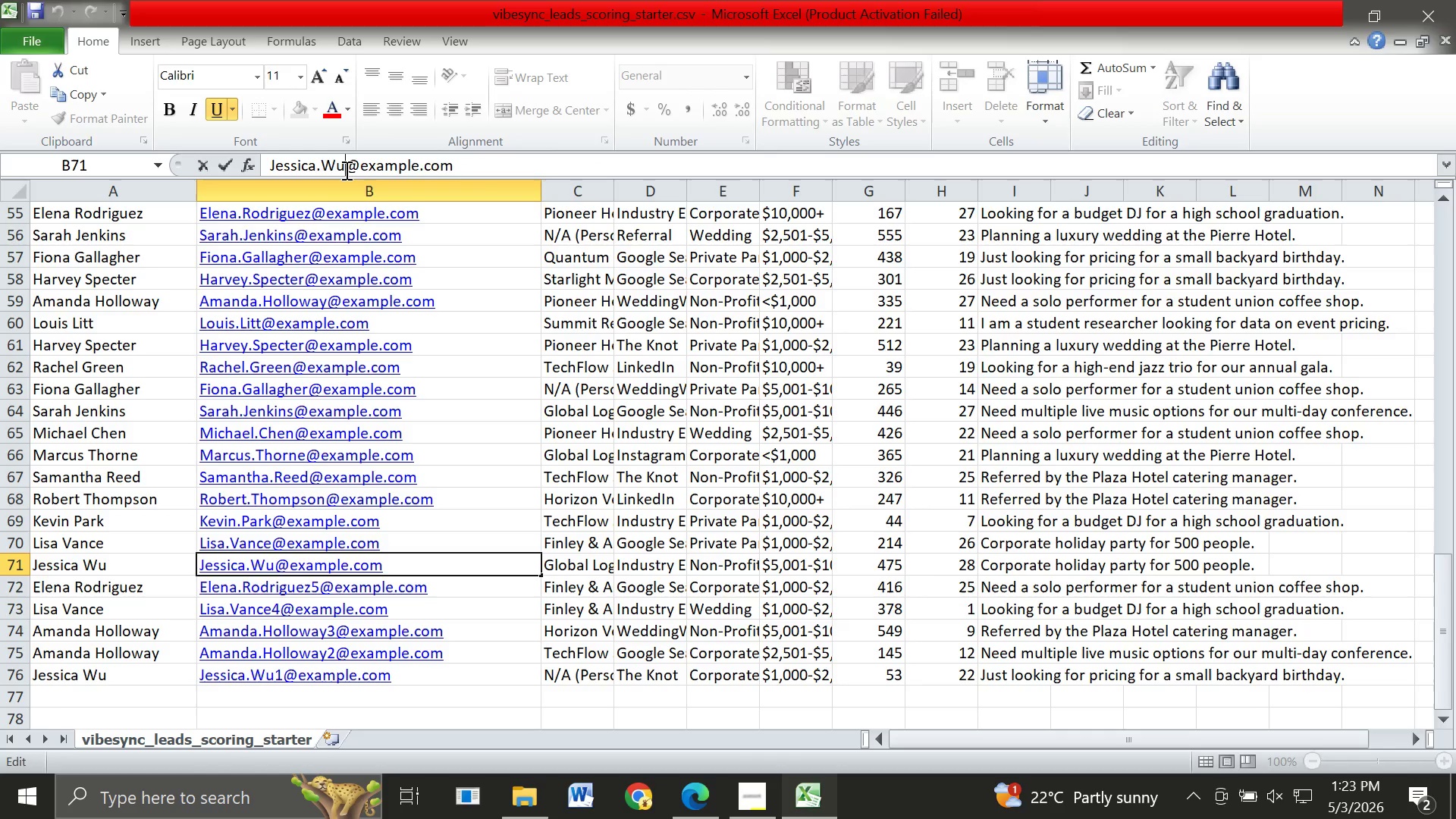 
key(6)
 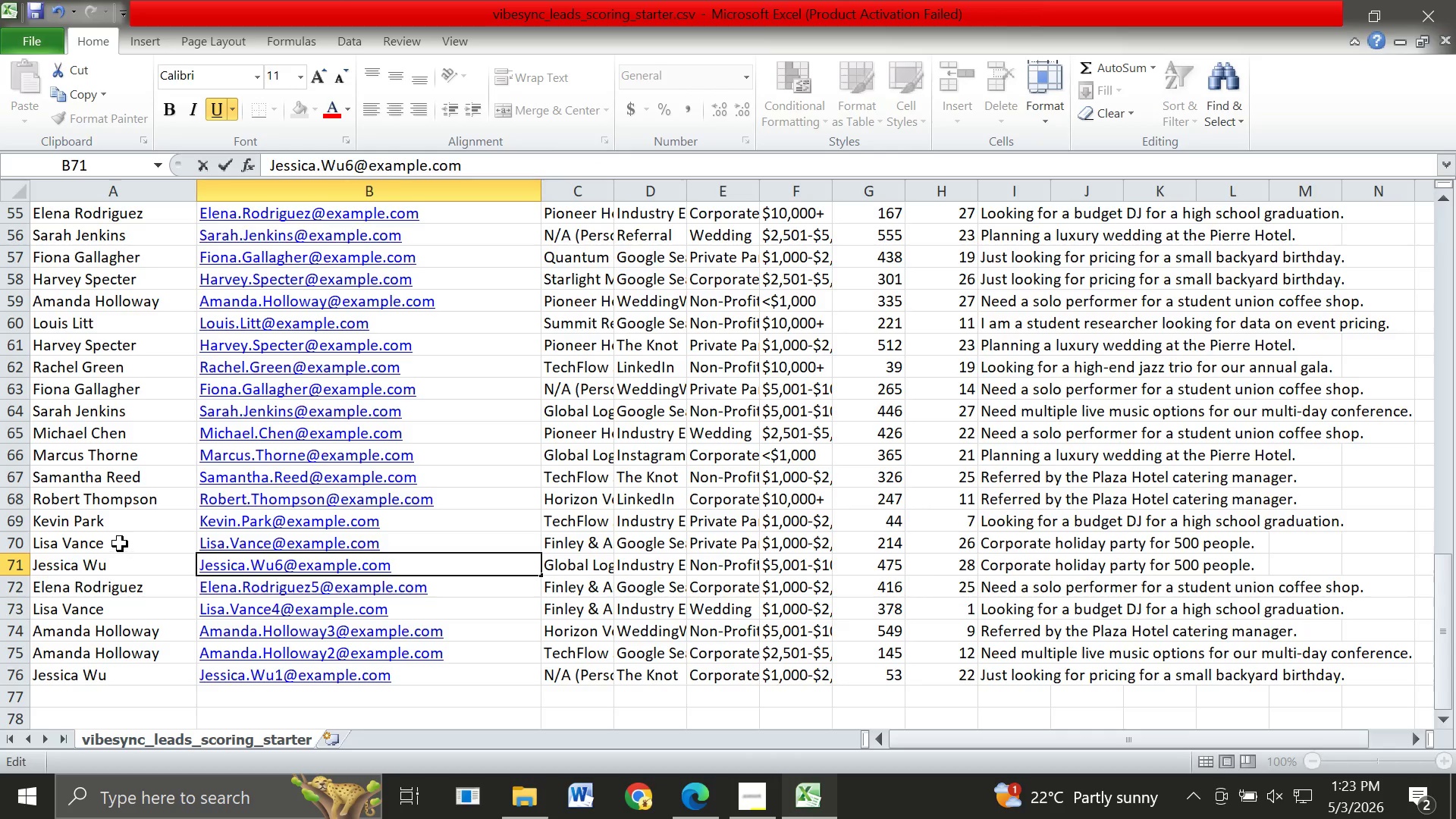 
left_click([120, 544])
 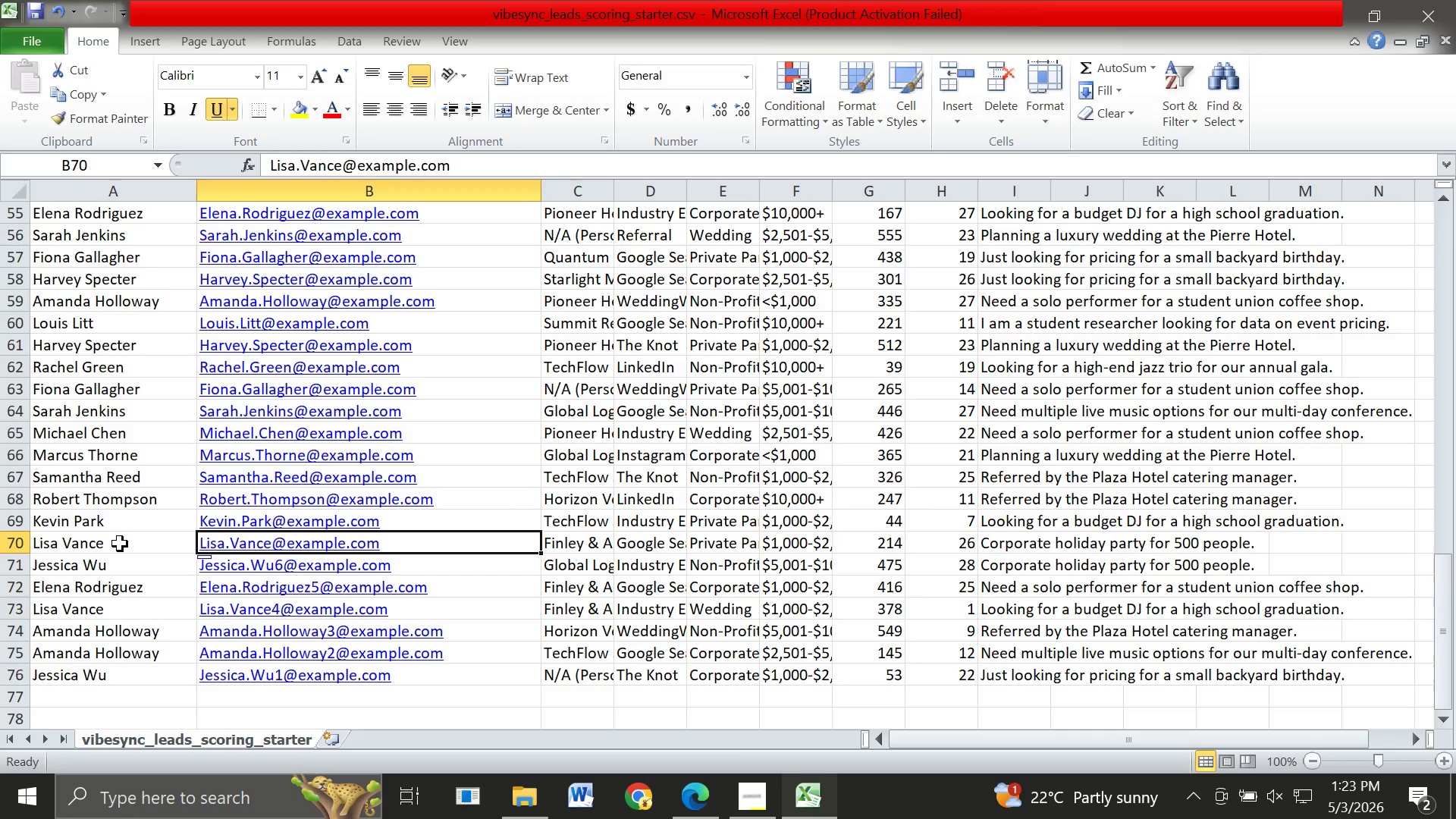 
key(ArrowRight)
 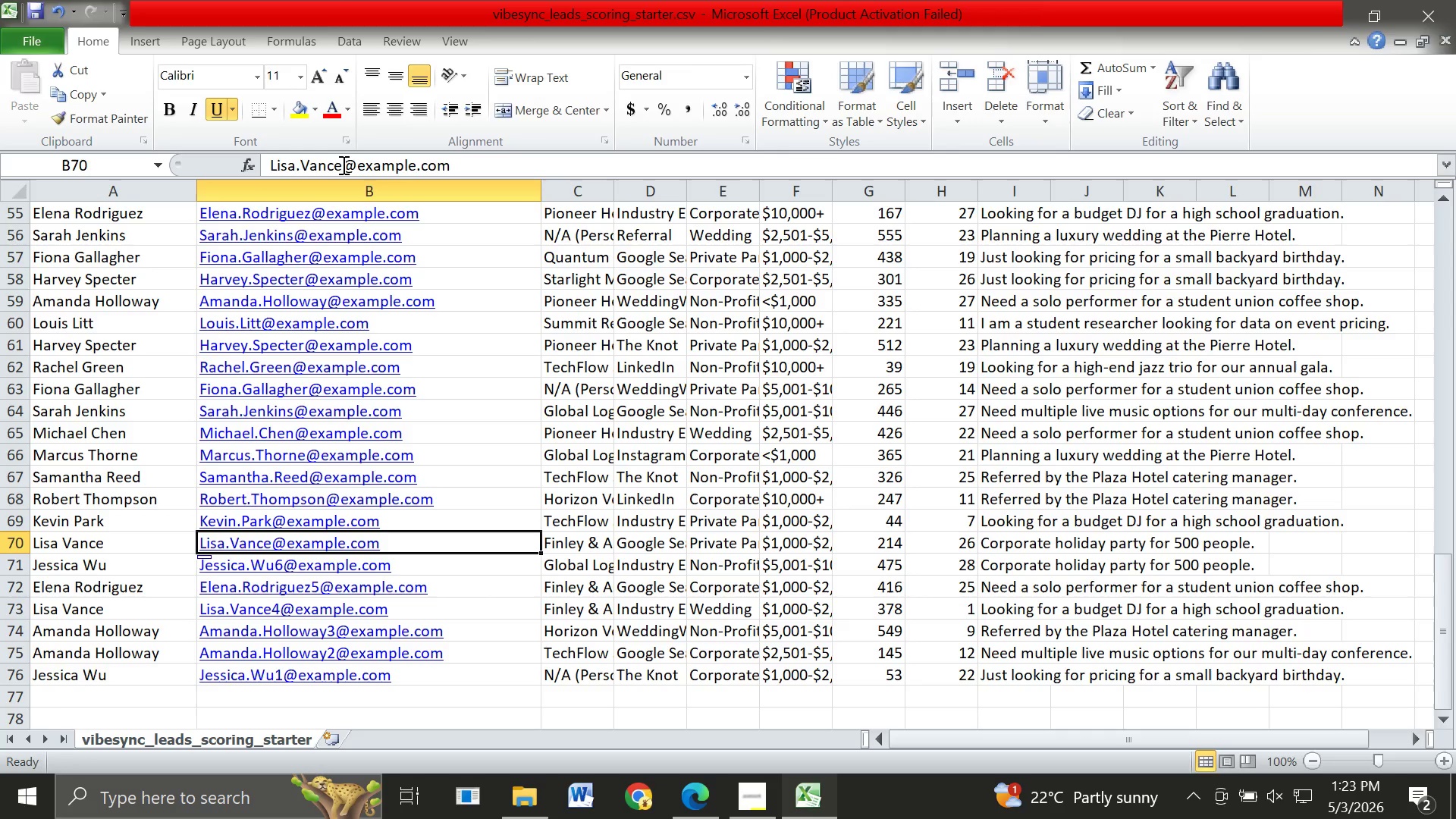 
left_click([342, 163])
 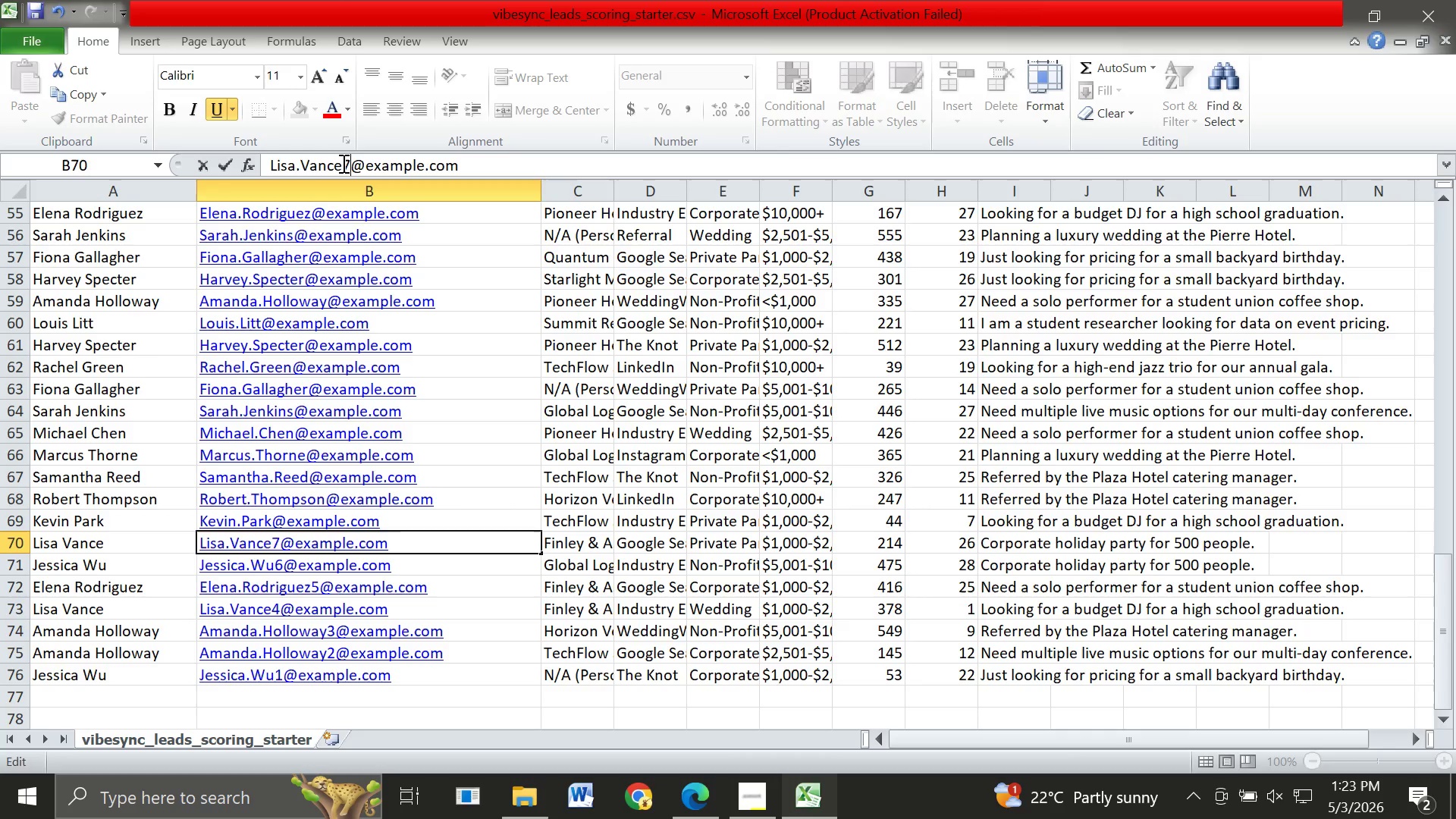 
key(7)
 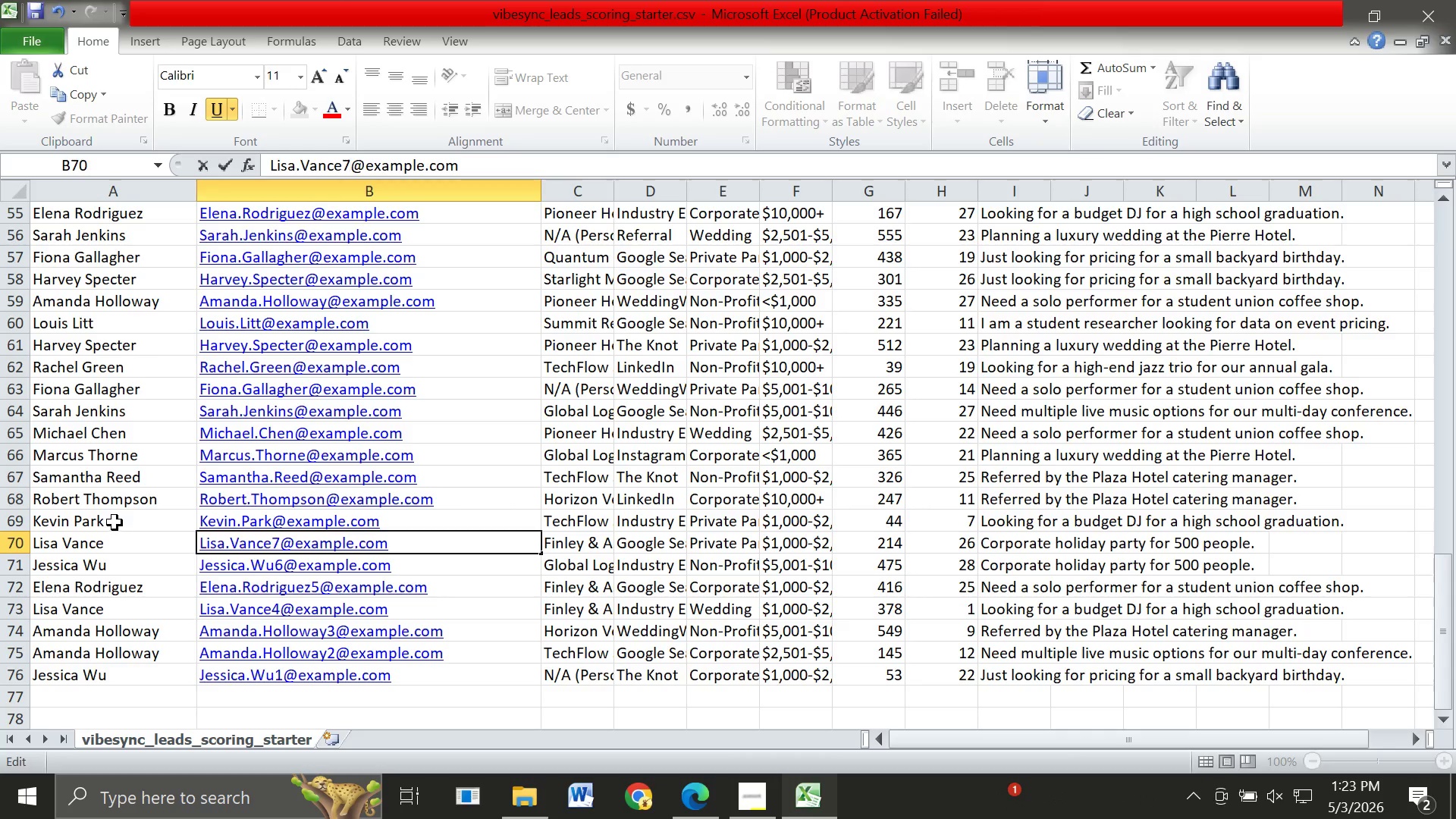 
left_click([115, 522])
 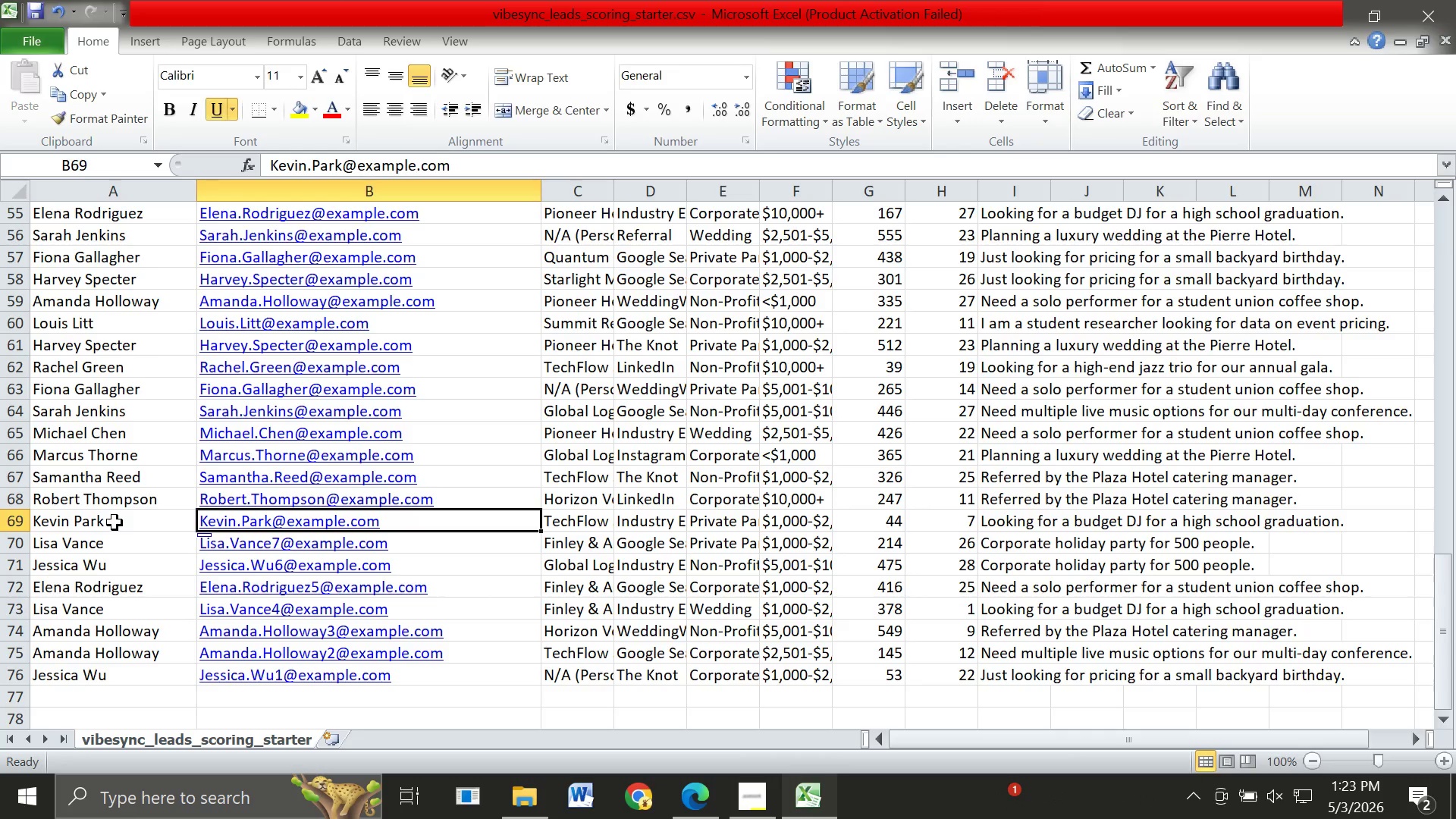 
key(ArrowRight)
 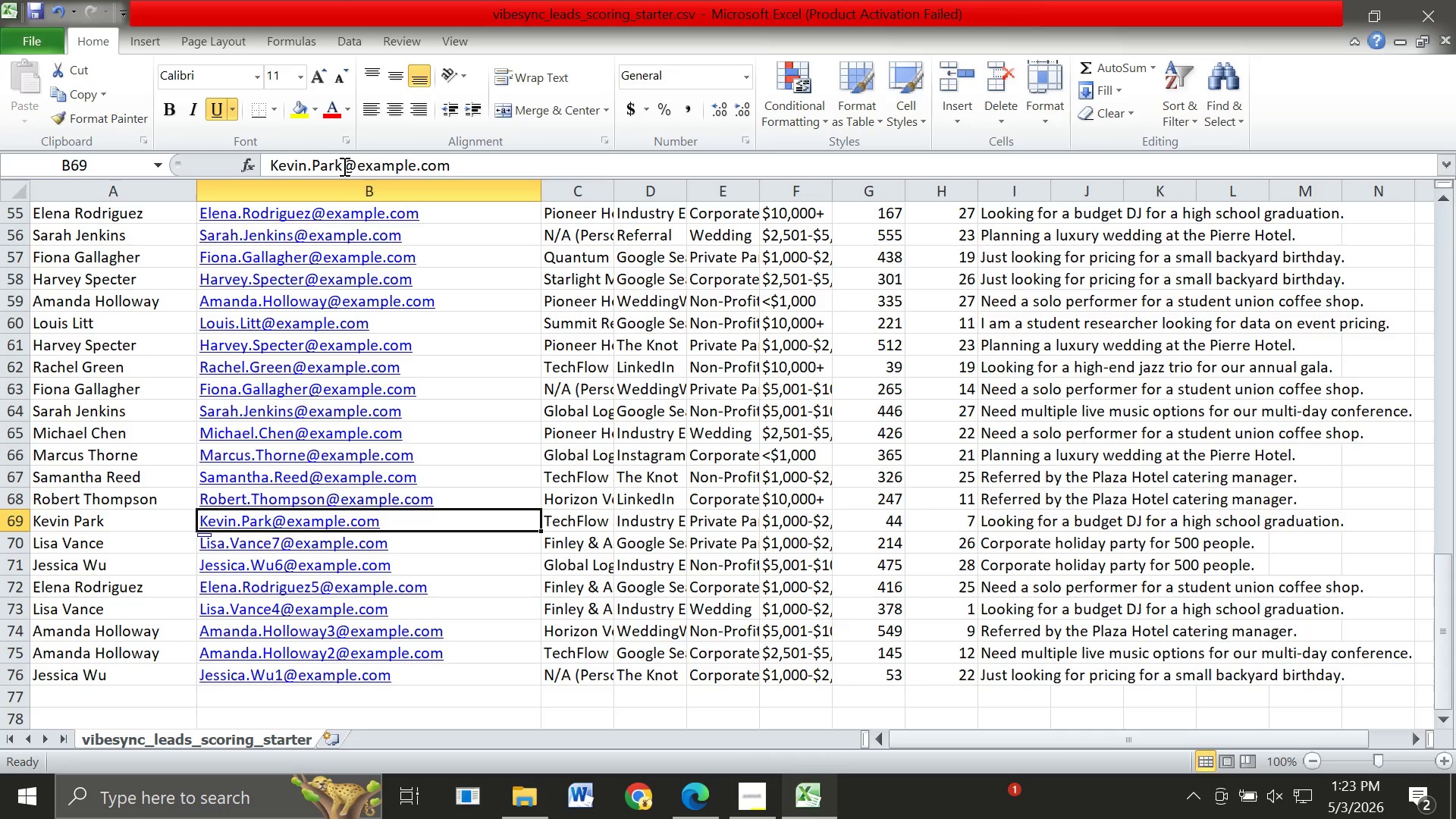 
left_click([342, 163])
 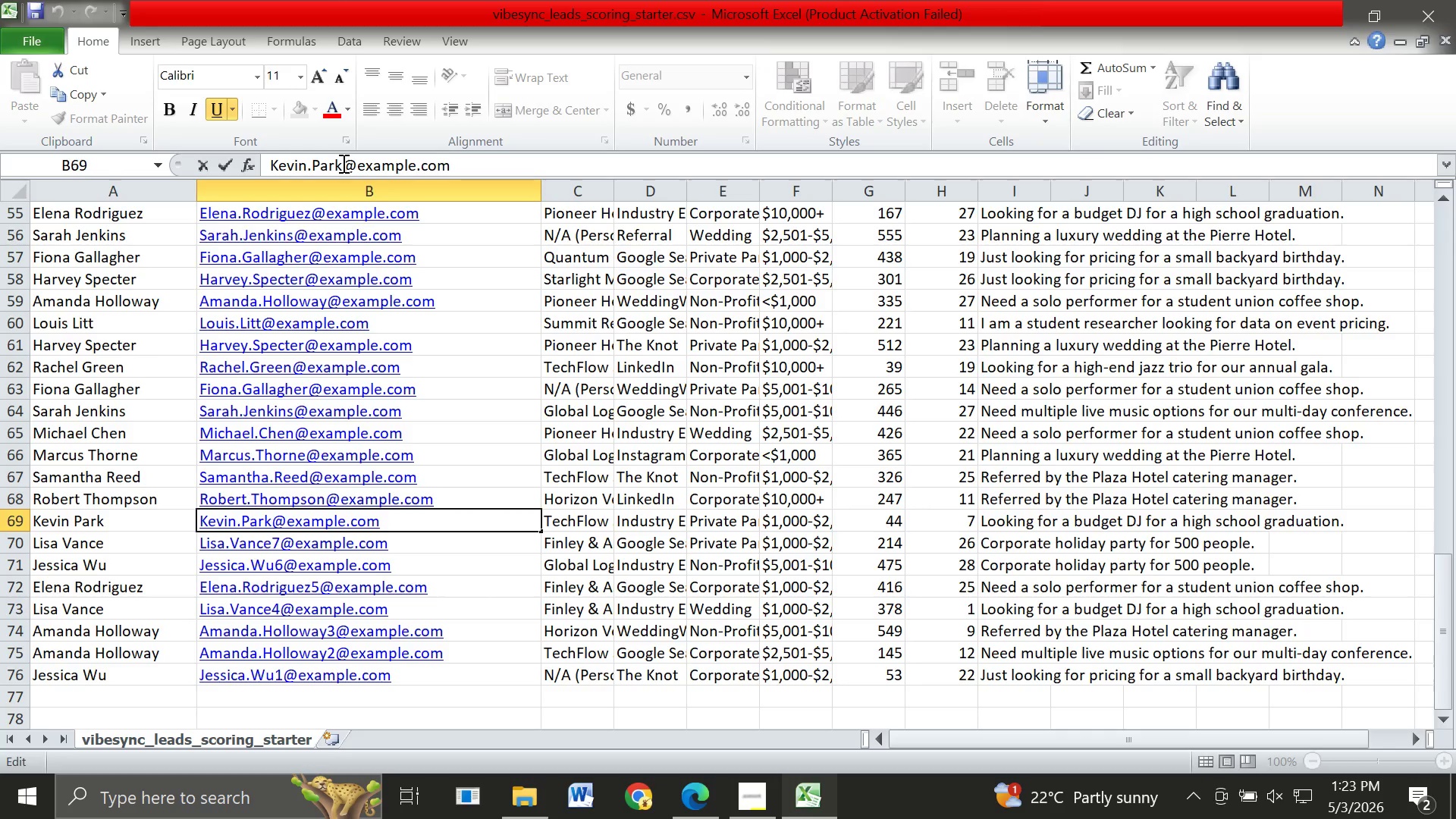 
key(8)
 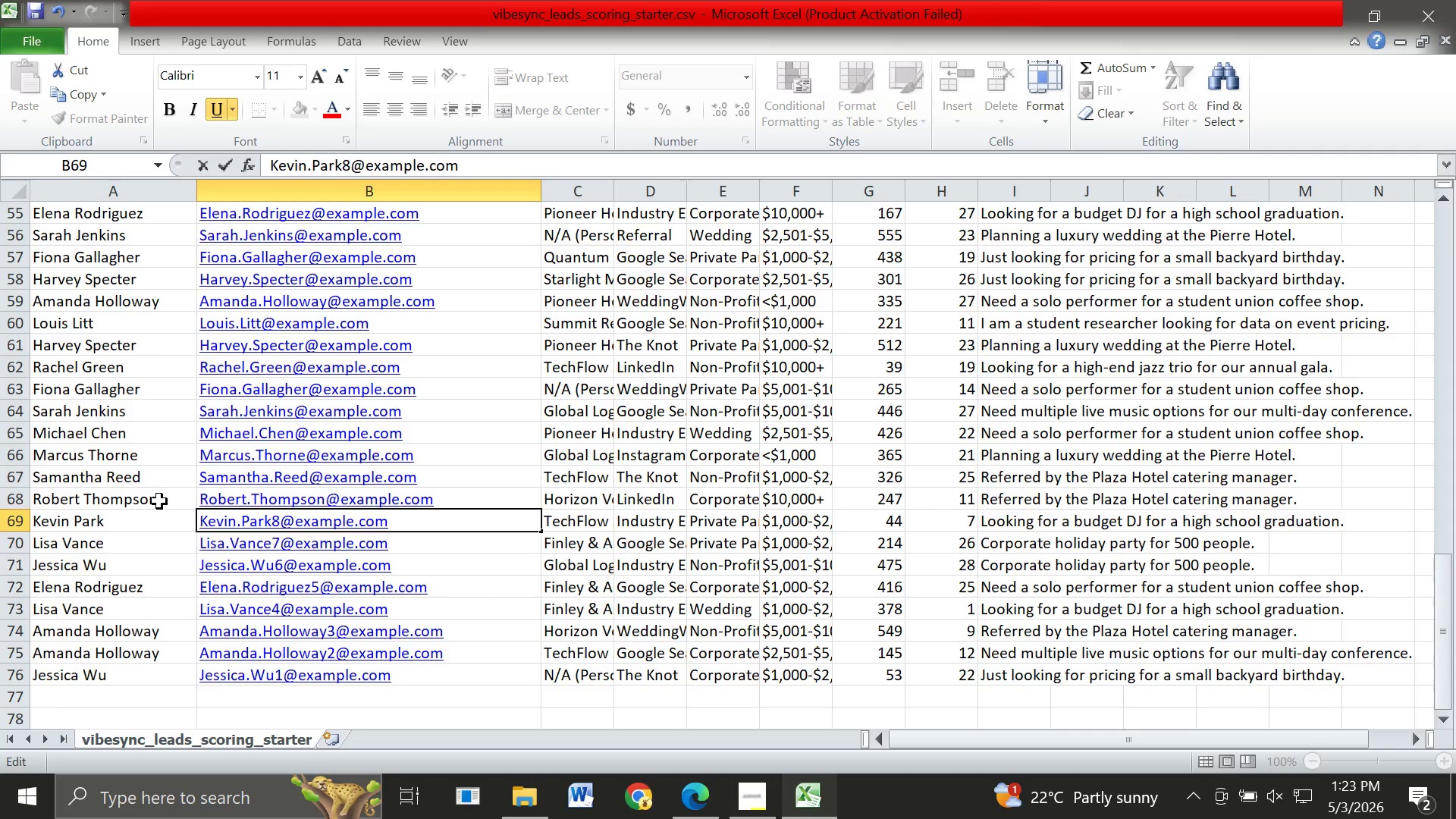 
left_click([159, 501])
 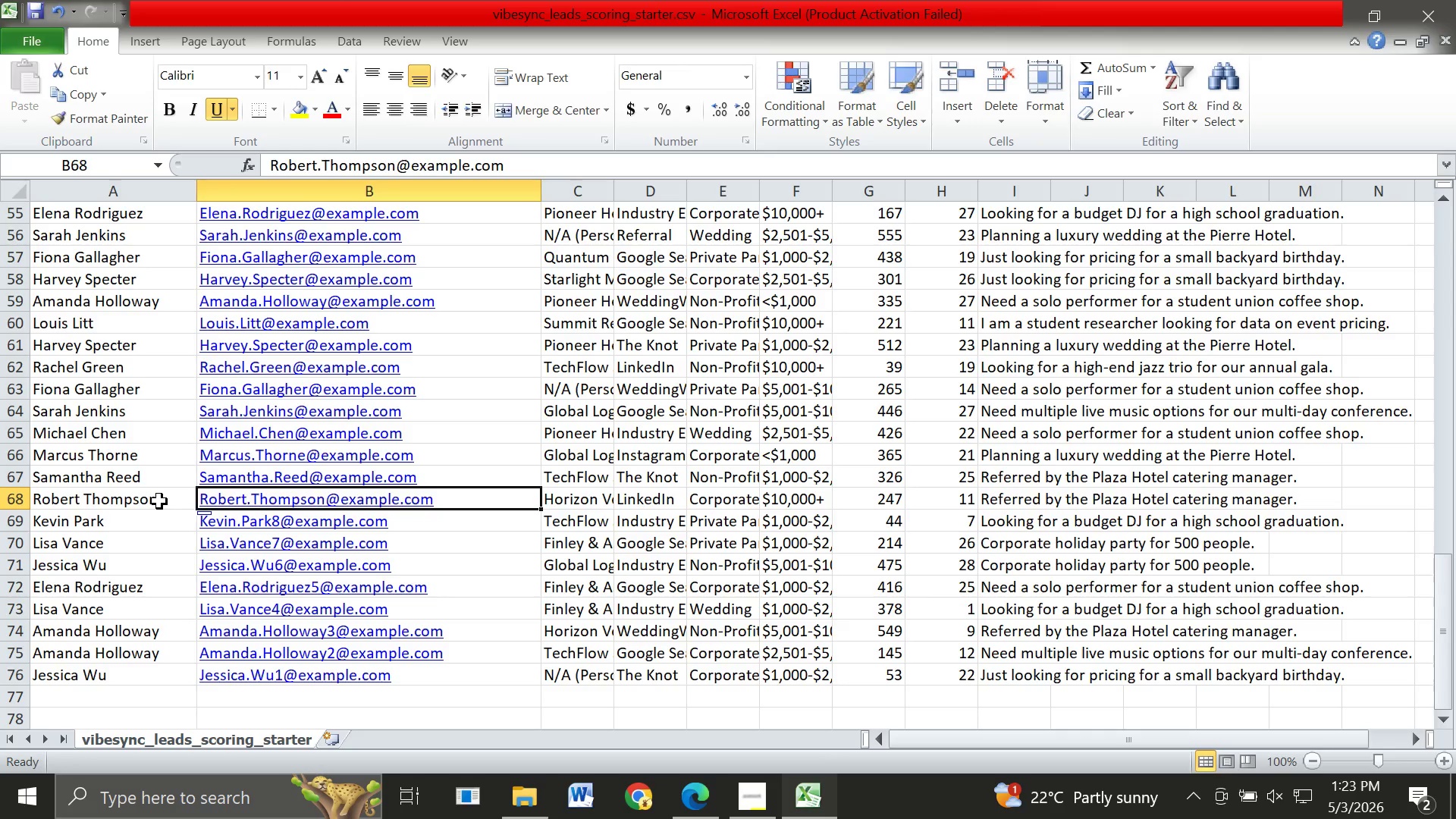 
key(ArrowRight)
 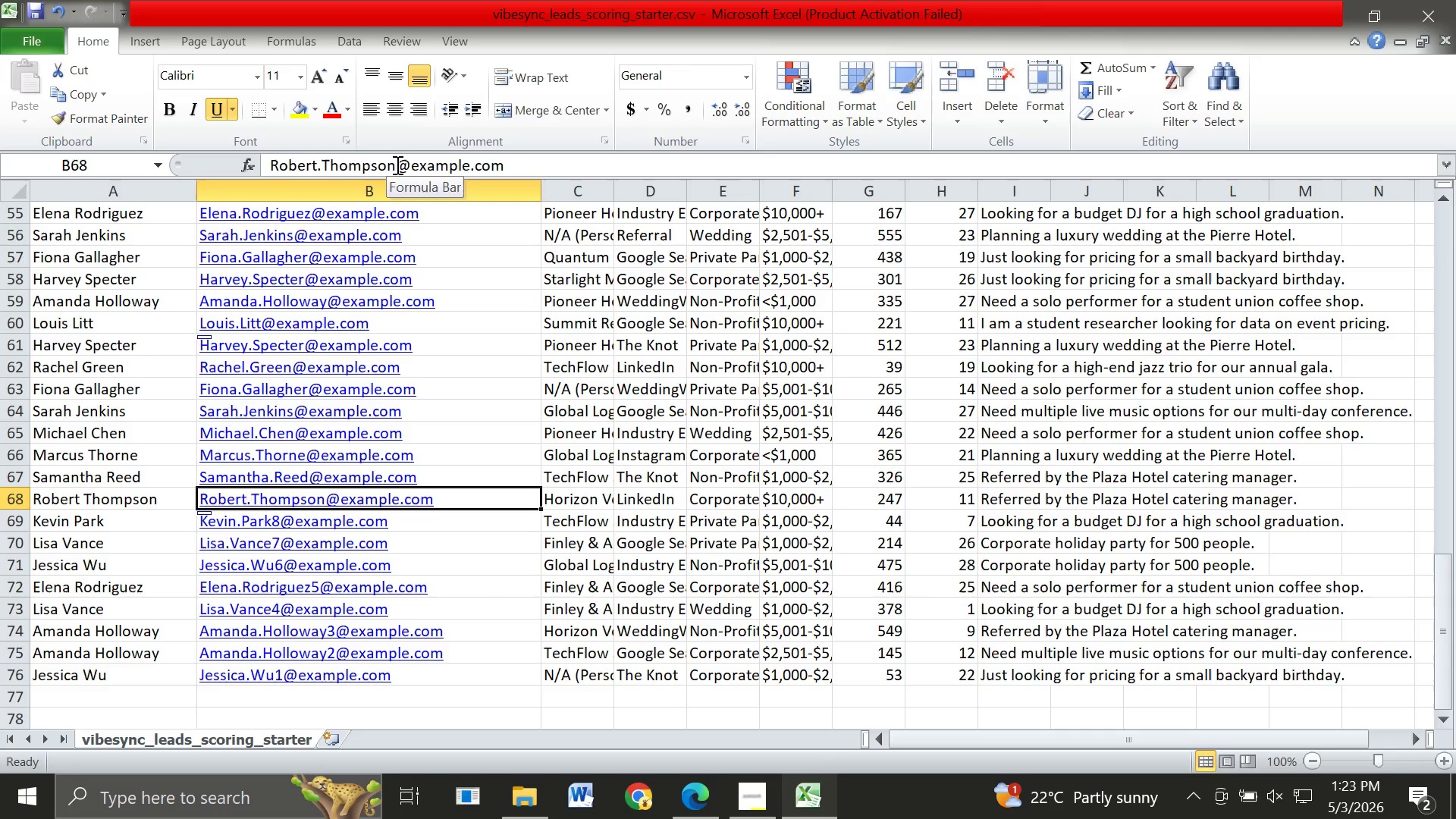 
left_click([396, 165])
 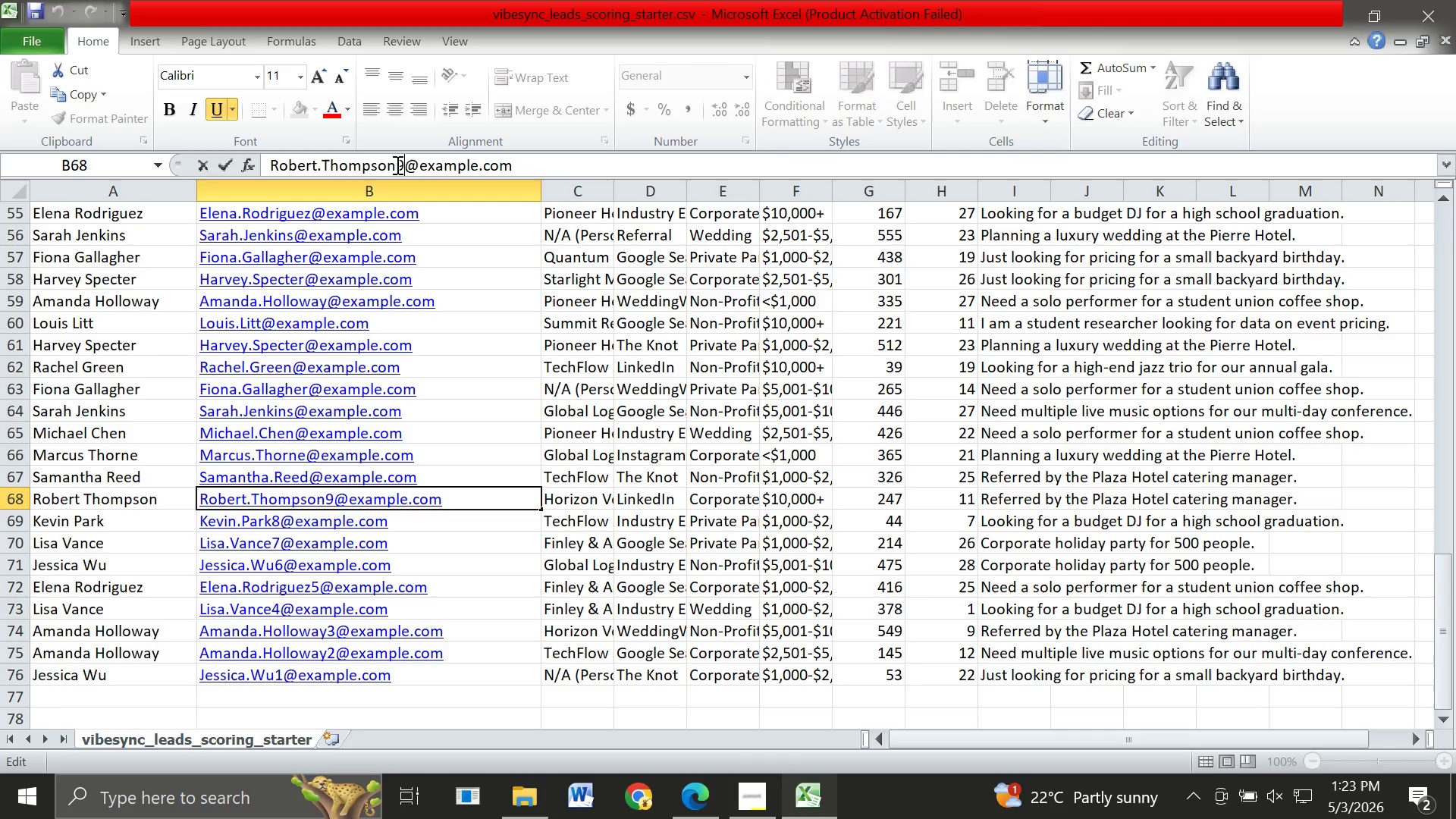 
key(9)
 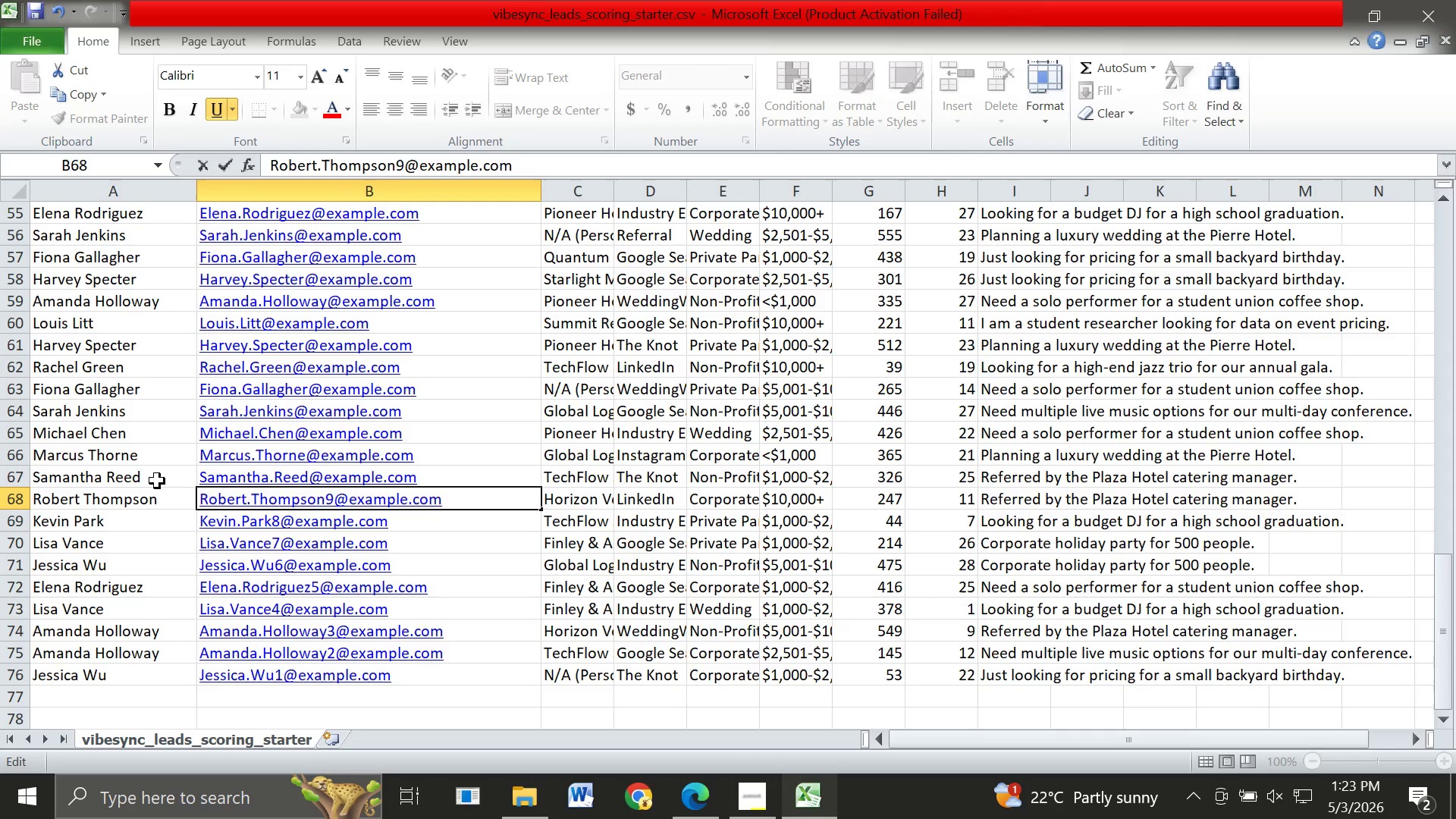 
left_click([157, 481])
 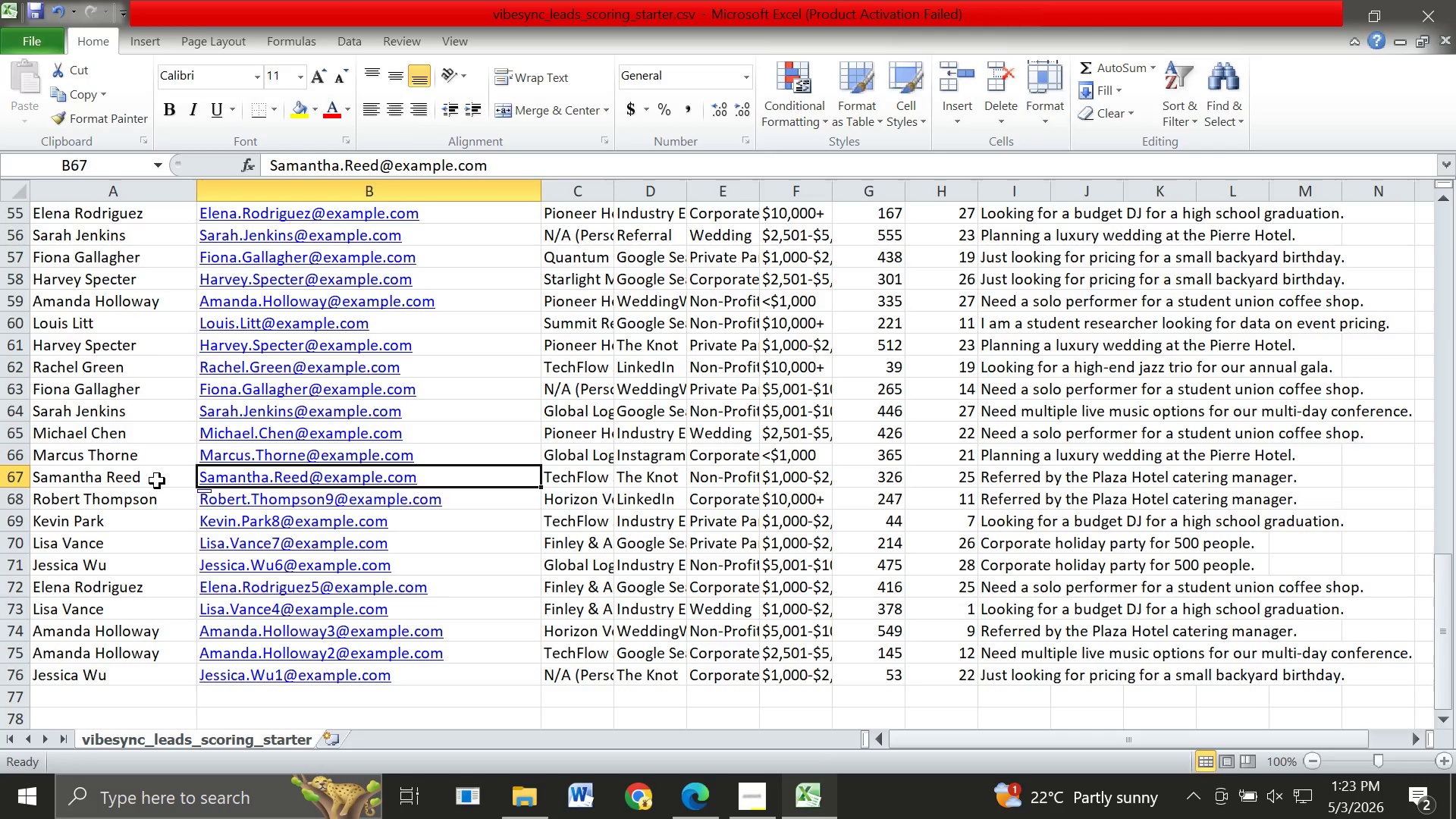 
key(ArrowRight)
 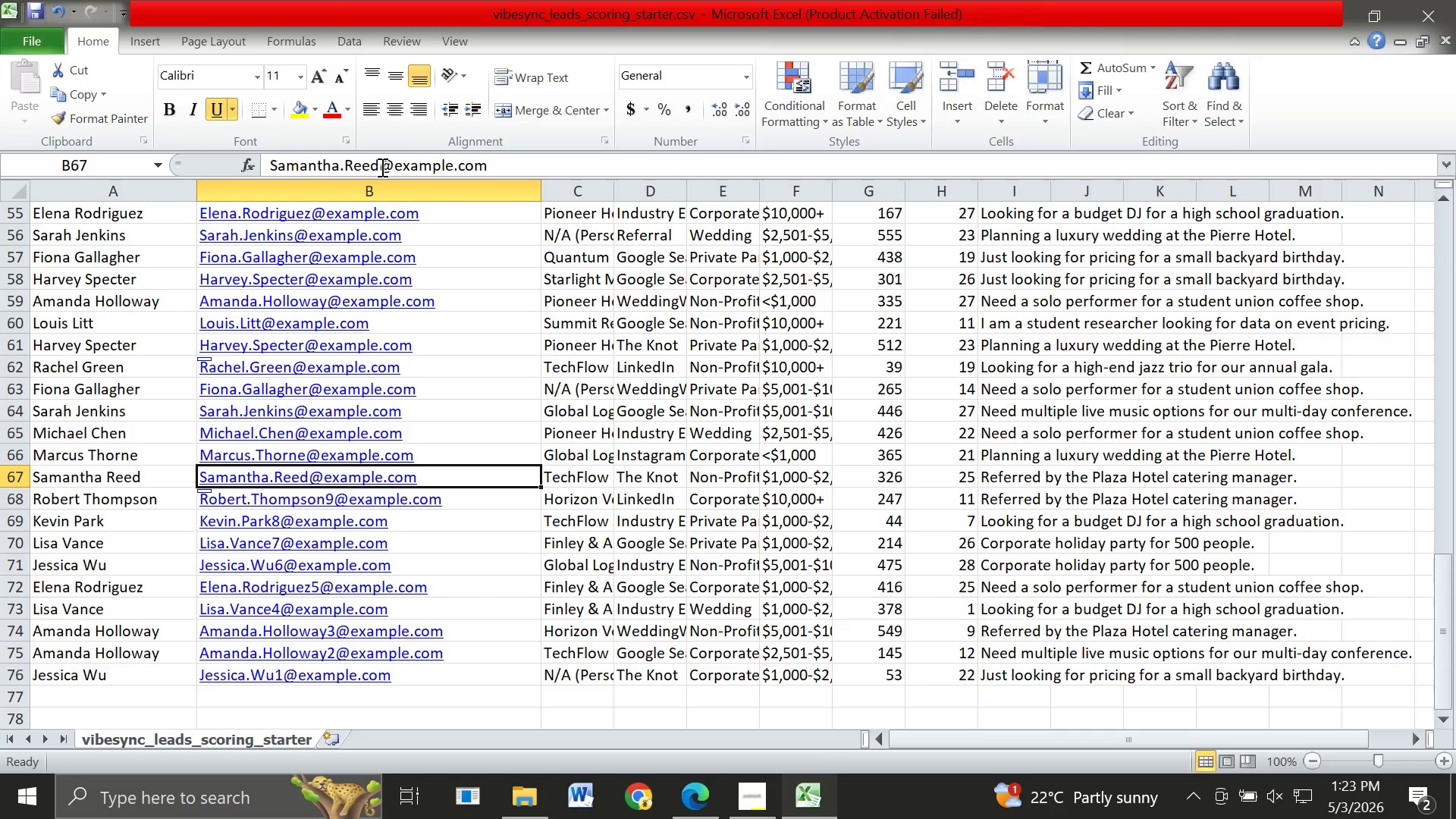 
left_click([381, 167])
 